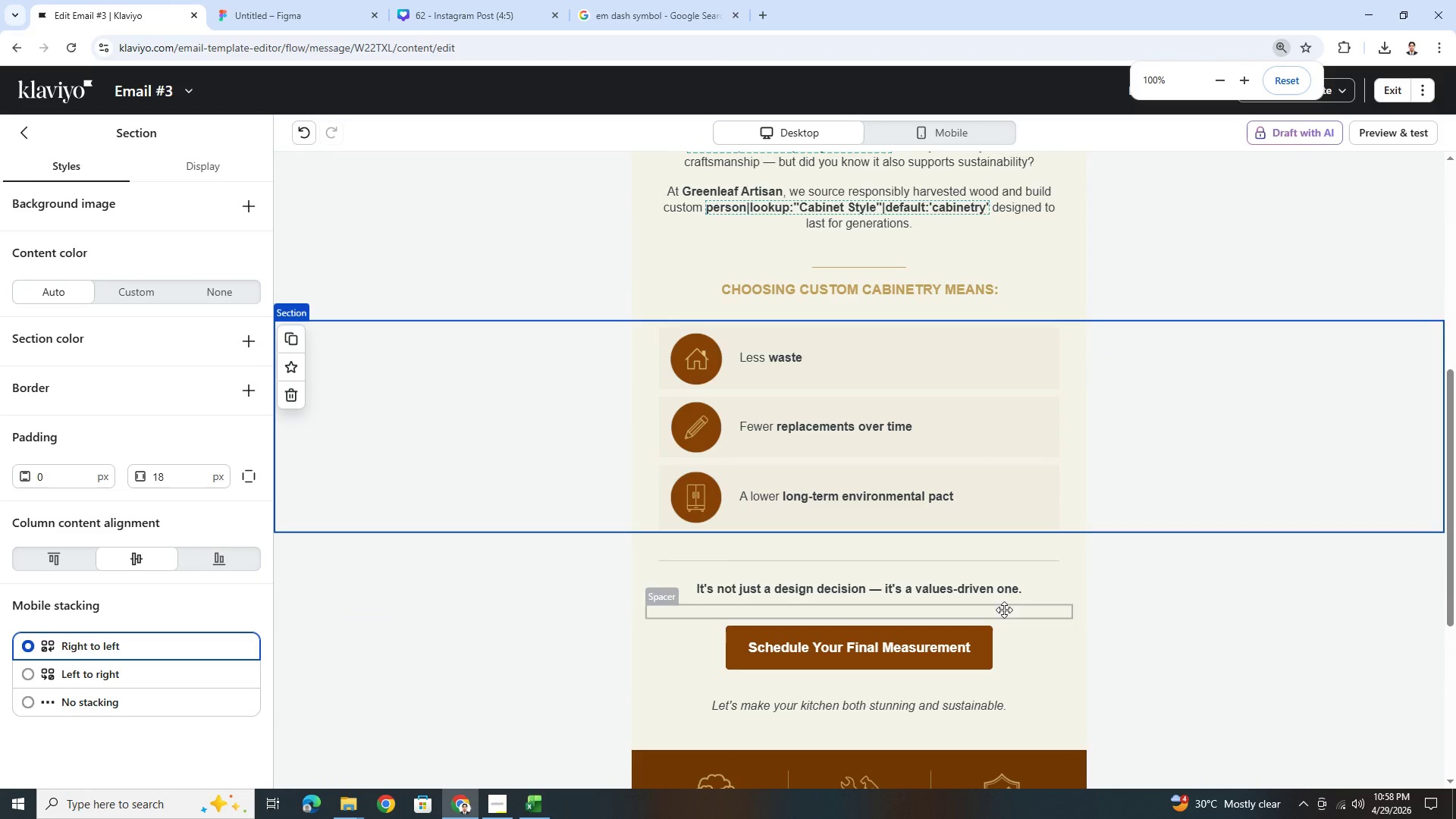 
key(Alt+Tab)
 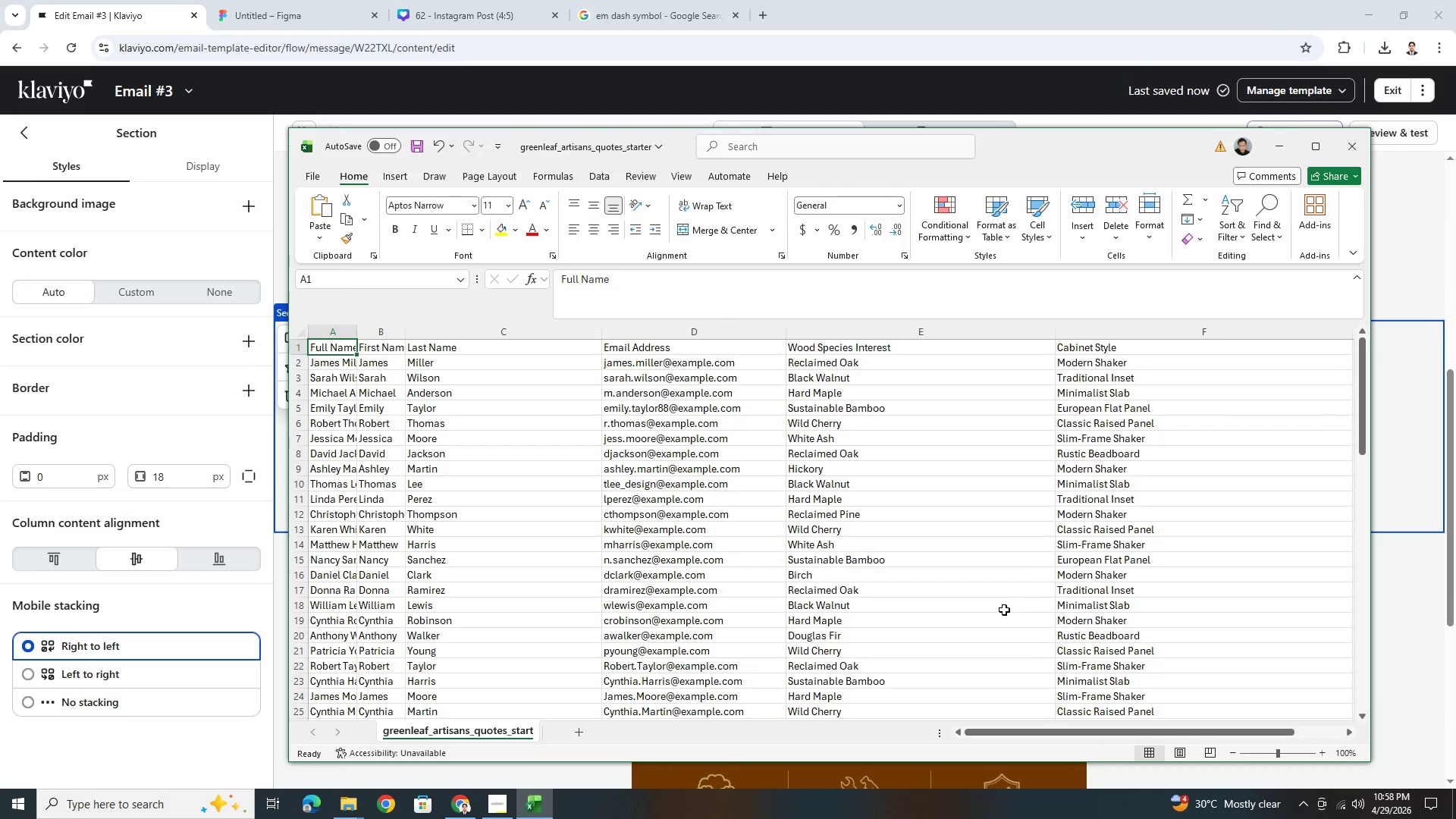 
key(Alt+AltLeft)
 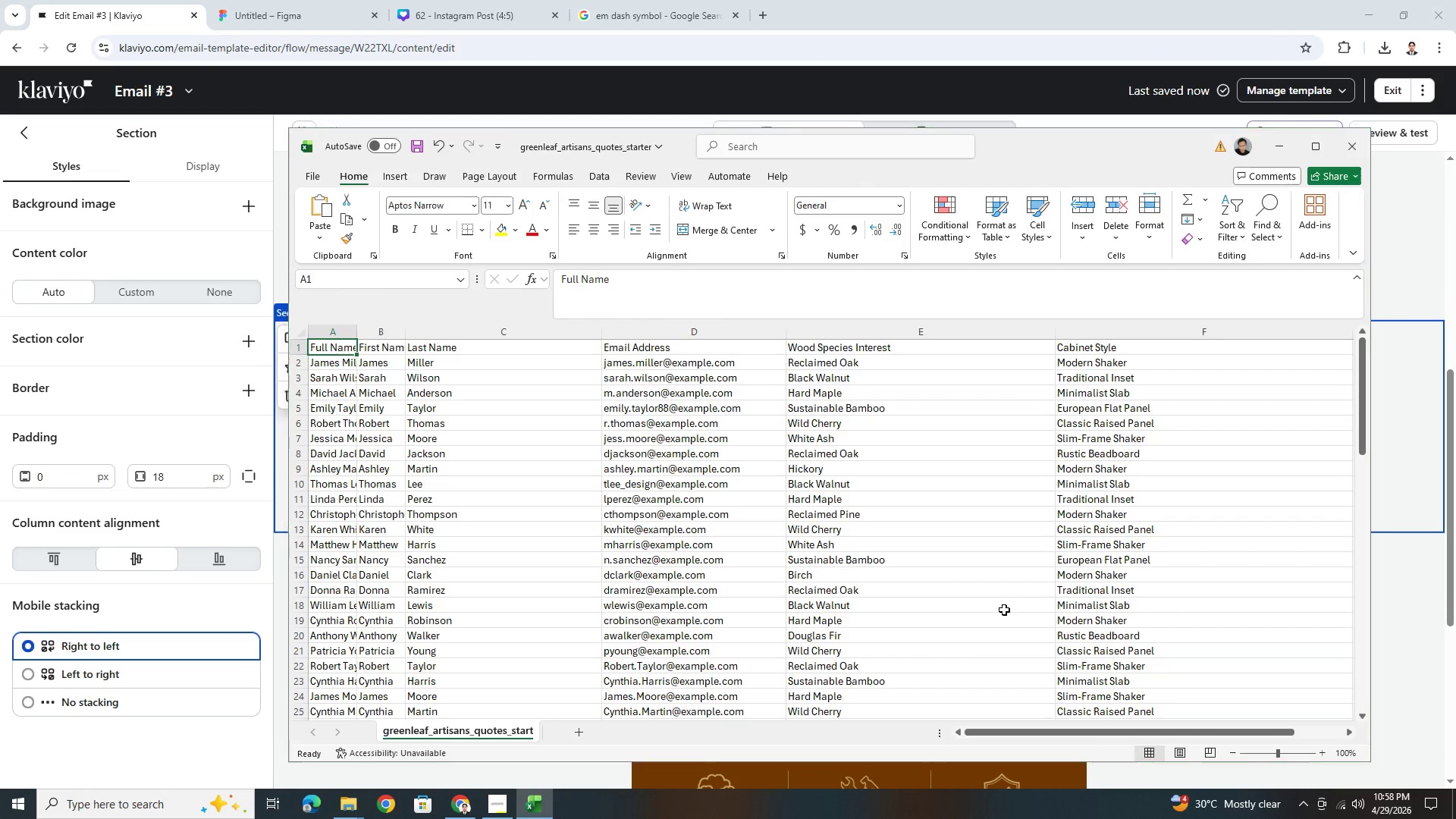 
key(Alt+Tab)
 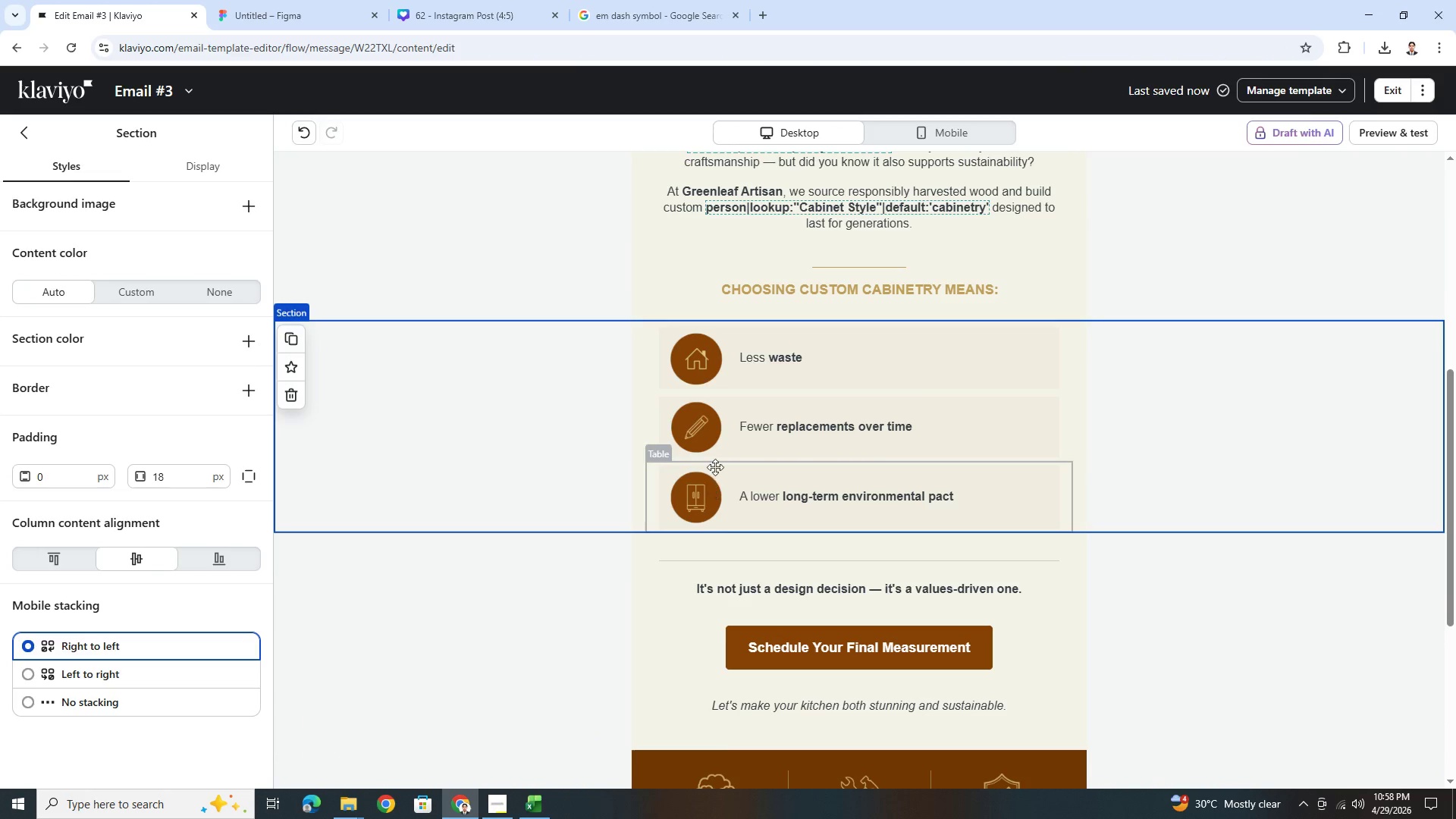 
scroll: coordinate [723, 441], scroll_direction: up, amount: 4.0
 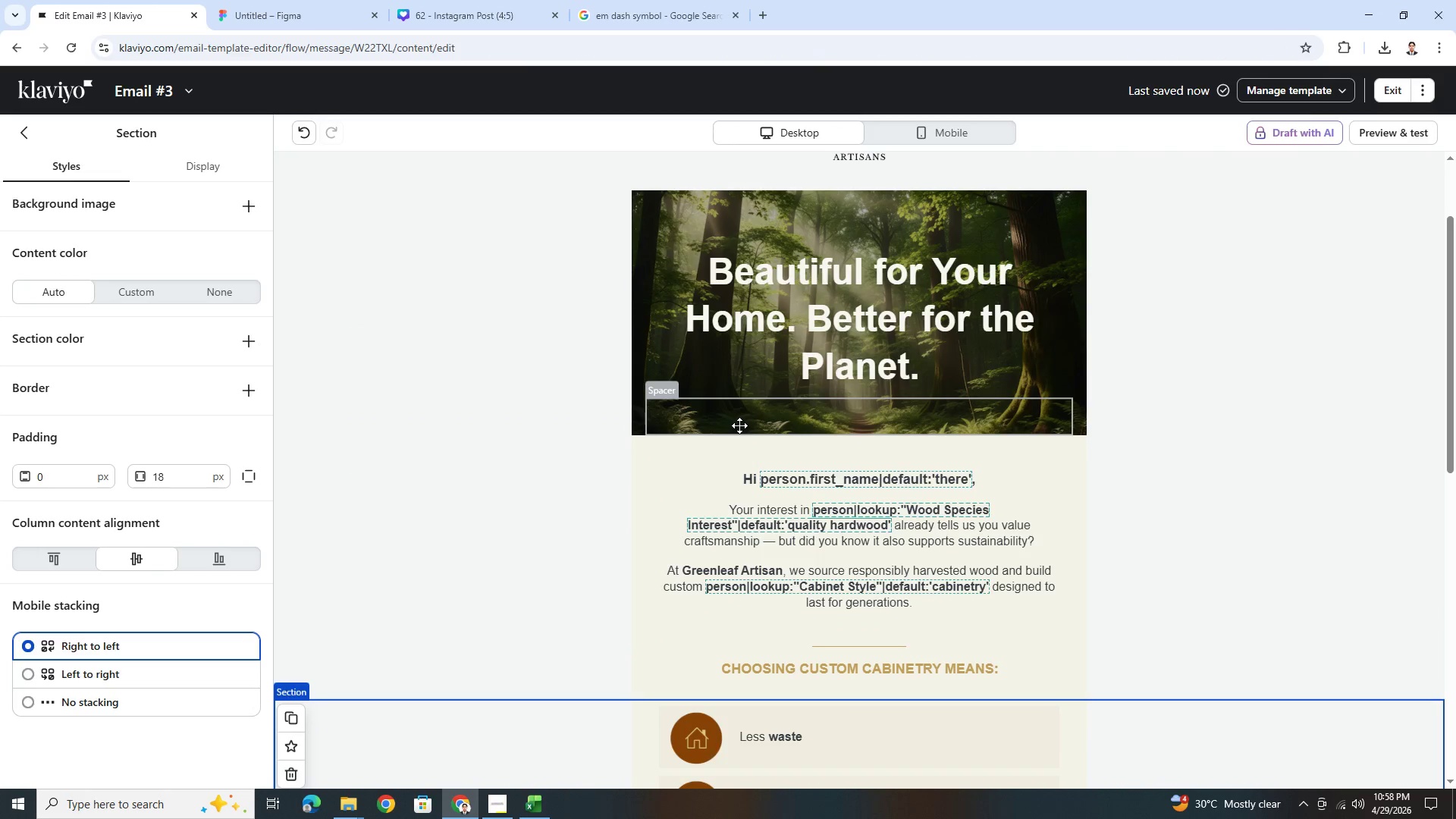 
scroll: coordinate [760, 420], scroll_direction: down, amount: 3.0
 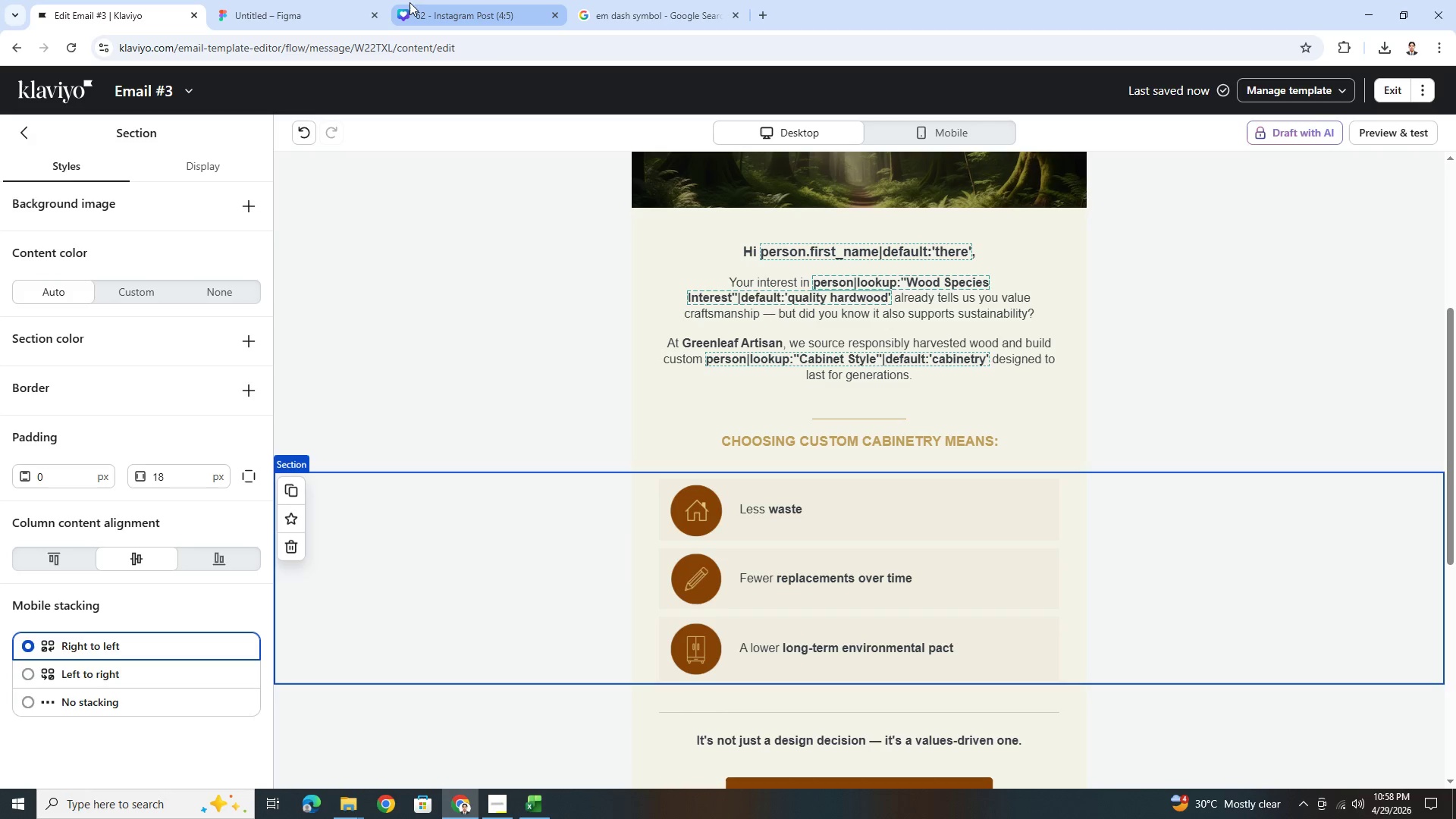 
left_click([493, 2])
 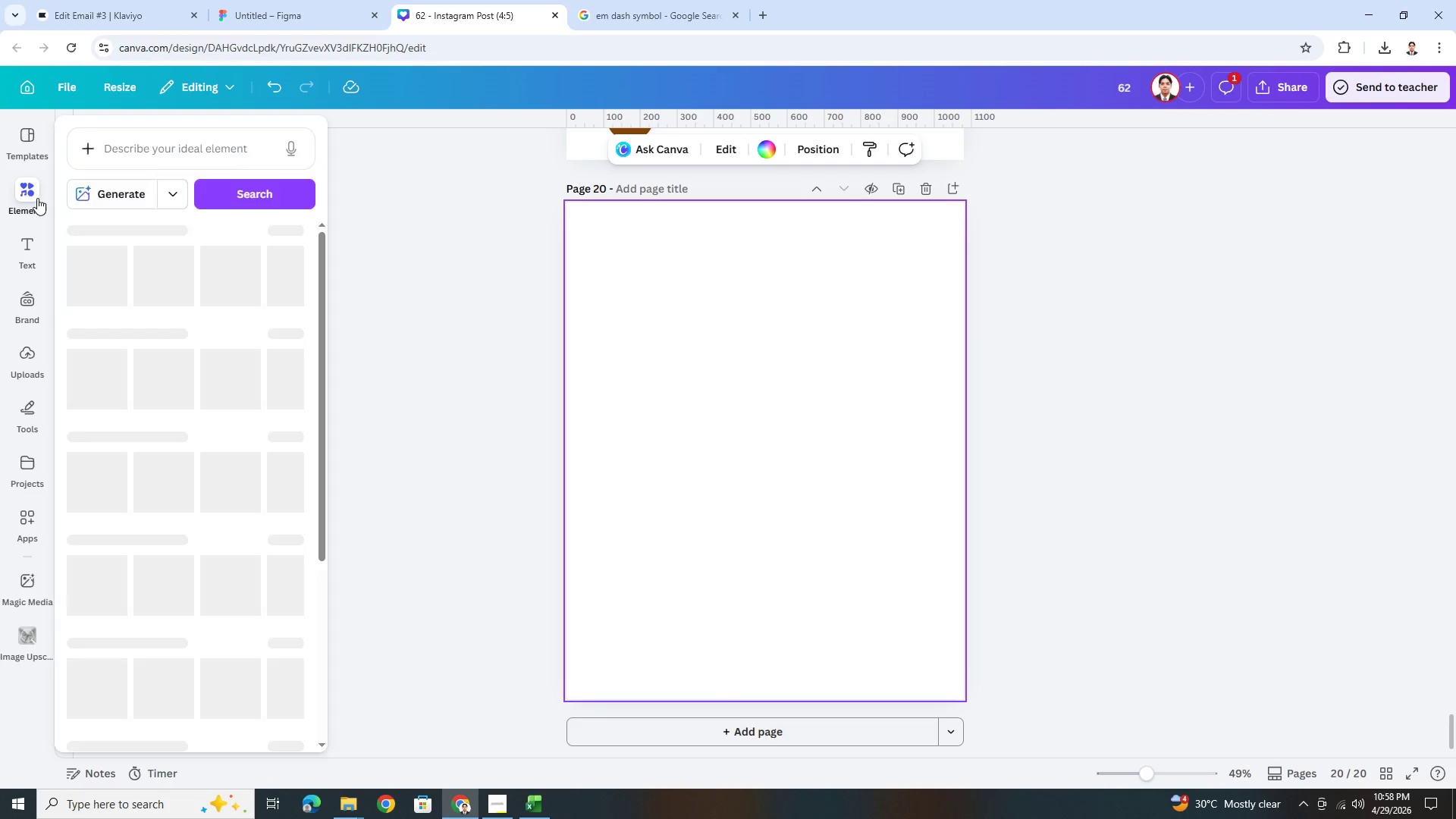 
scroll: coordinate [732, 281], scroll_direction: up, amount: 2.0
 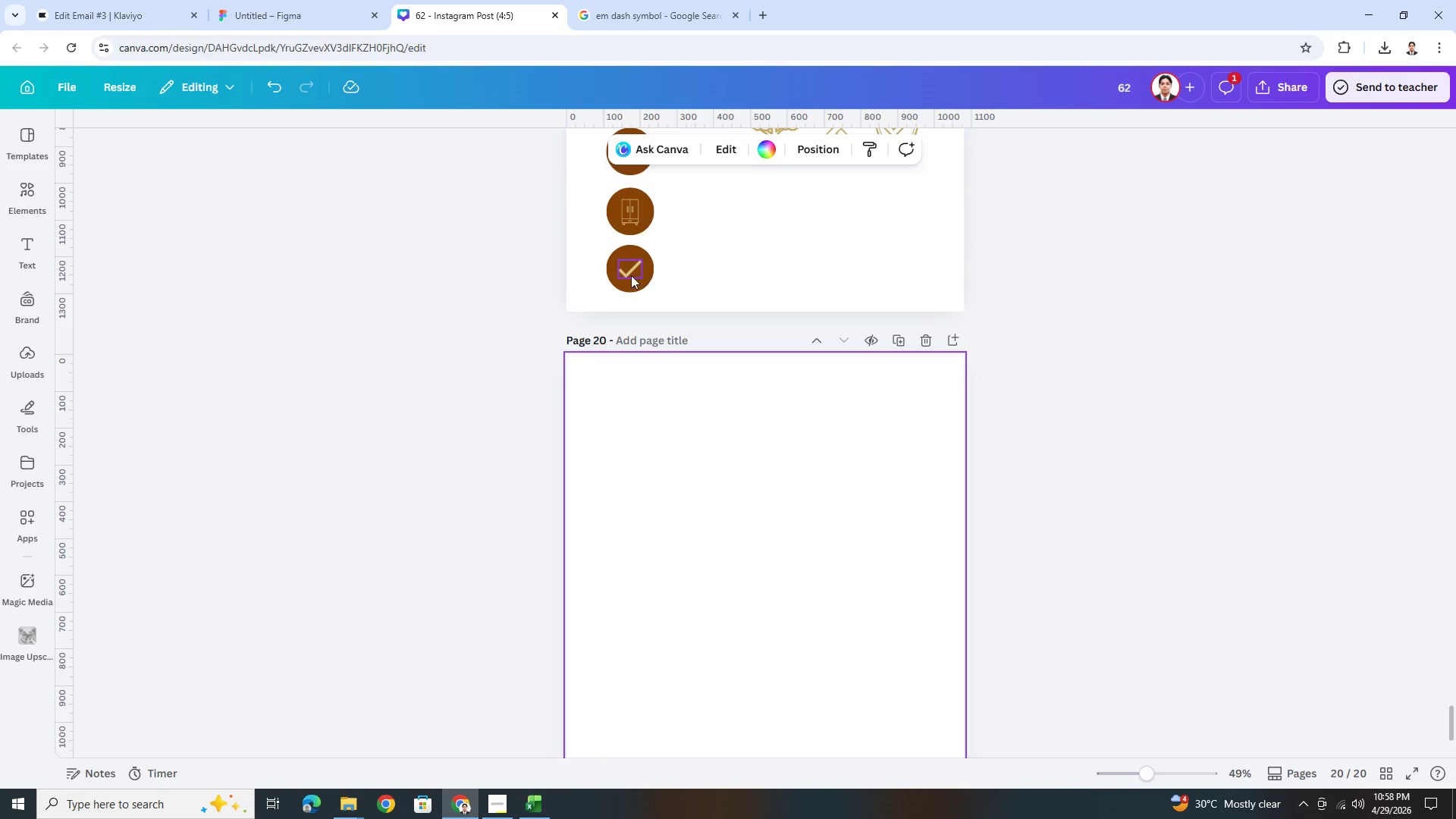 
left_click([617, 274])
 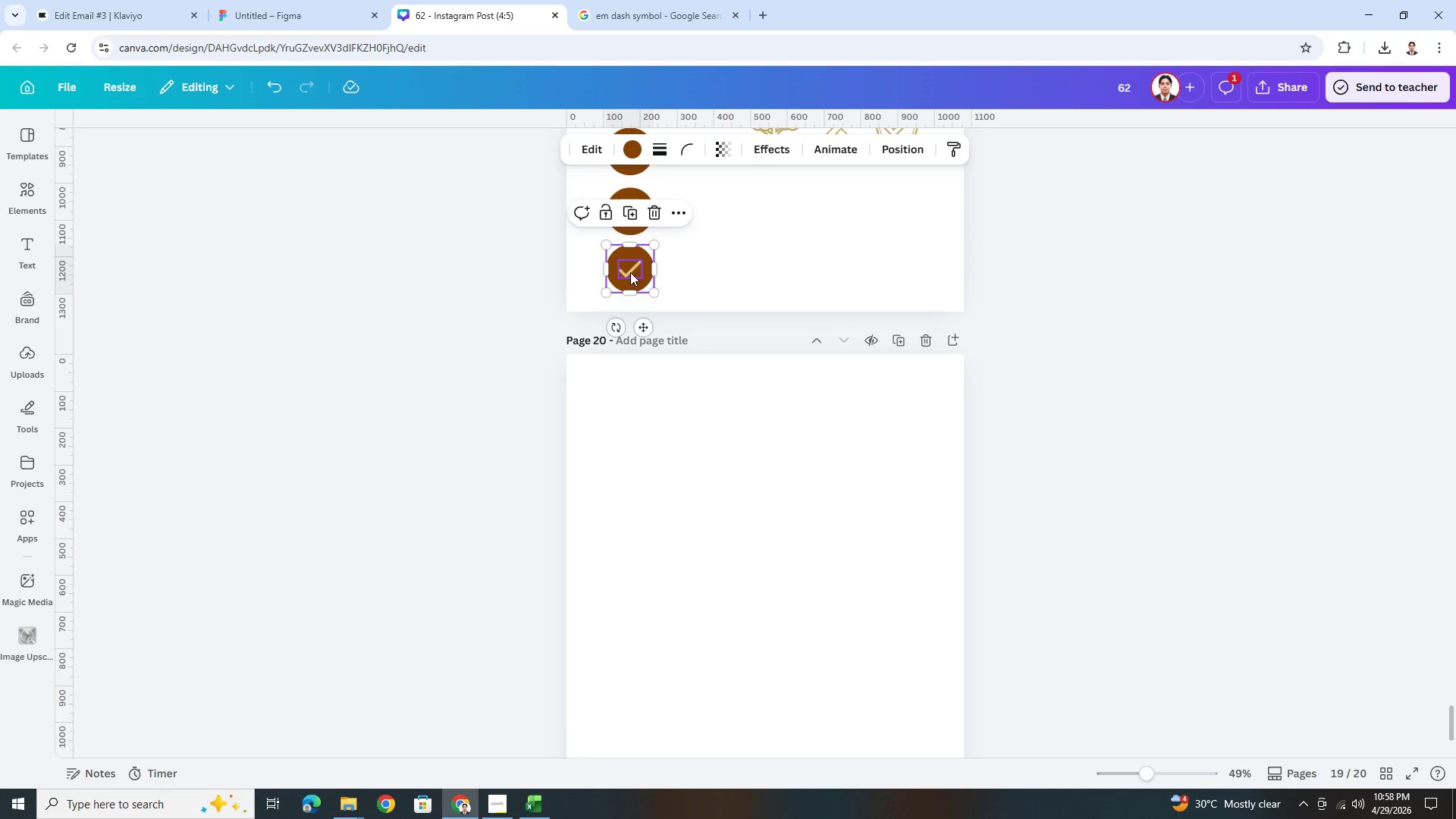 
hold_key(key=ShiftLeft, duration=0.67)
left_click([632, 271])
 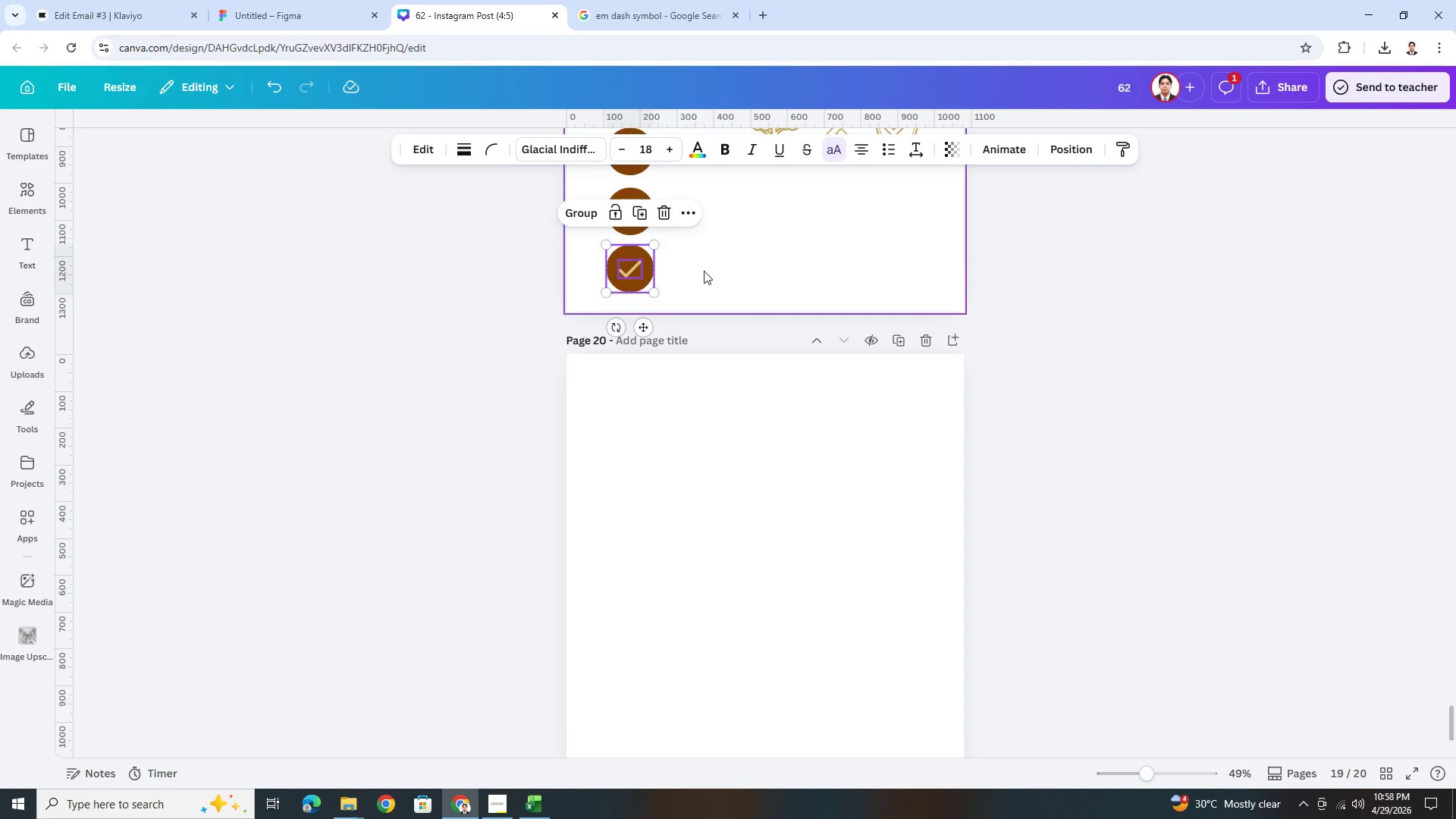 
left_click([704, 271])
 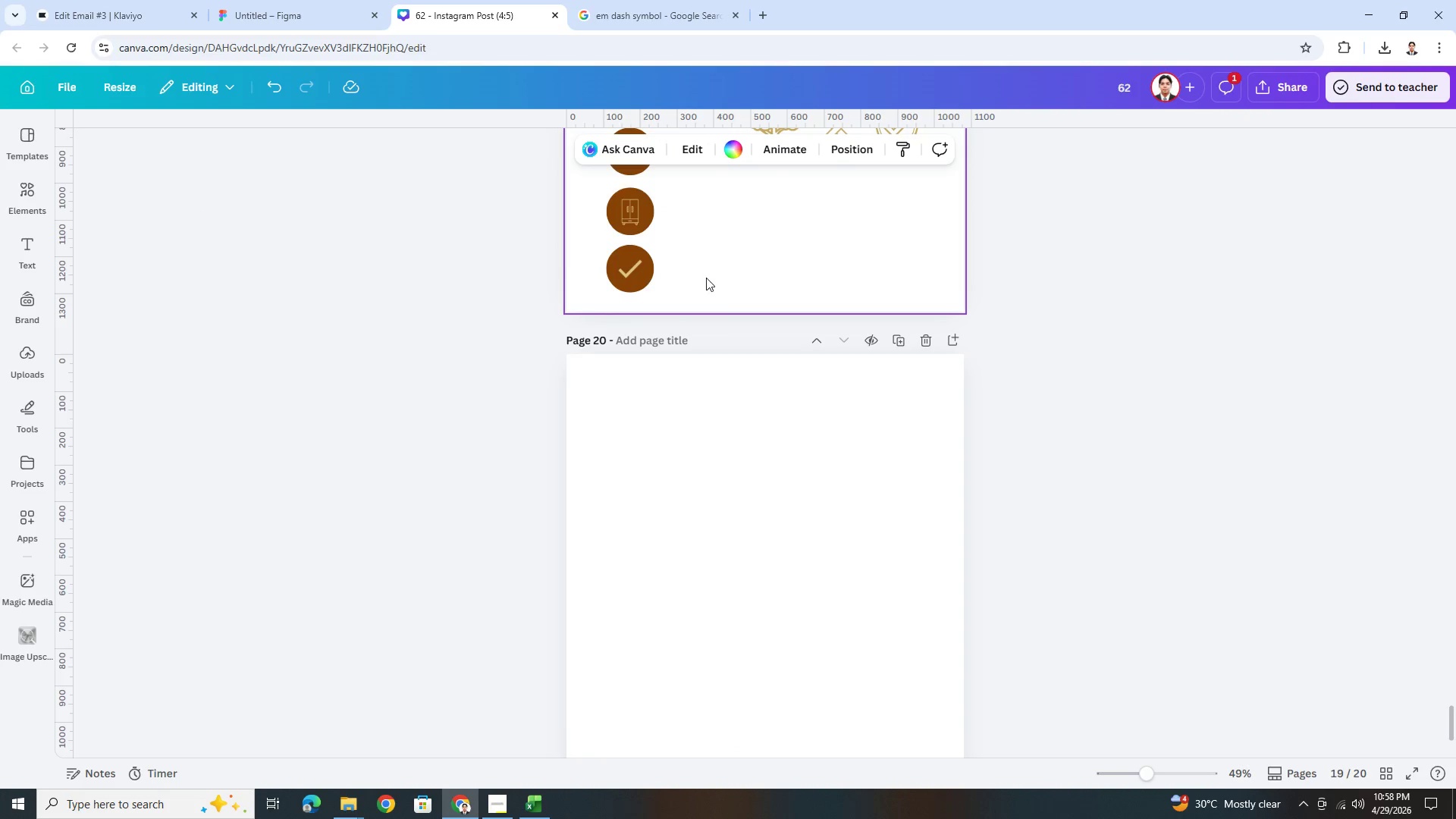 
left_click_drag(start_coordinate=[706, 278], to_coordinate=[576, 254])
 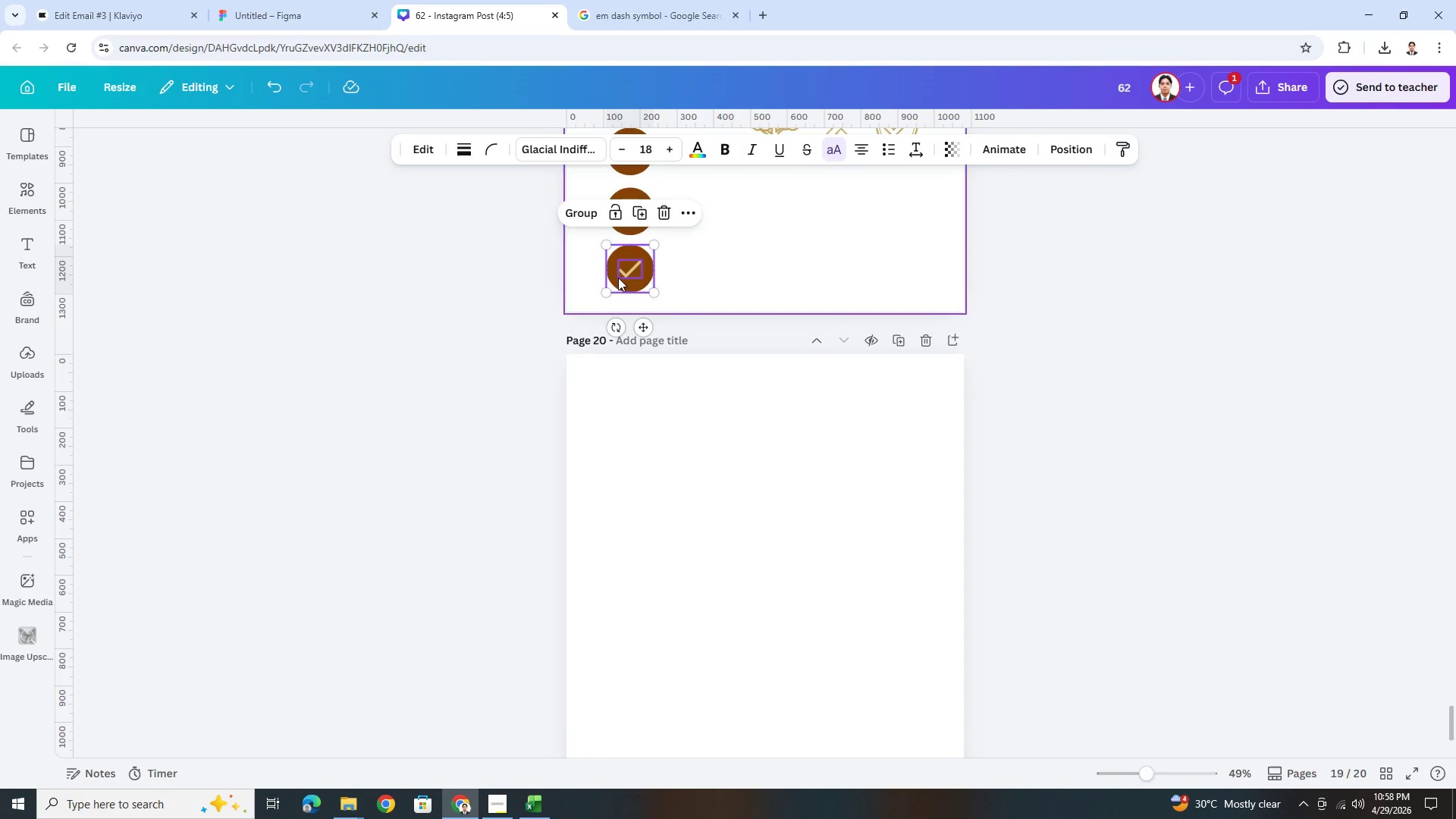 
key(Control+C)
 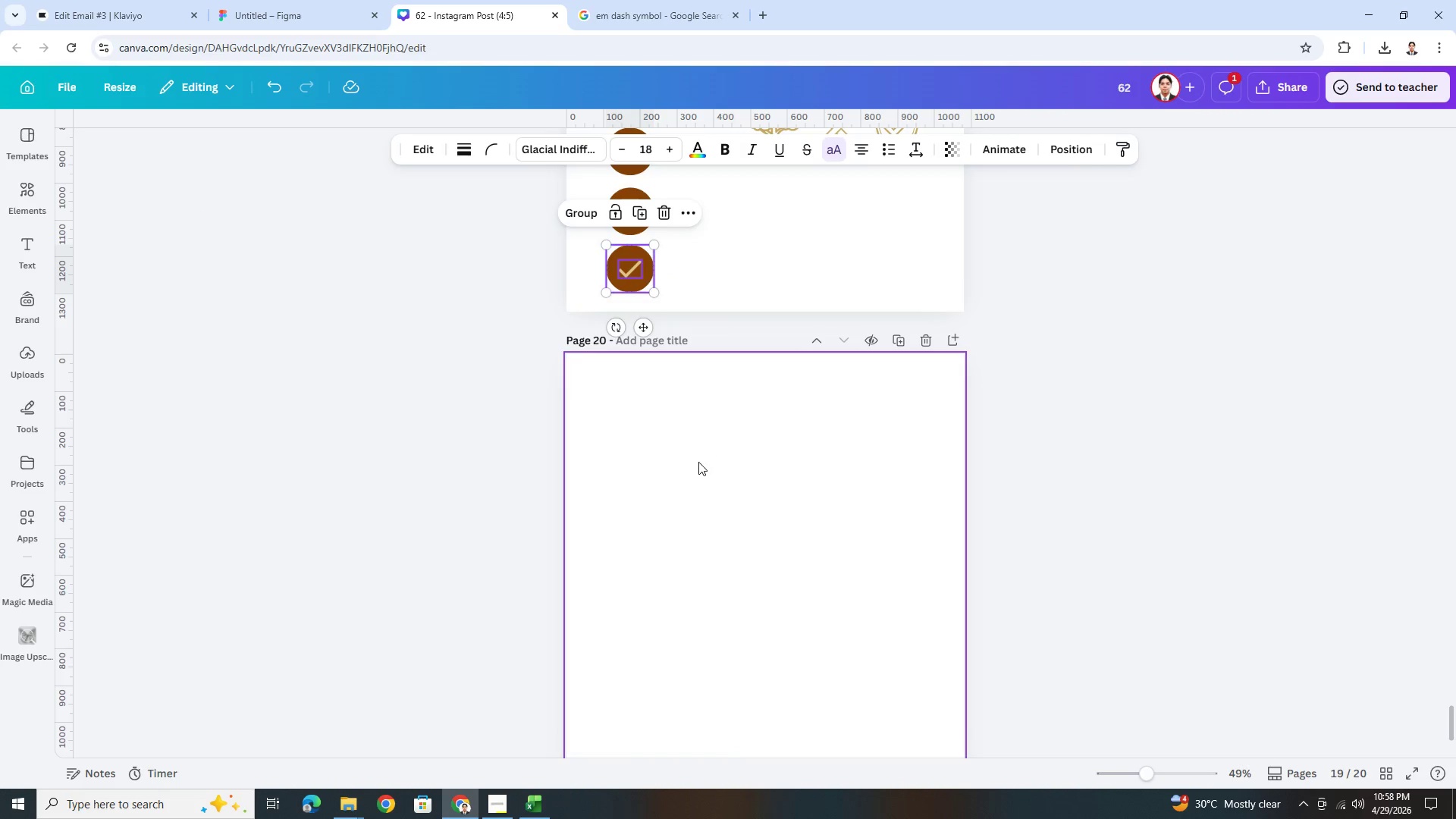 
left_click([698, 462])
 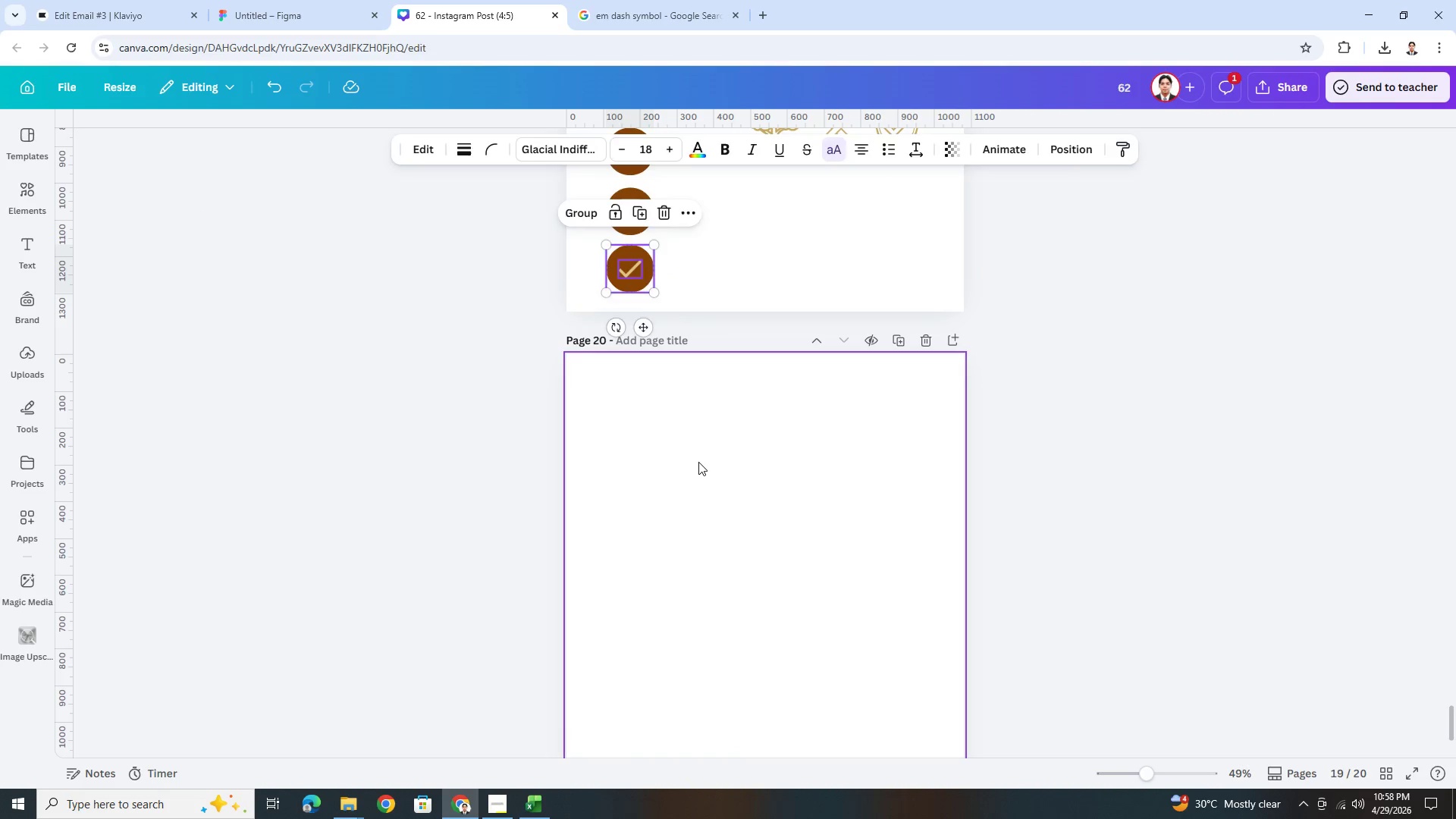 
key(Control+V)
 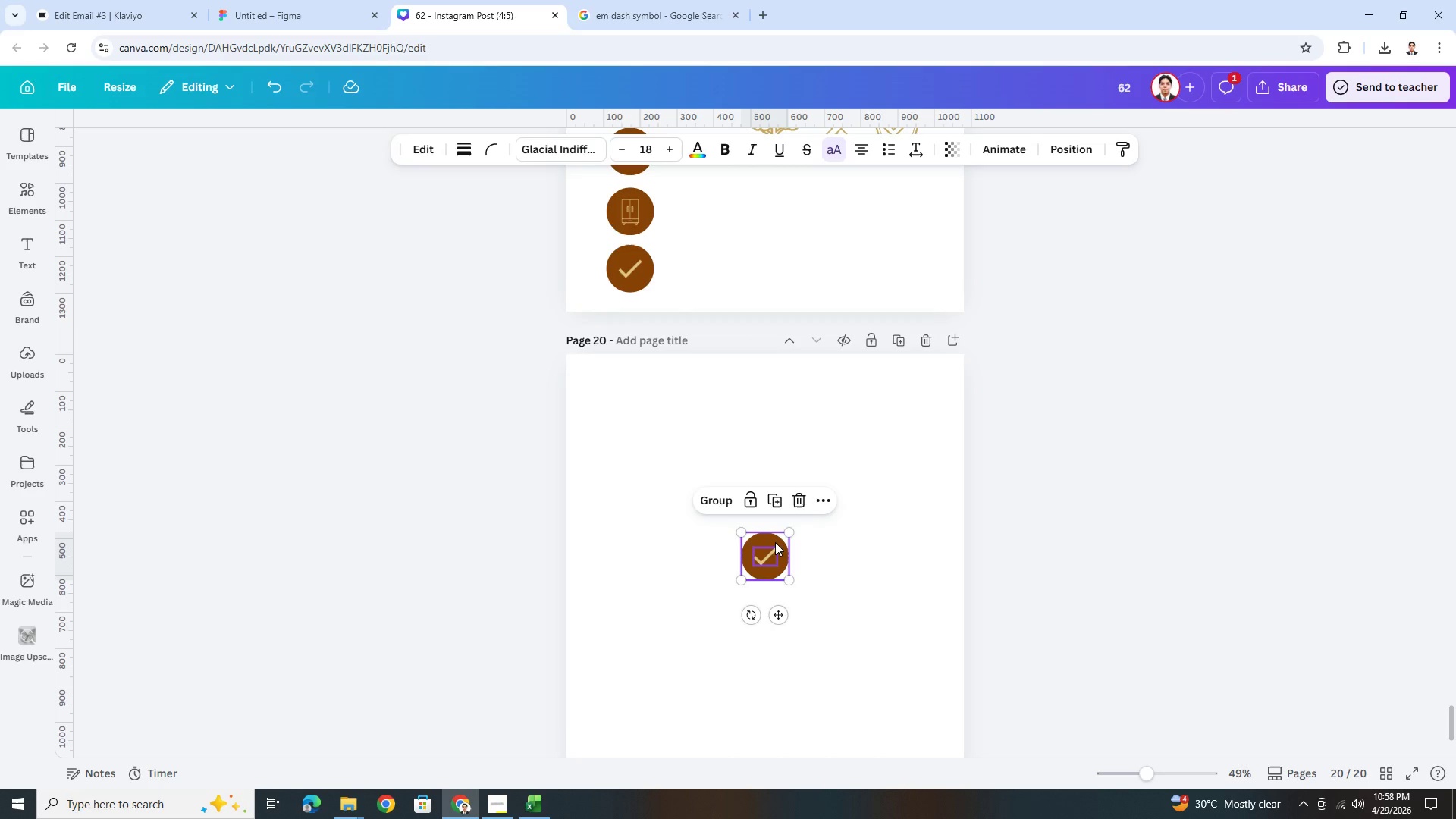 
left_click_drag(start_coordinate=[774, 547], to_coordinate=[643, 408])
 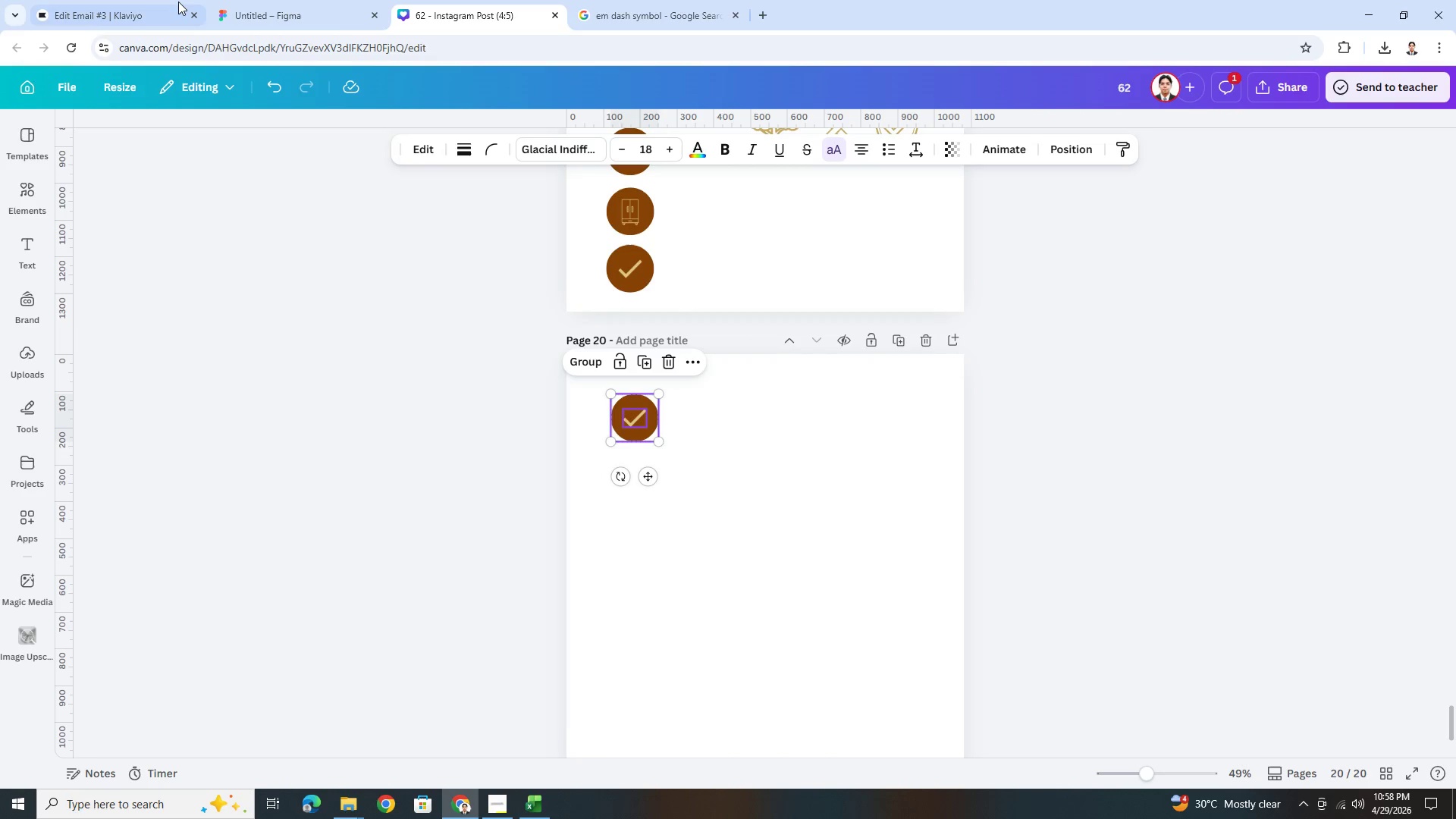 
left_click([174, 0])
 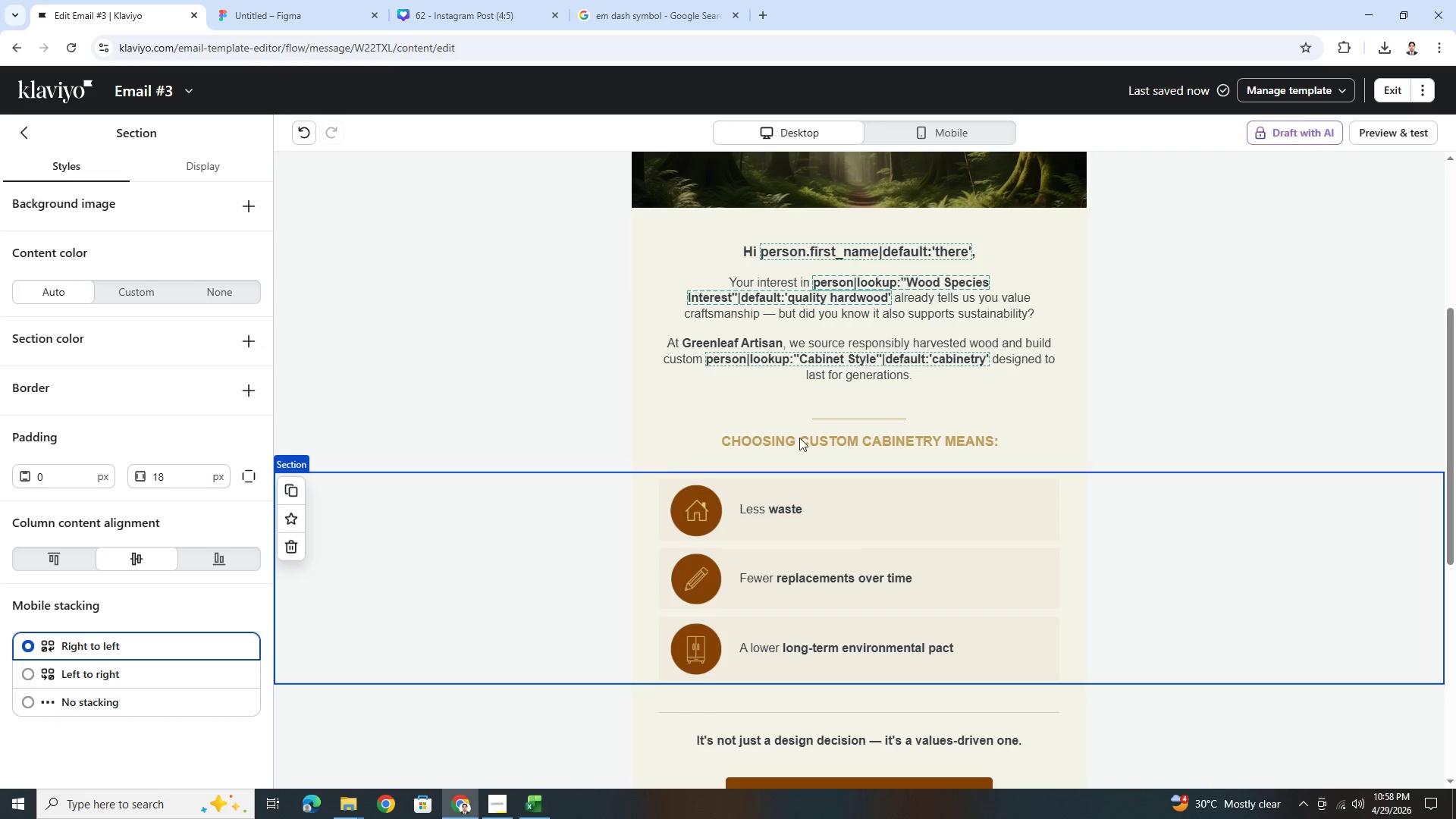 
left_click([858, 559])
 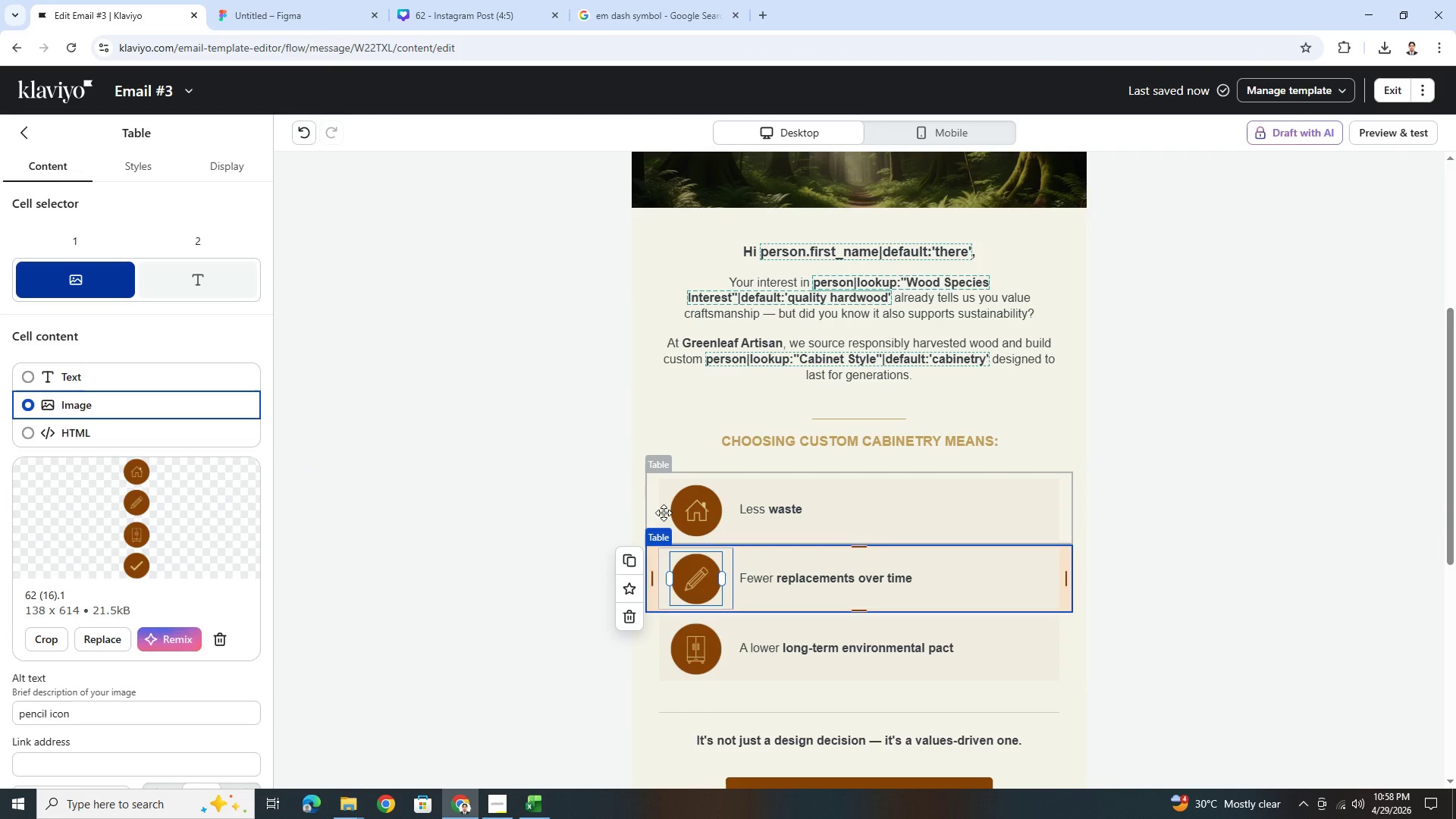 
wait(8.92)
 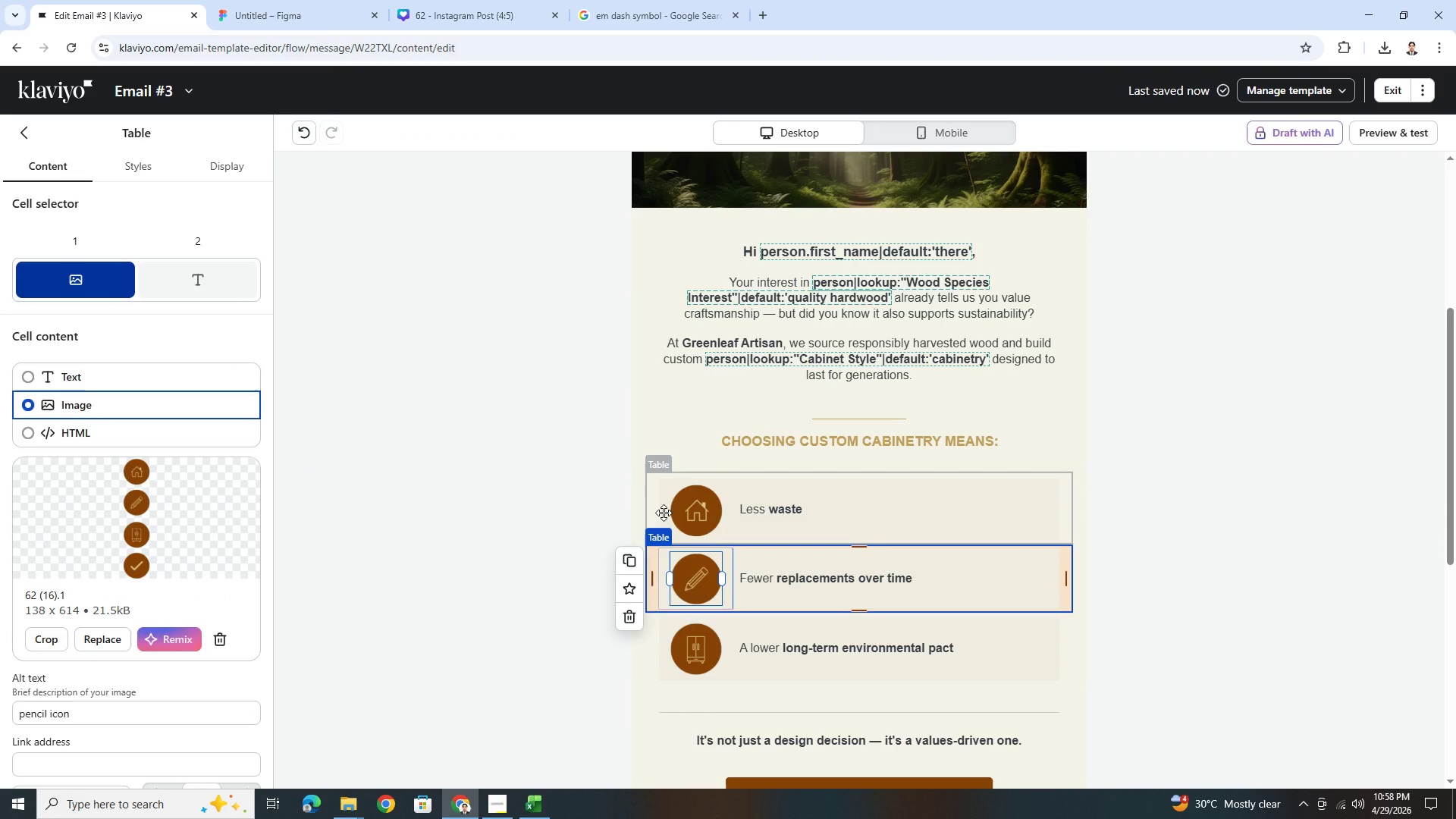 
left_click([490, 0])
 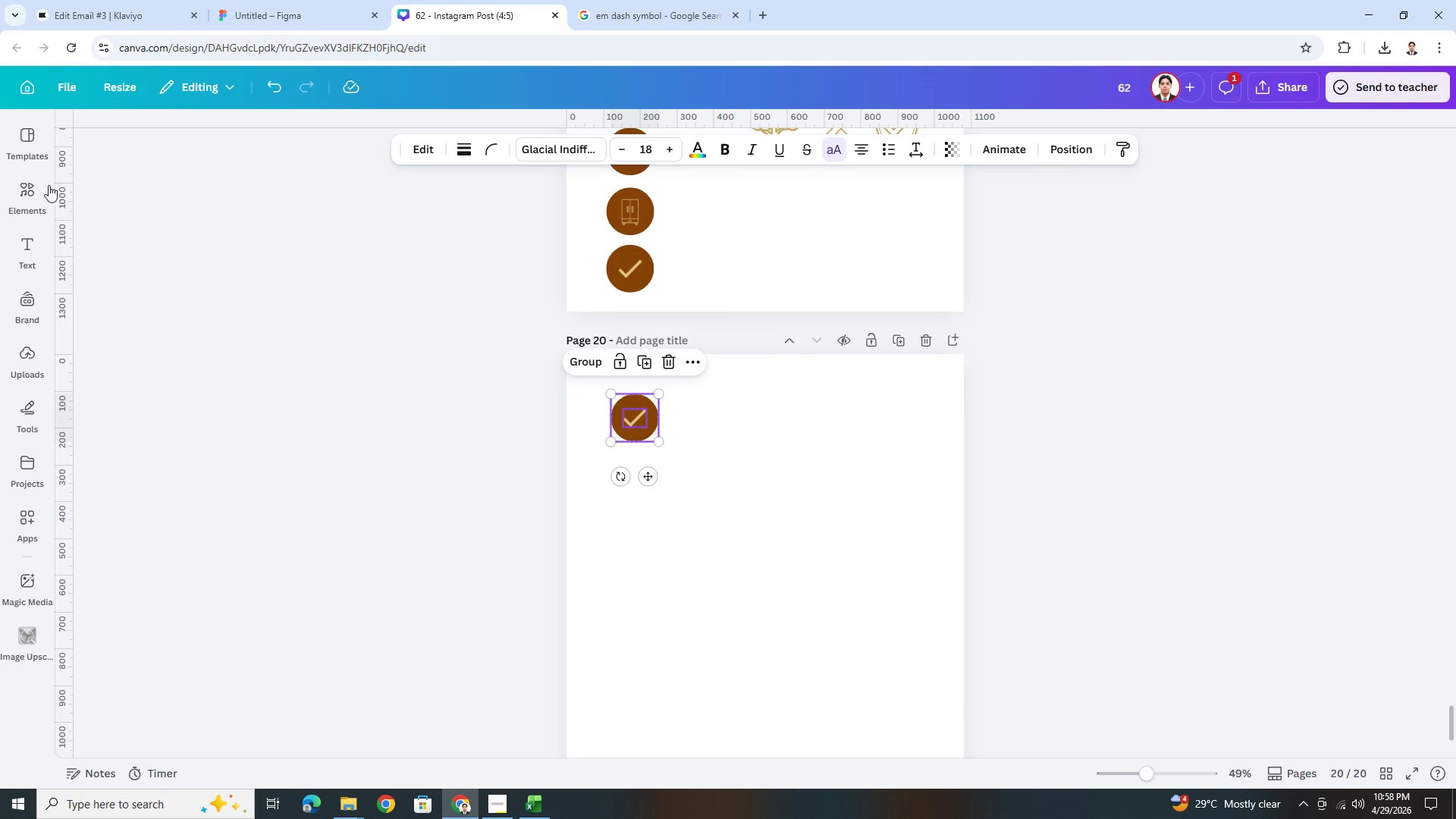 
left_click([18, 192])
 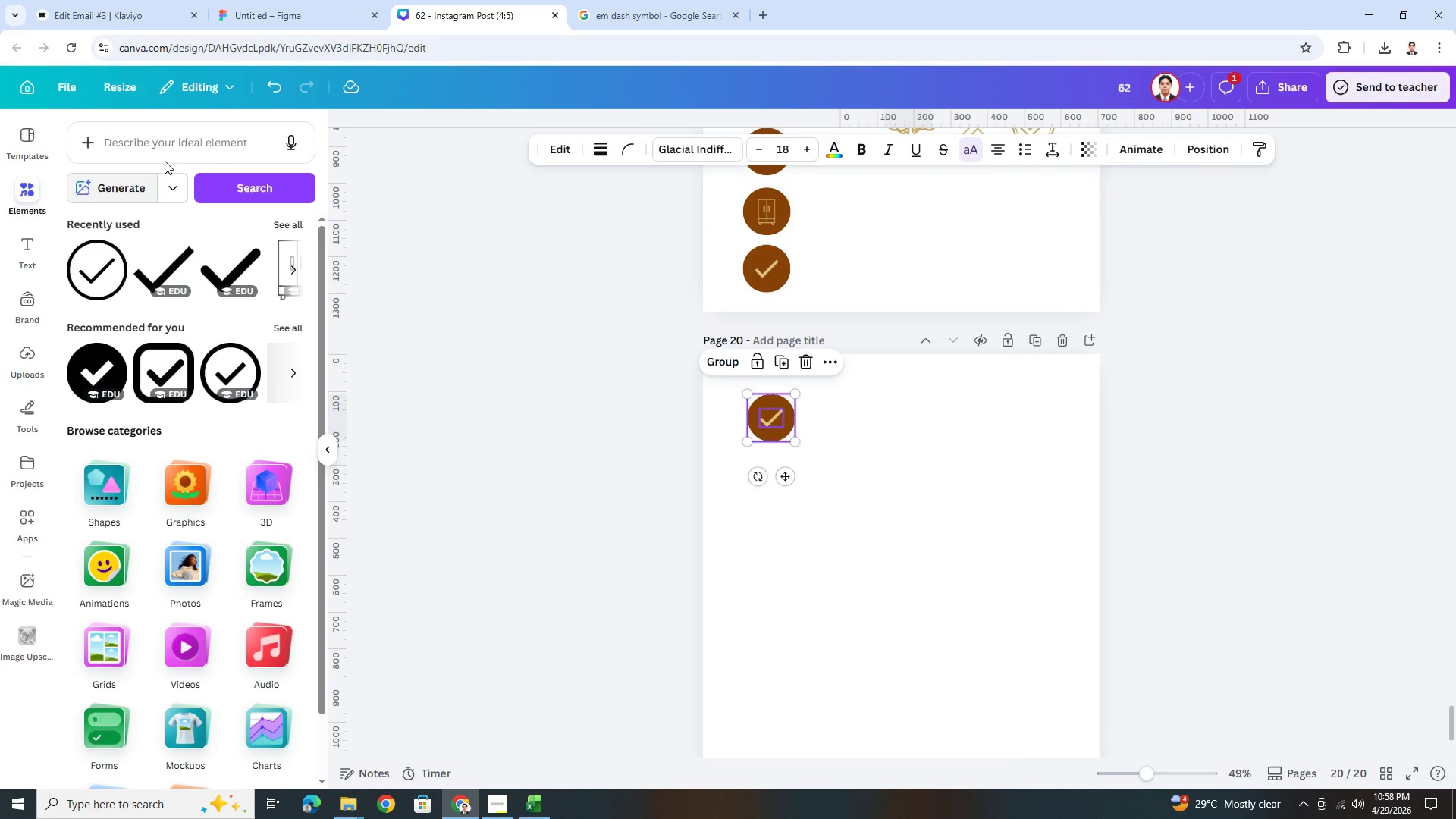 
left_click([185, 132])
 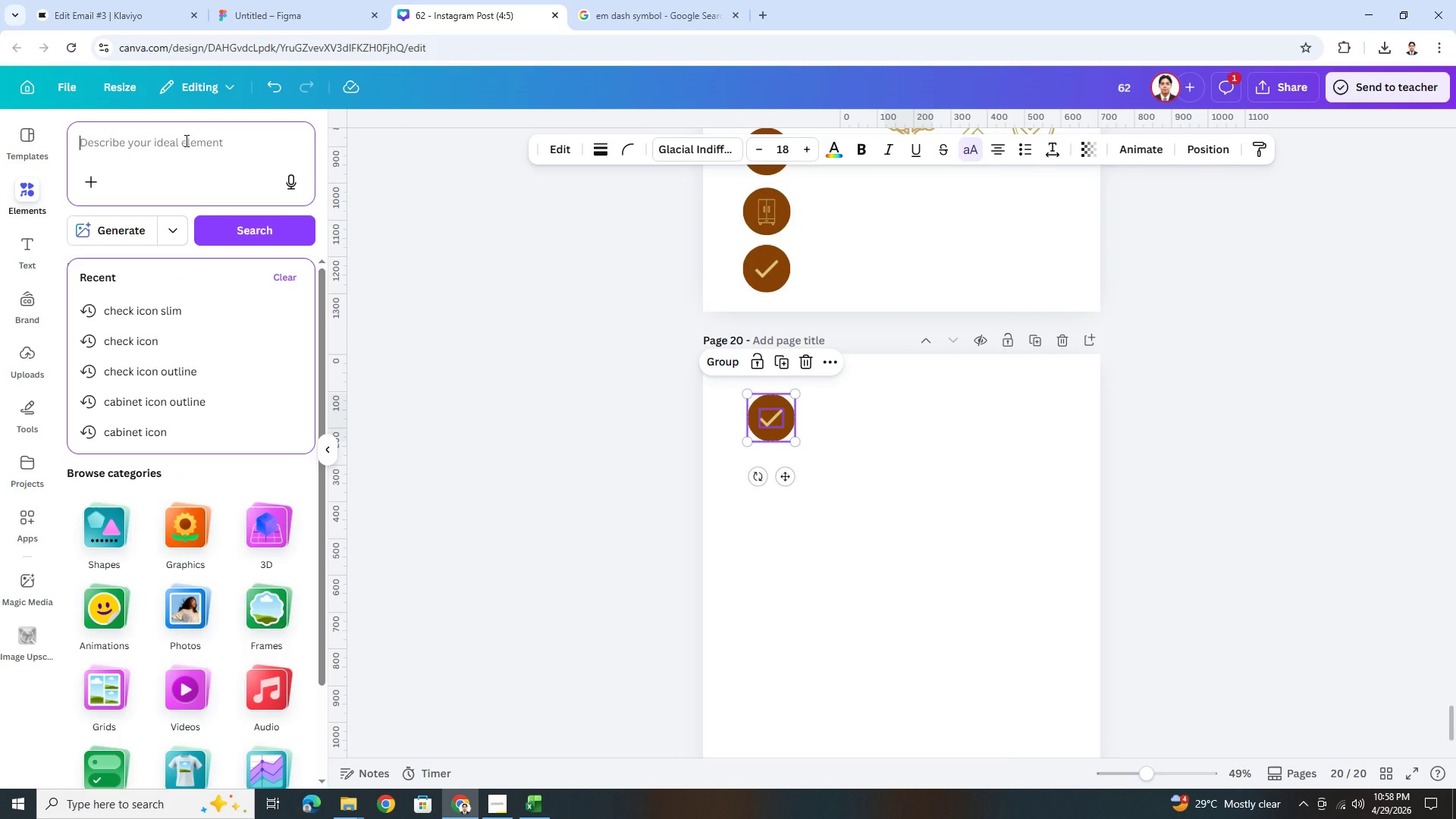 
type(leaf icon)
 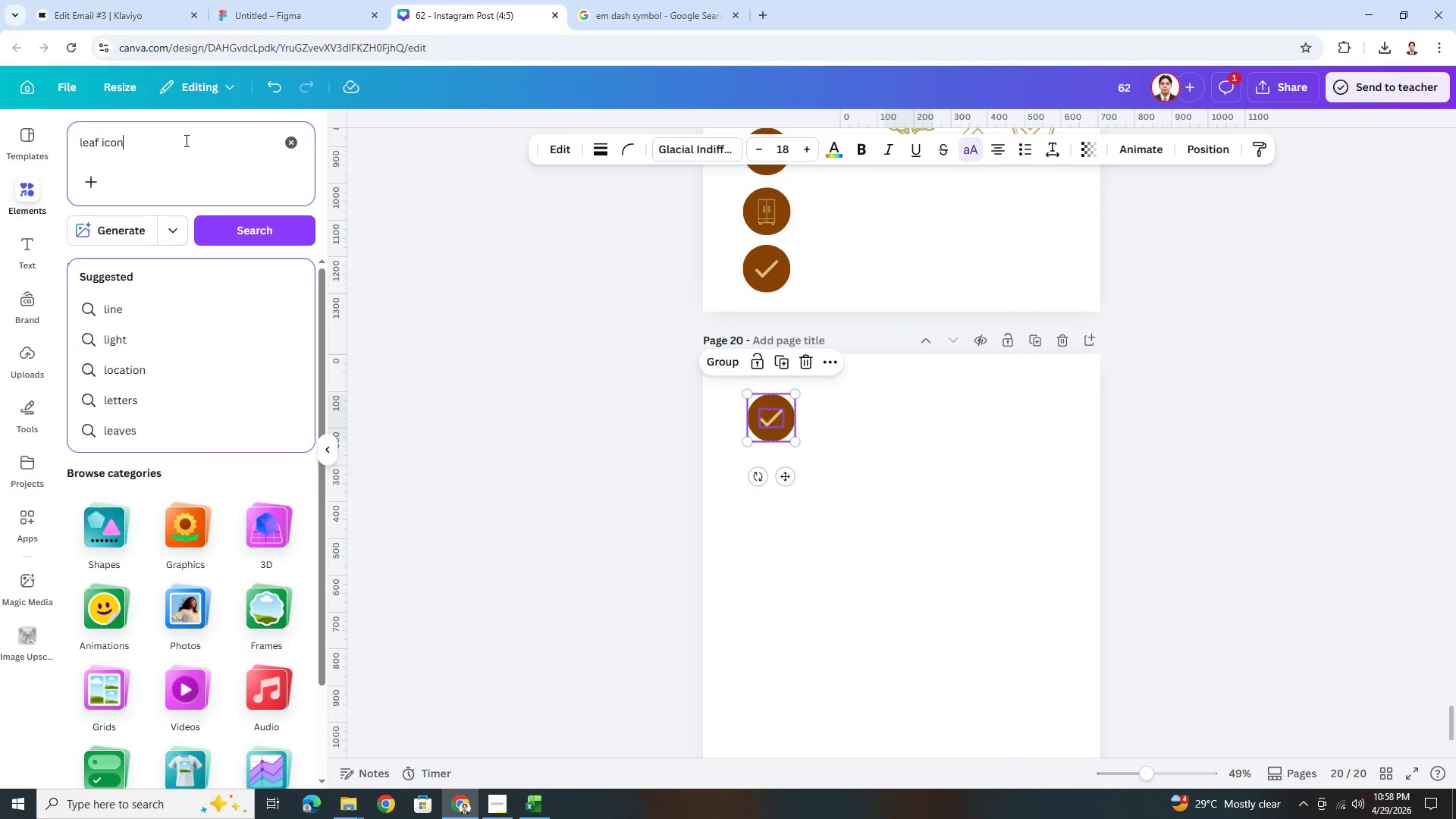 
key(Enter)
 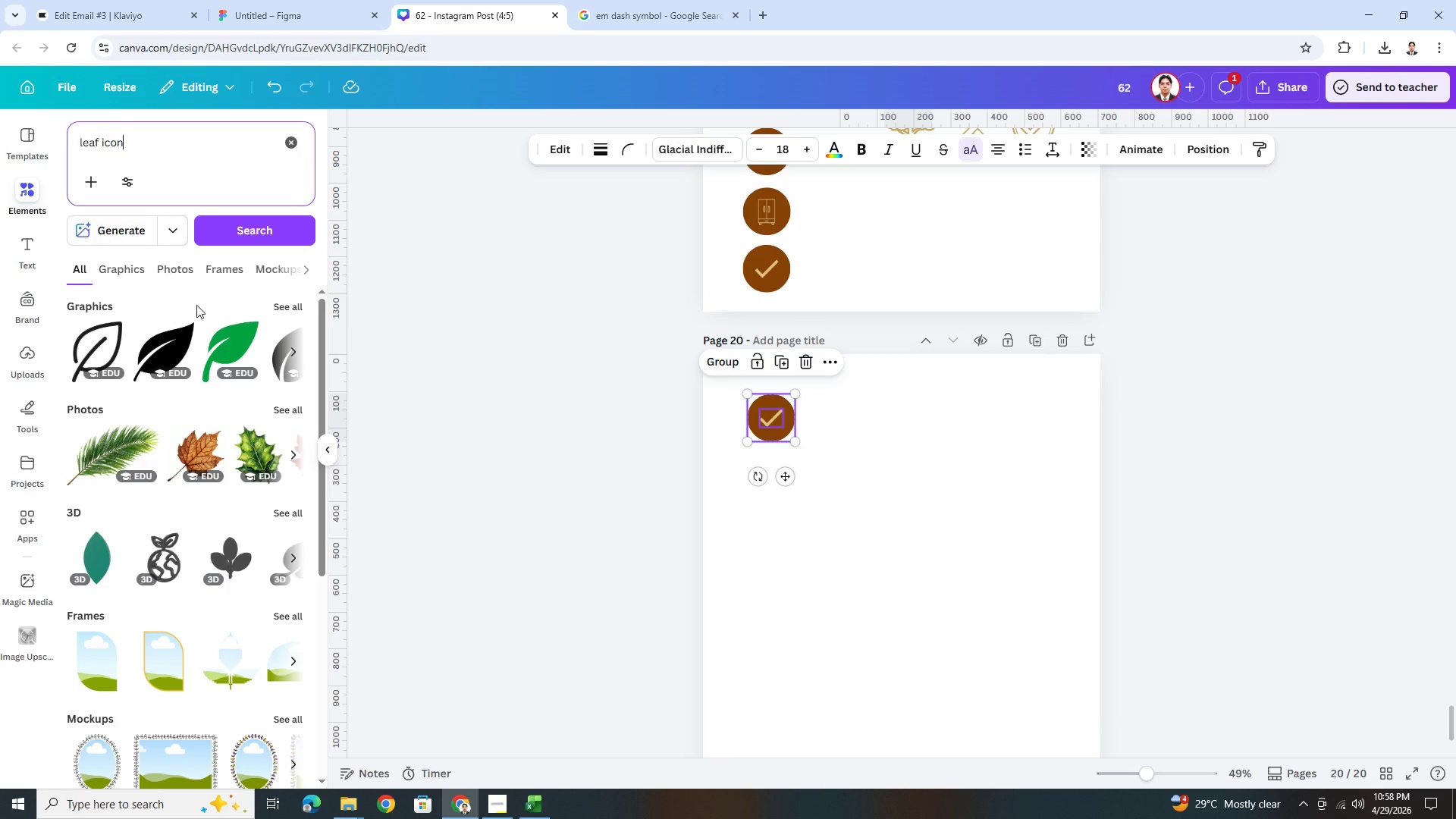 
left_click([164, 355])
 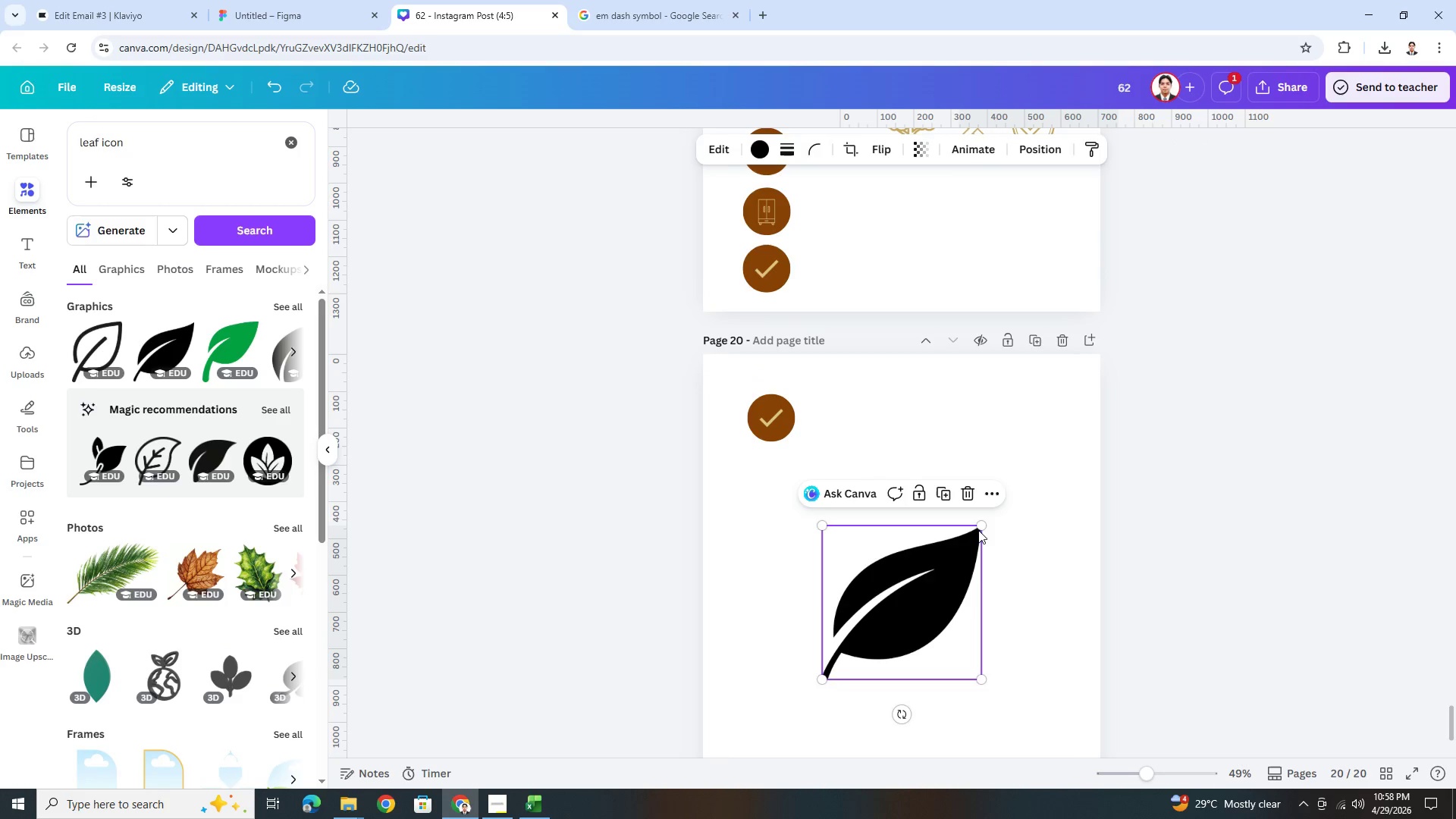 
left_click_drag(start_coordinate=[983, 529], to_coordinate=[841, 645])
 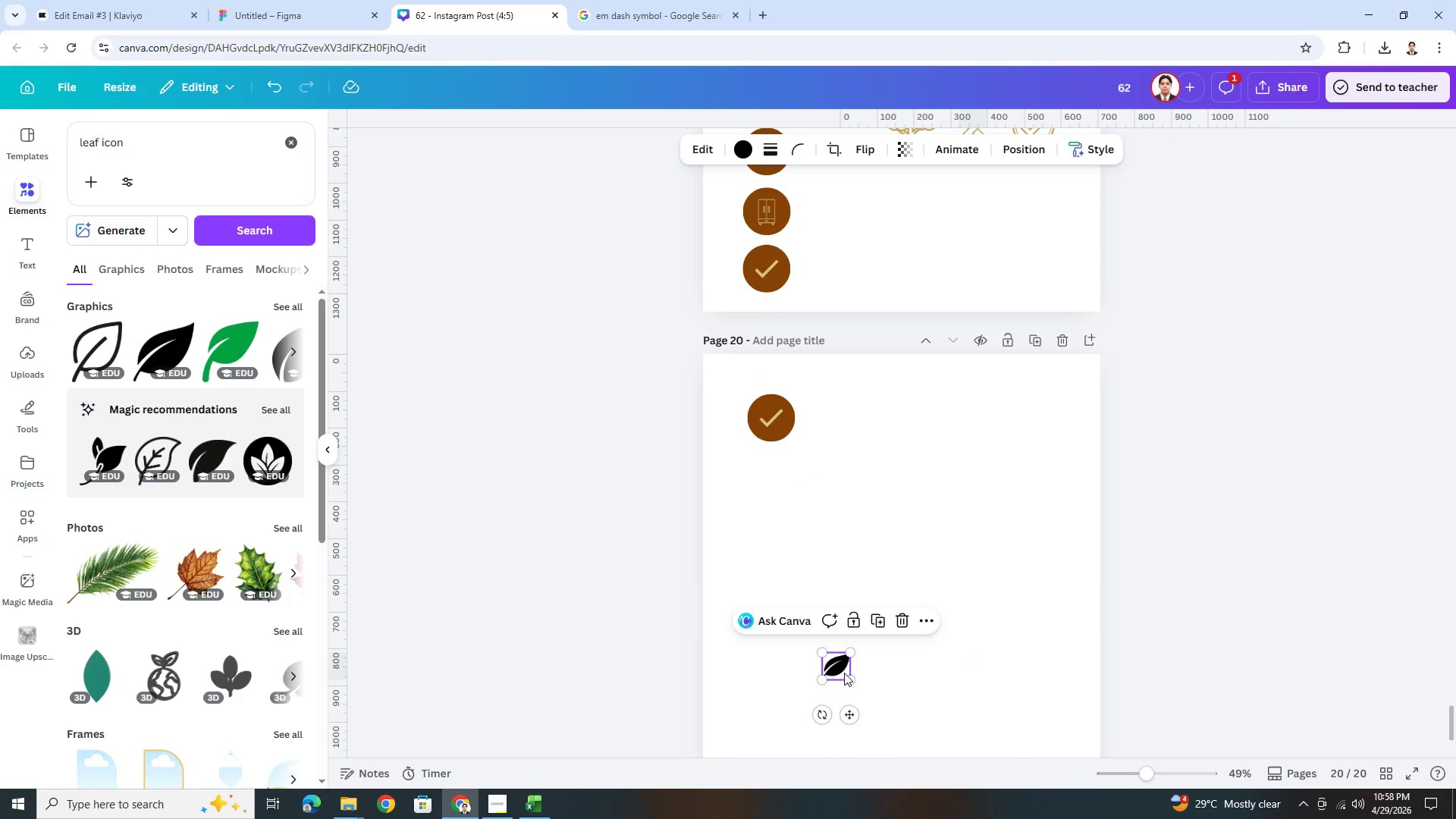 
left_click_drag(start_coordinate=[839, 667], to_coordinate=[823, 475])
 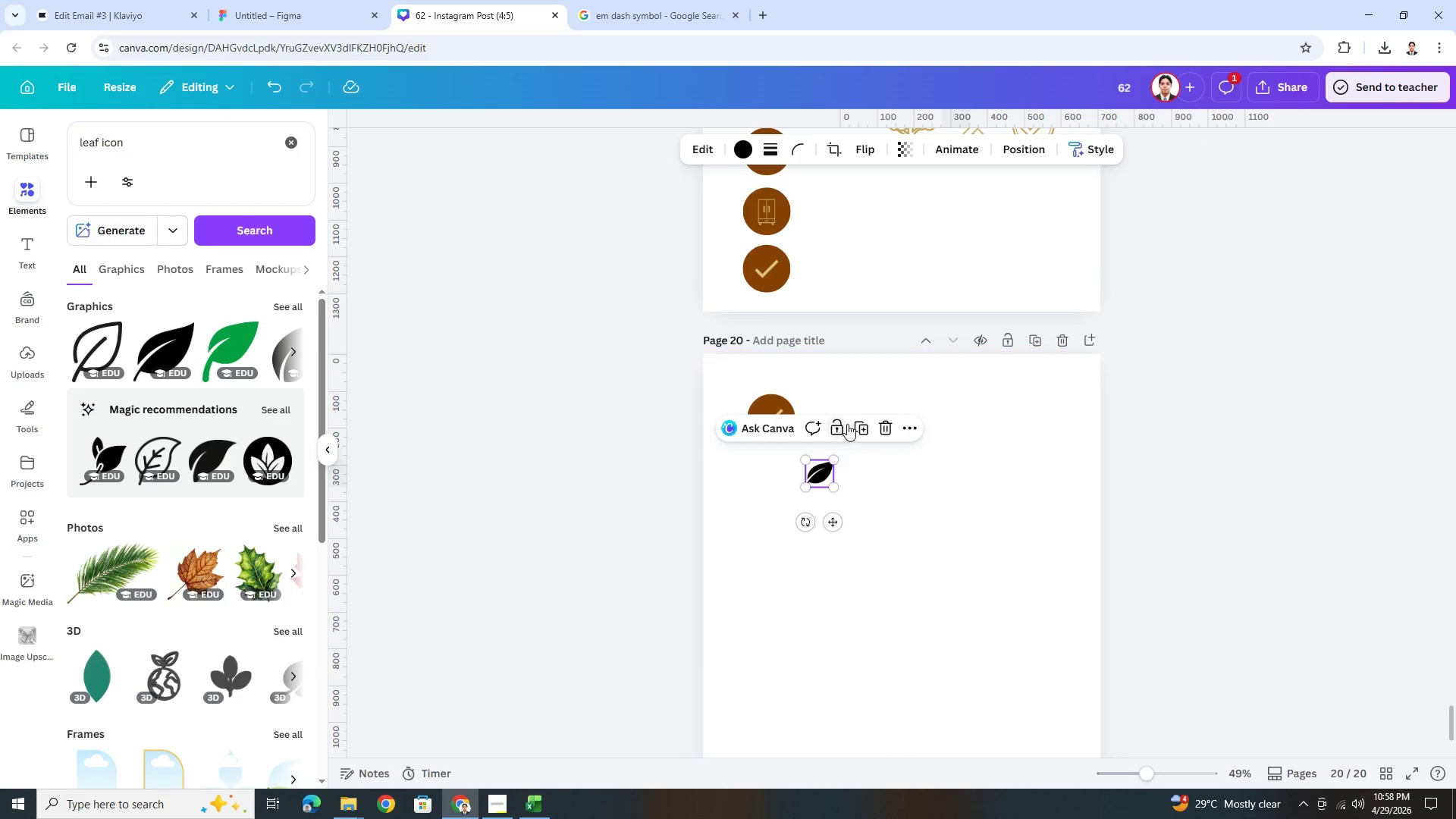 
hold_key(key=ControlLeft, duration=0.58)
scroll: coordinate [867, 454], scroll_direction: up, amount: 3.0
 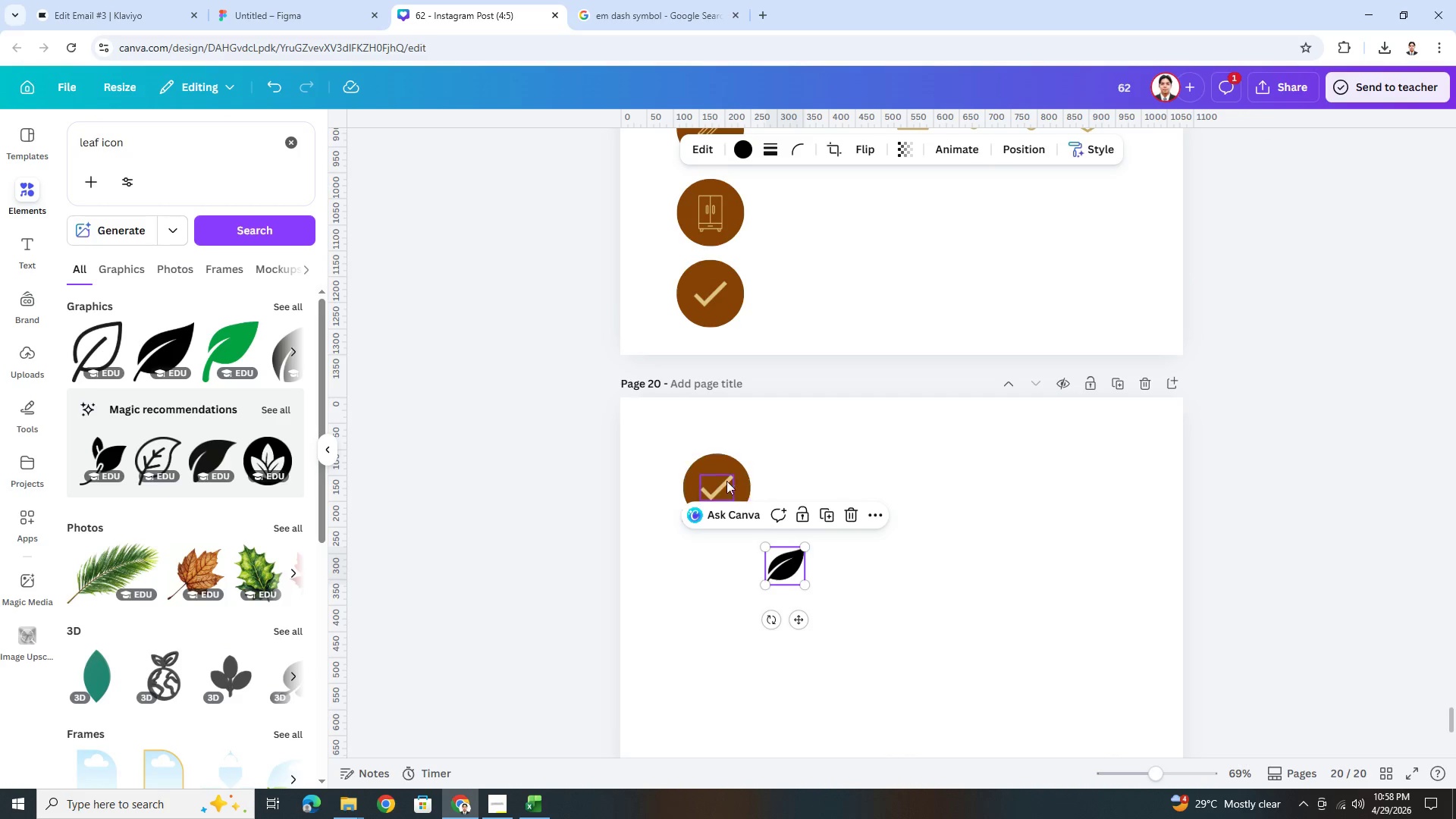 
left_click([722, 483])
 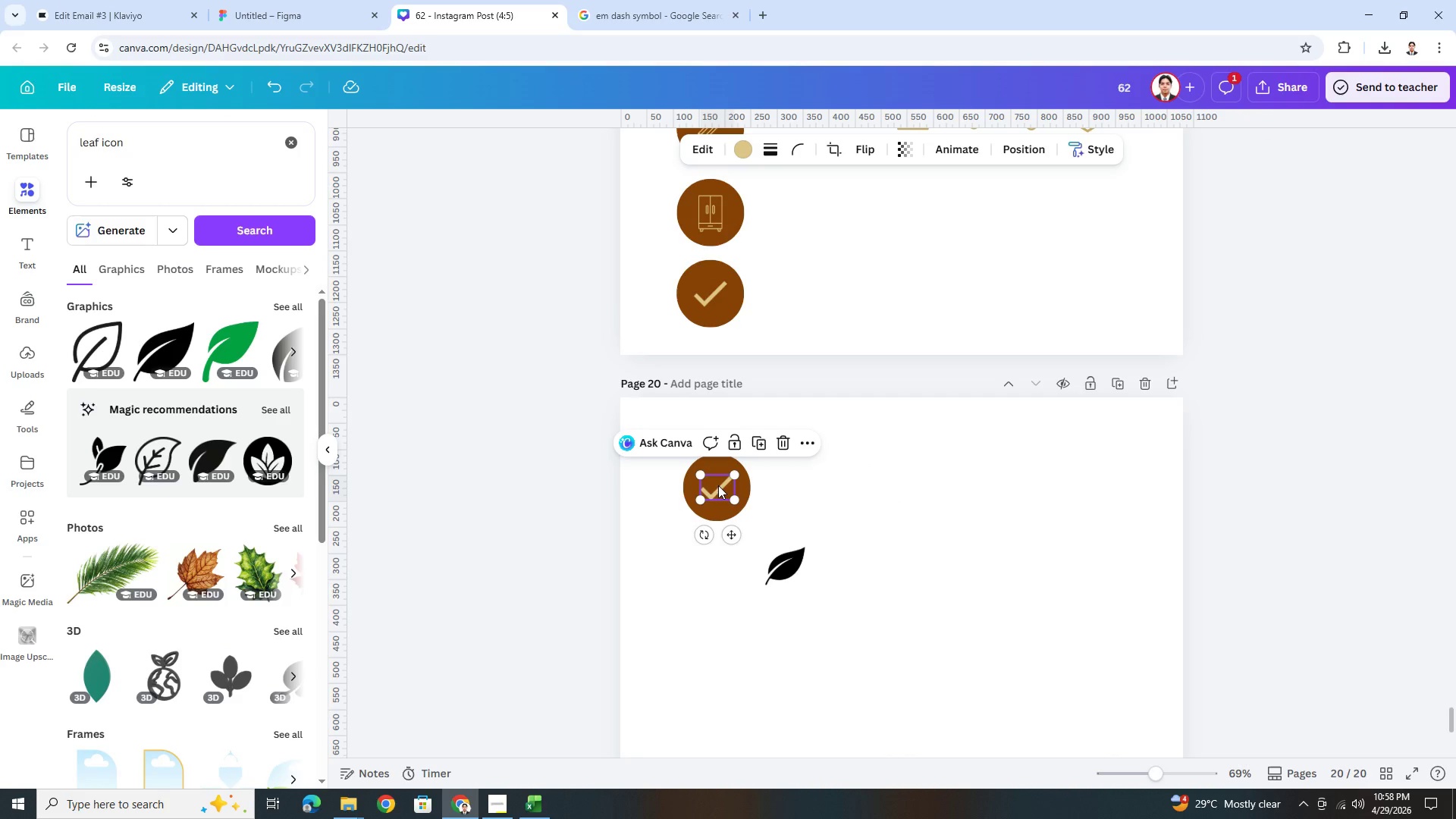 
left_click_drag(start_coordinate=[718, 485], to_coordinate=[877, 506])
 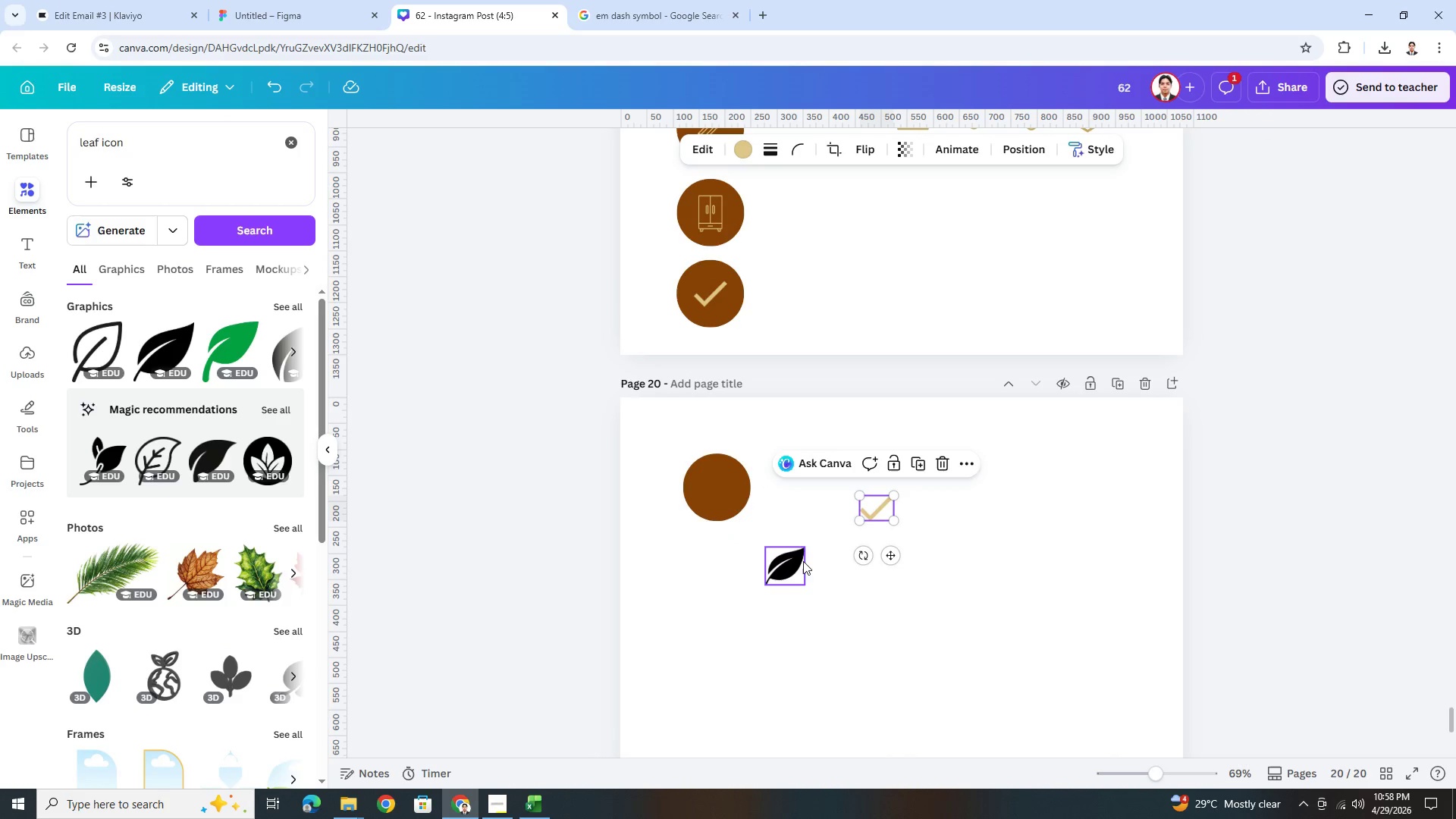 
left_click([802, 561])
 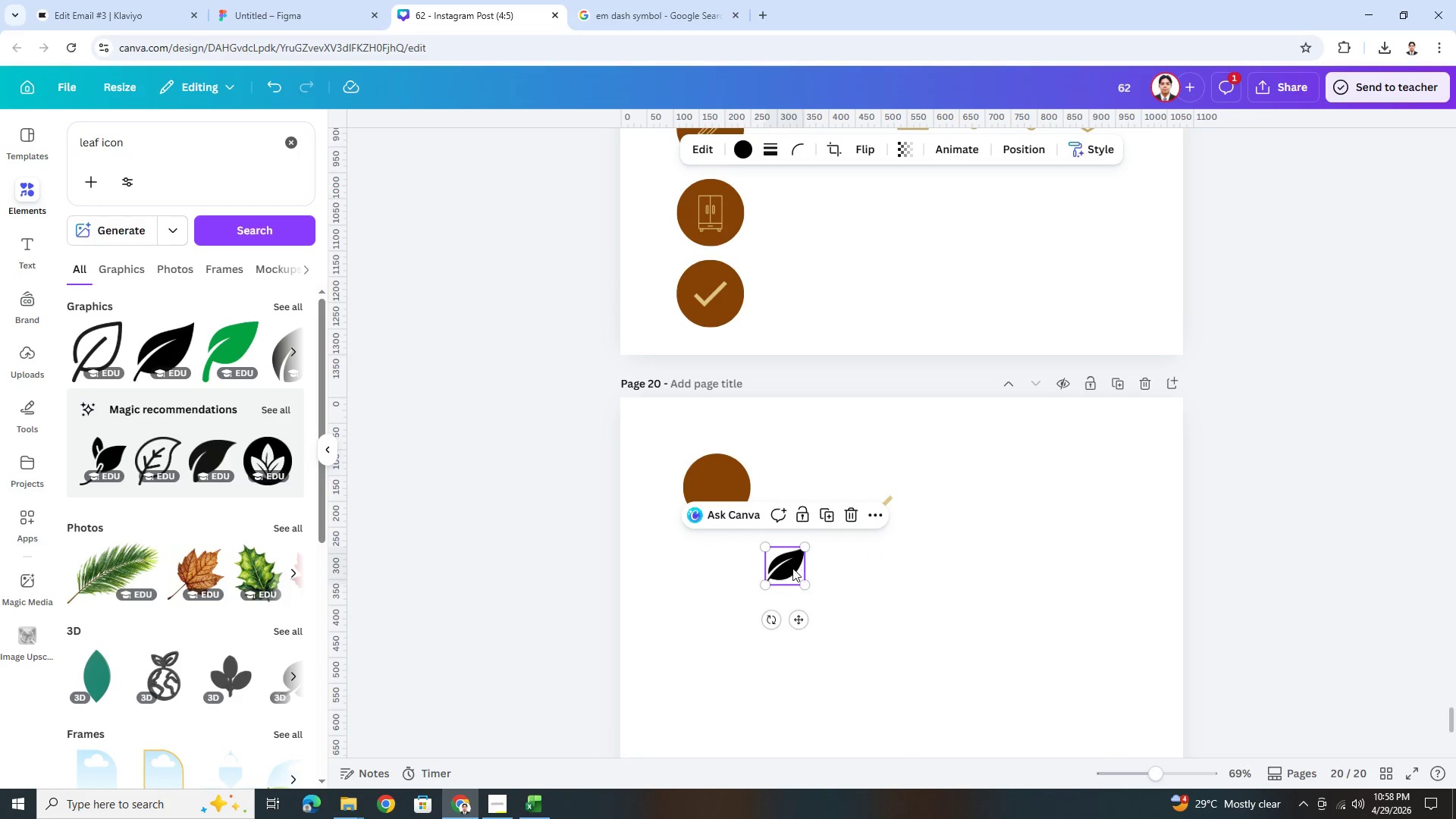 
left_click_drag(start_coordinate=[793, 568], to_coordinate=[723, 486])
 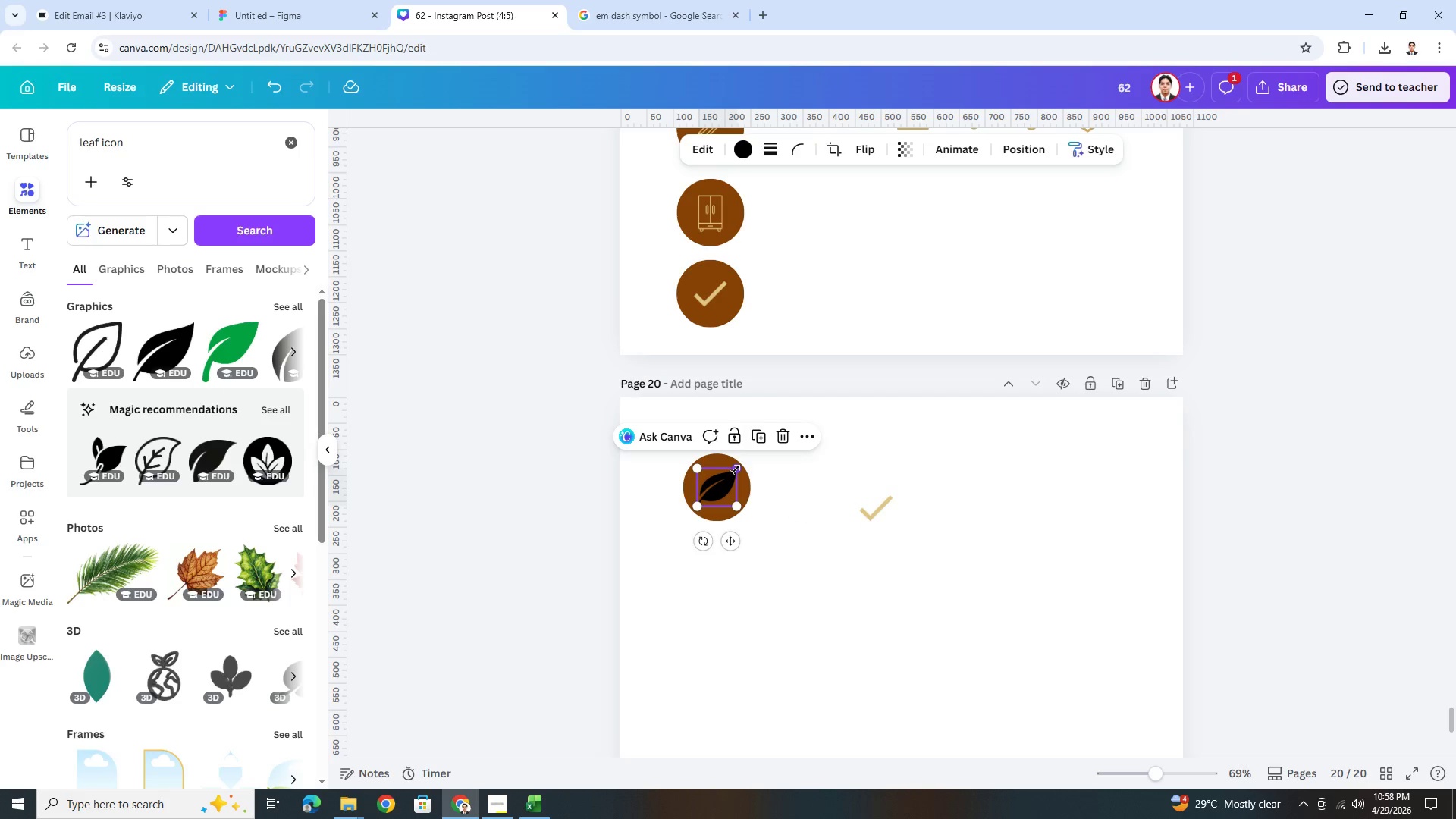 
left_click_drag(start_coordinate=[736, 469], to_coordinate=[728, 475])
 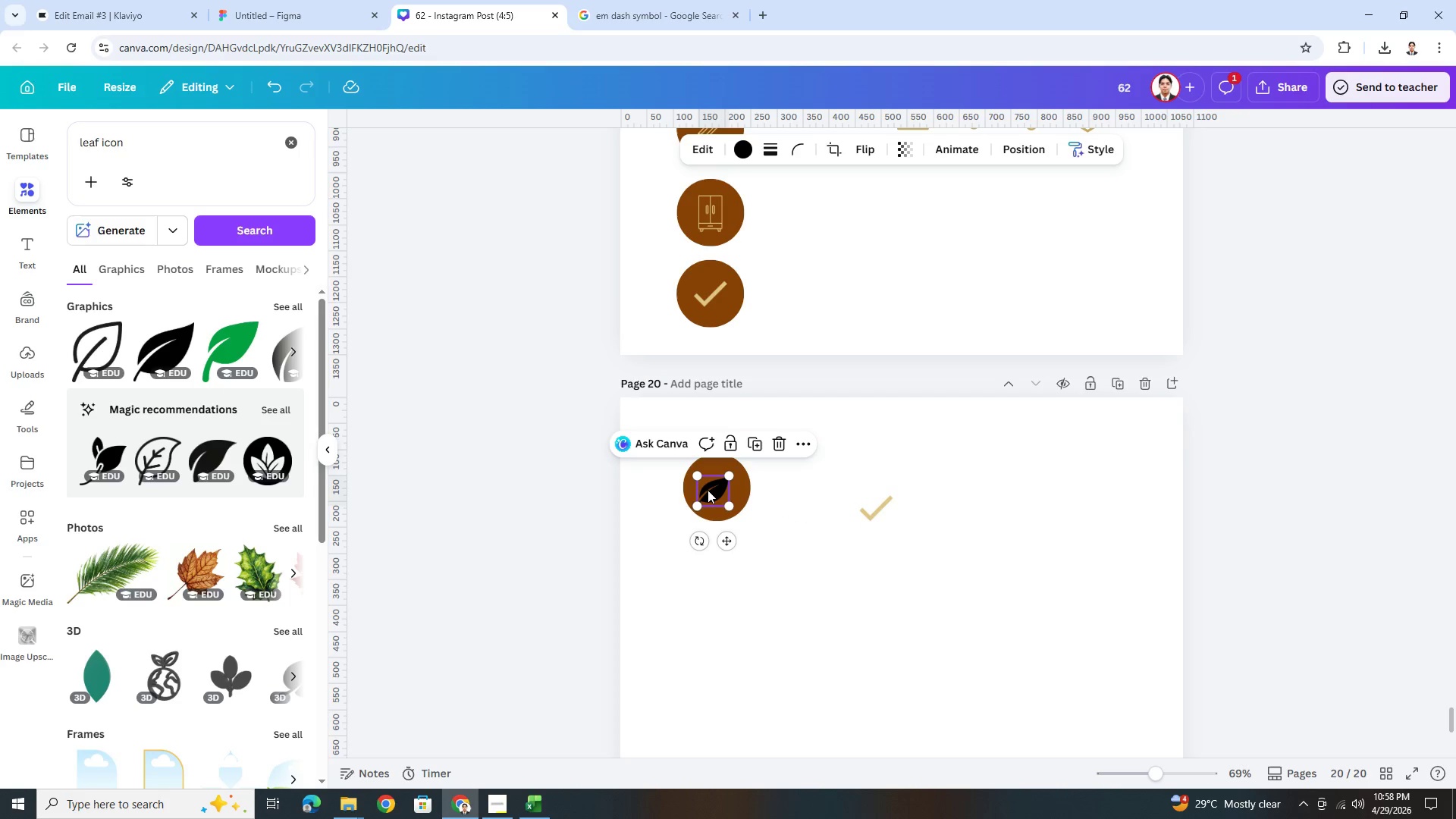 
left_click_drag(start_coordinate=[710, 489], to_coordinate=[715, 486])
 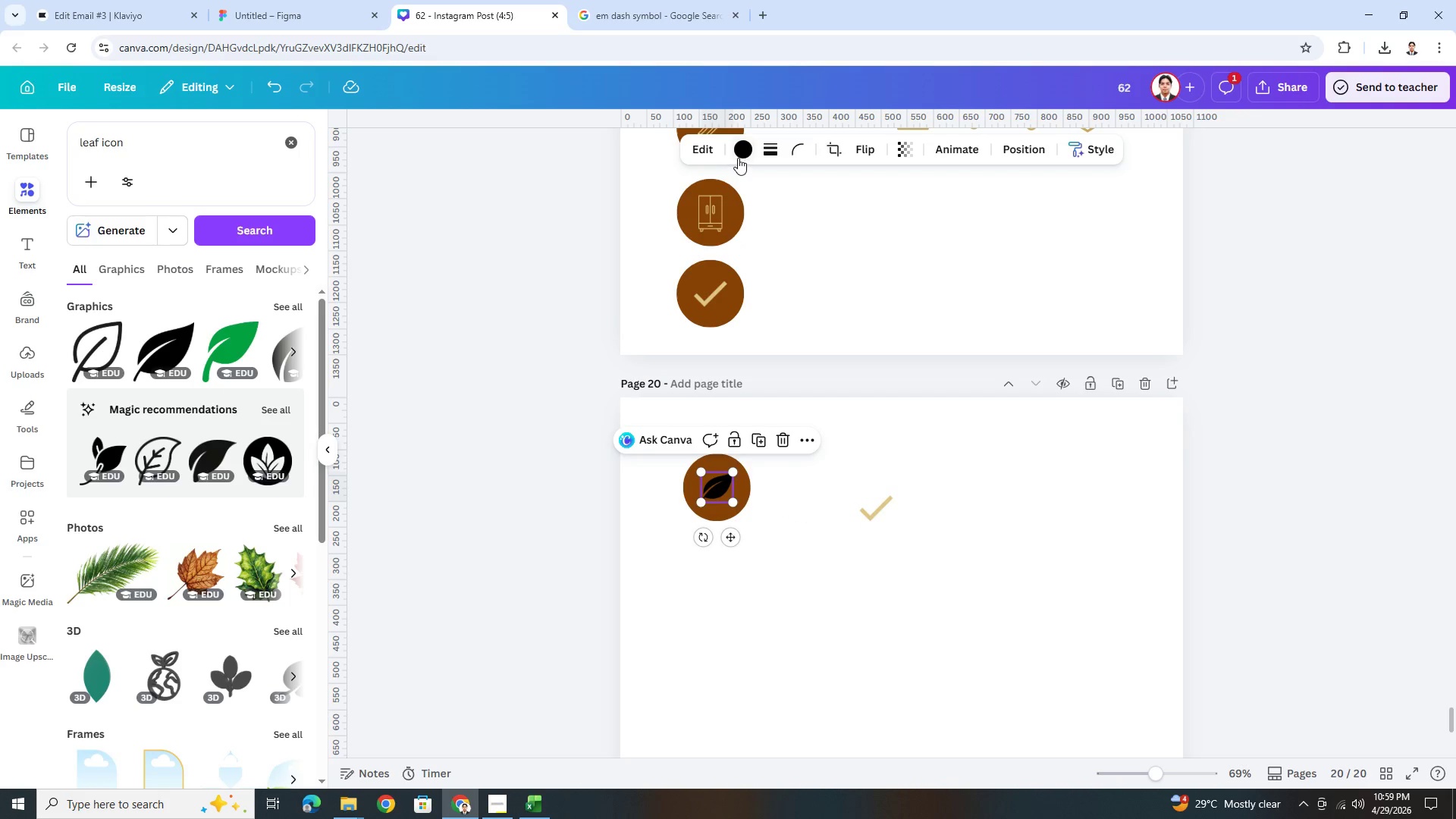 
left_click([744, 152])
 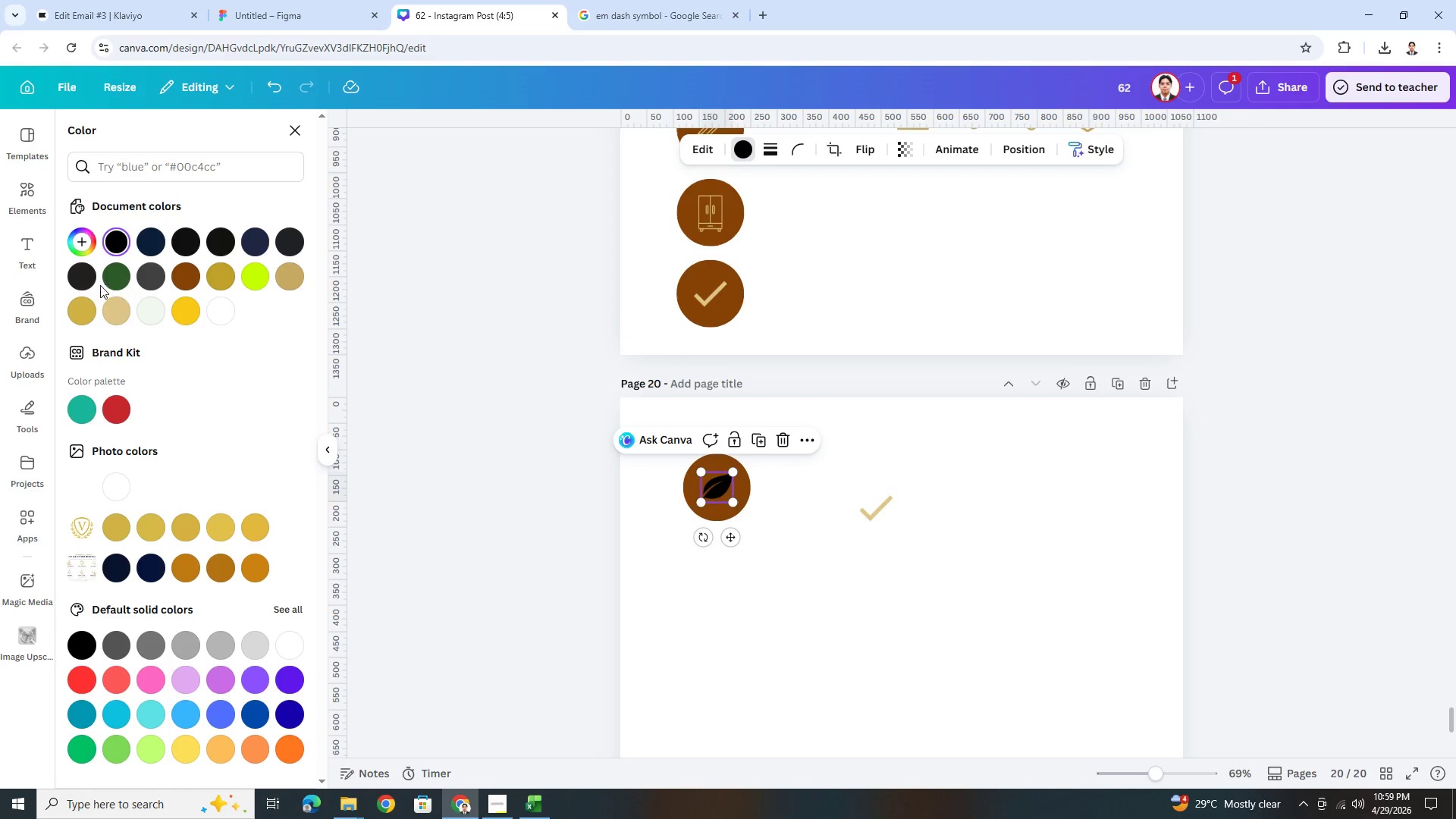 
left_click([121, 305])
 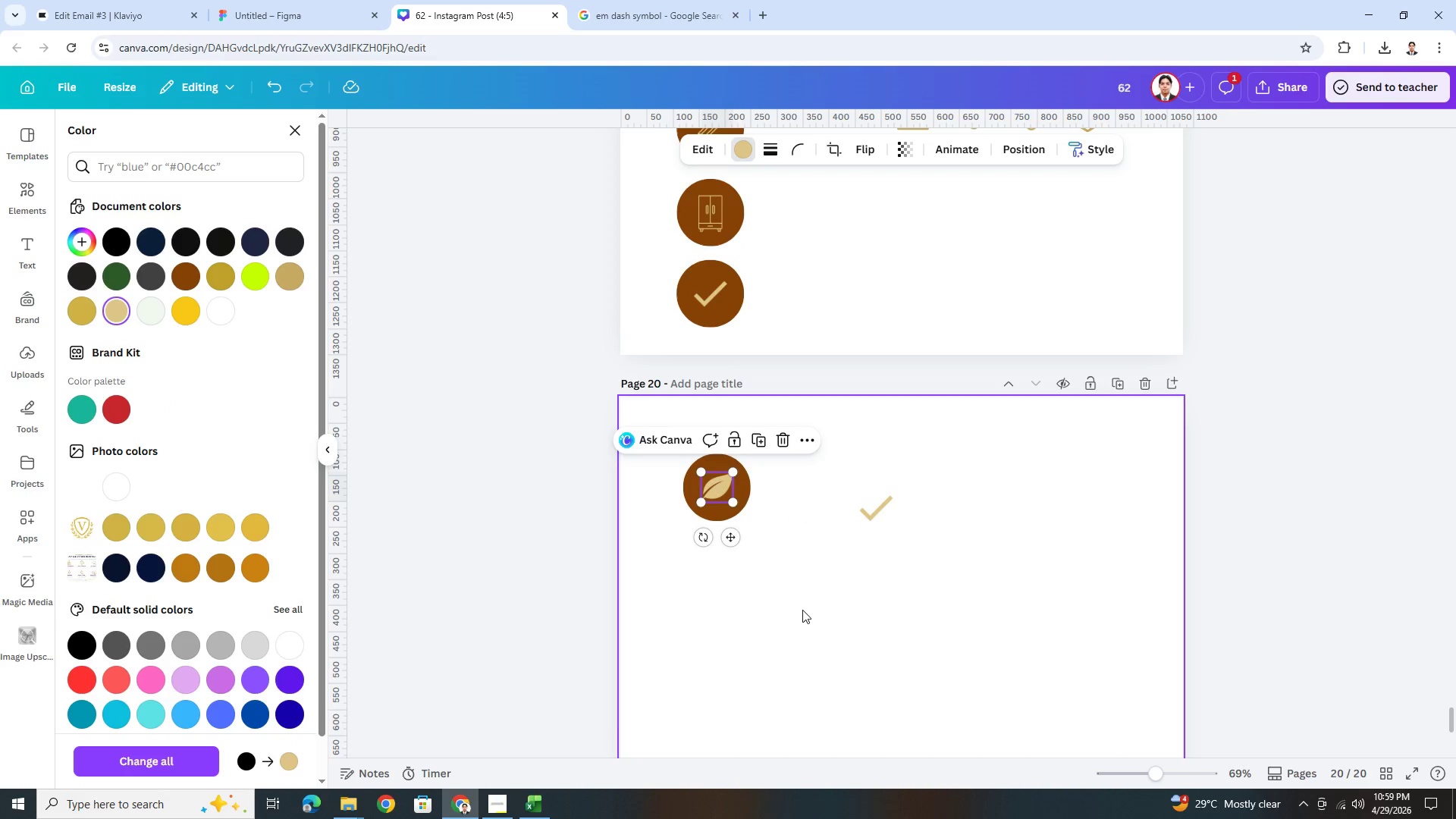 
double_click([802, 610])
 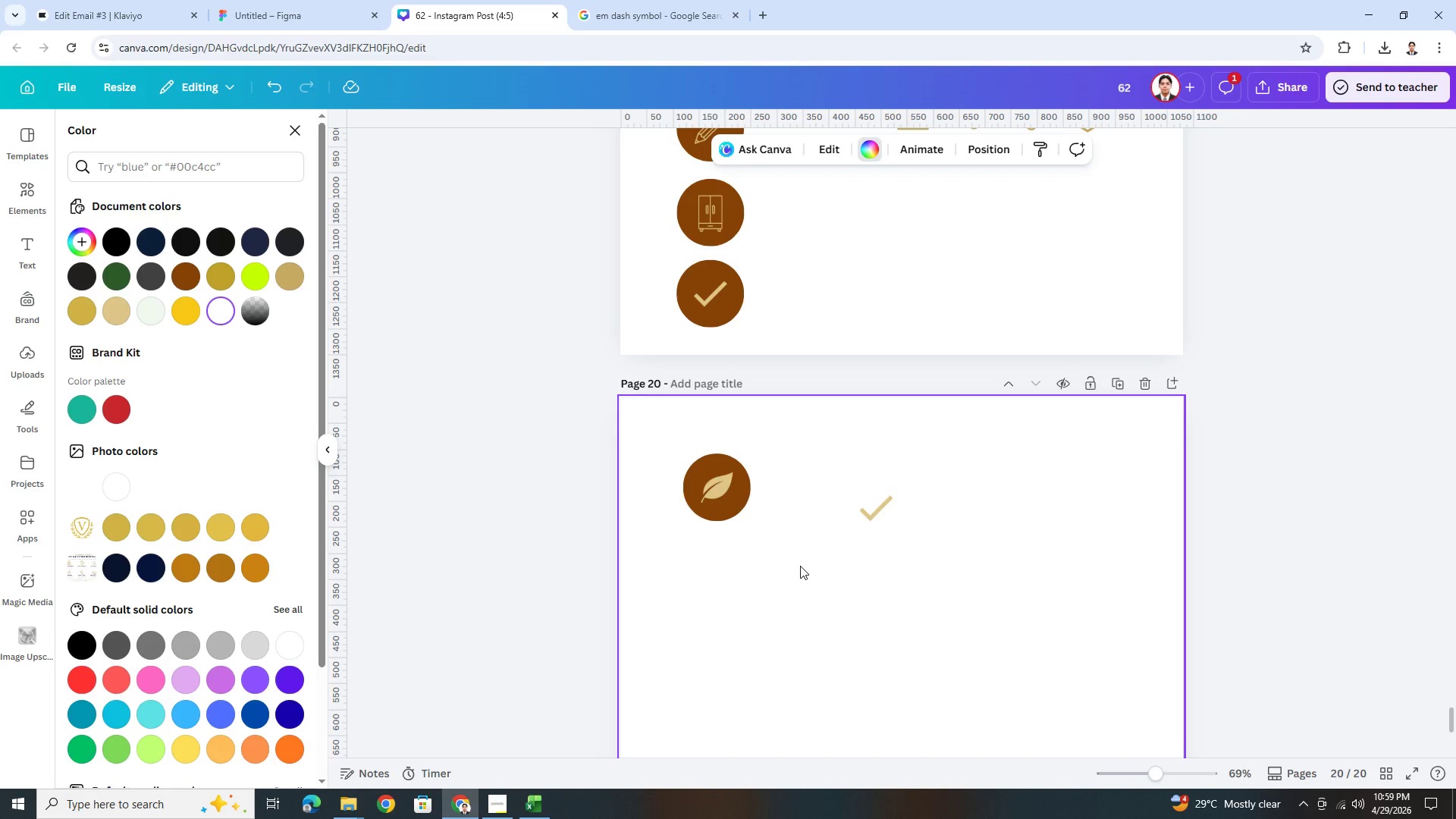 
left_click([710, 491])
 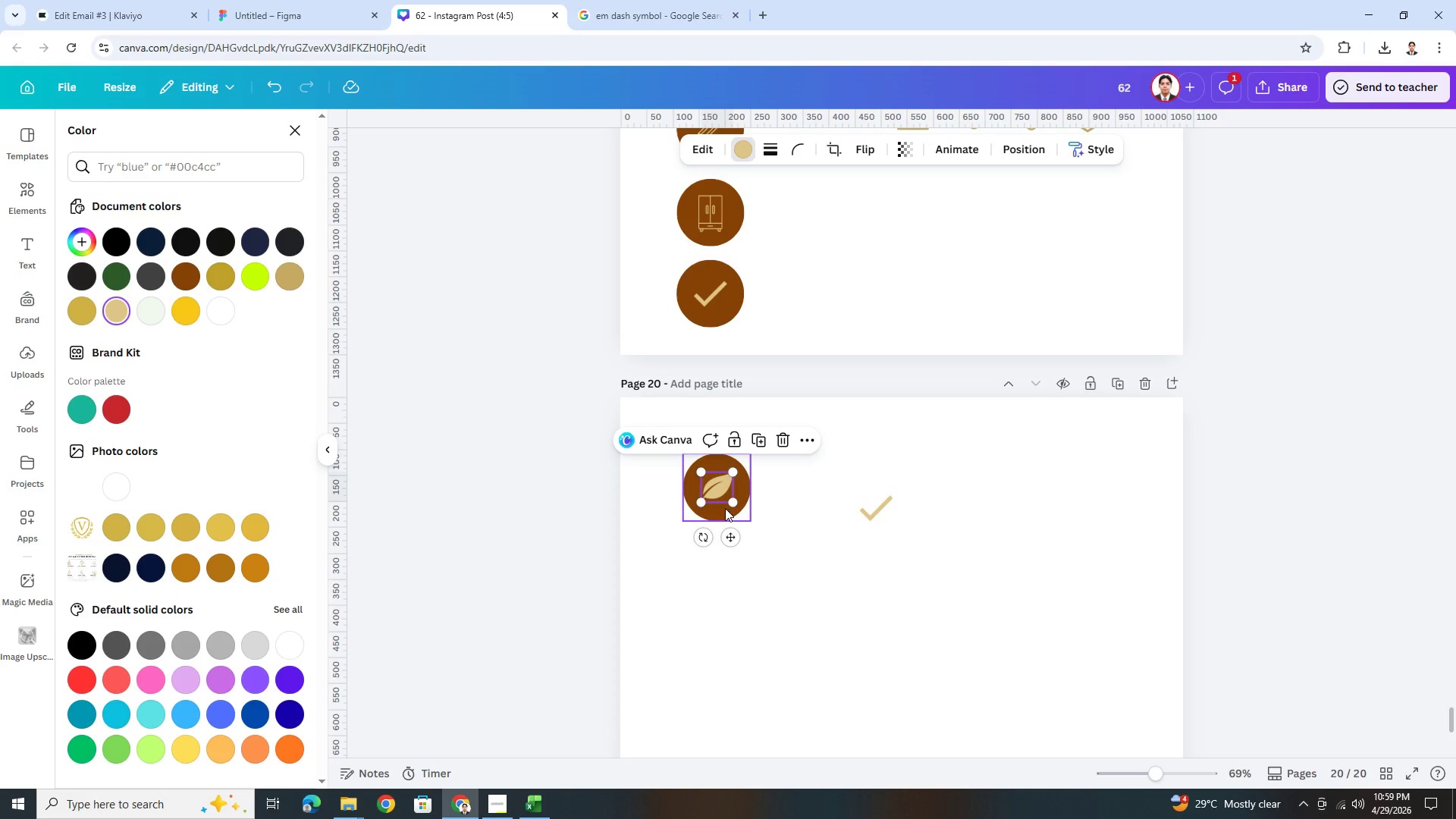 
hold_key(key=ShiftLeft, duration=0.75)
left_click([726, 513])
 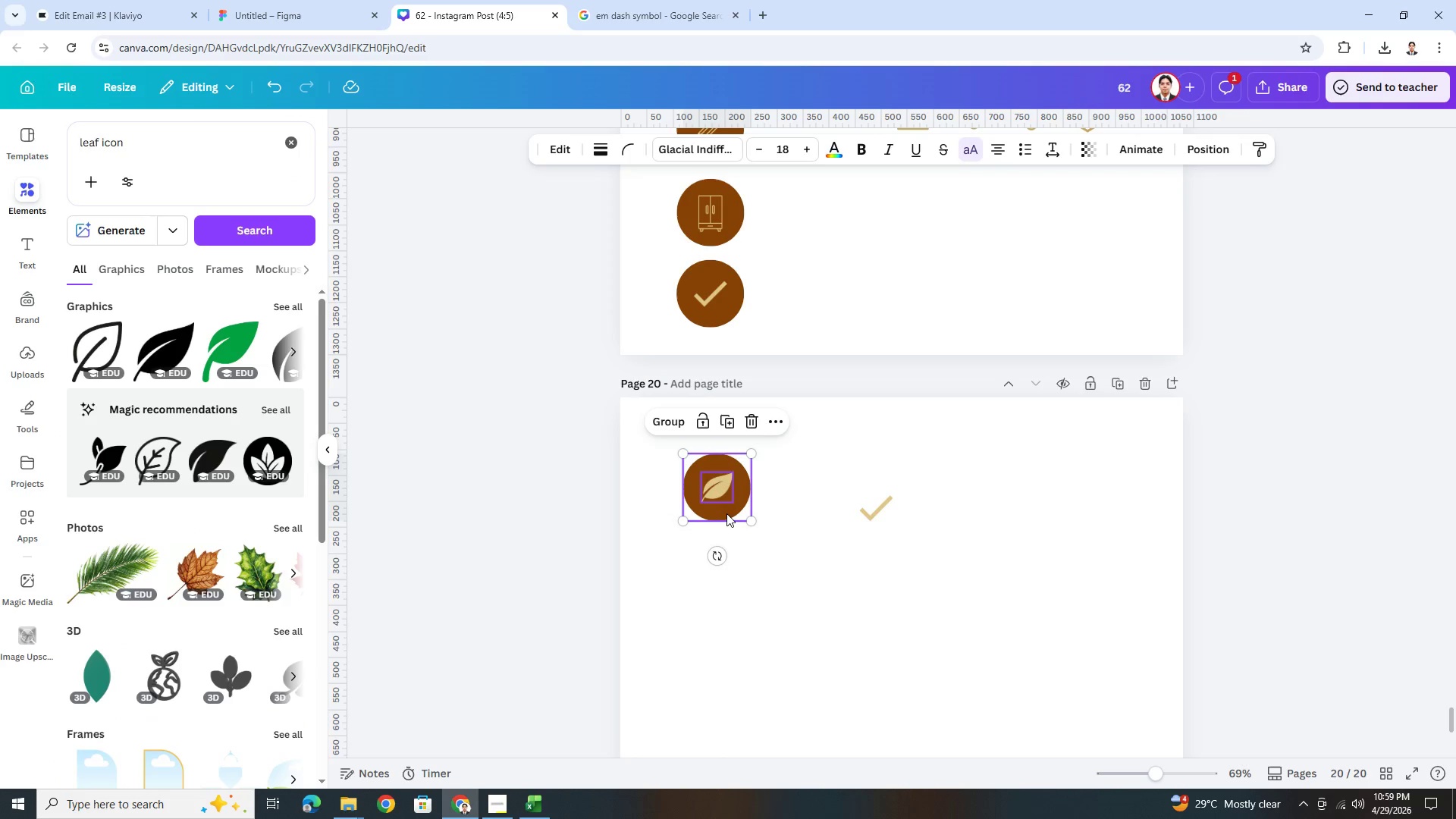 
key(Control+C)
 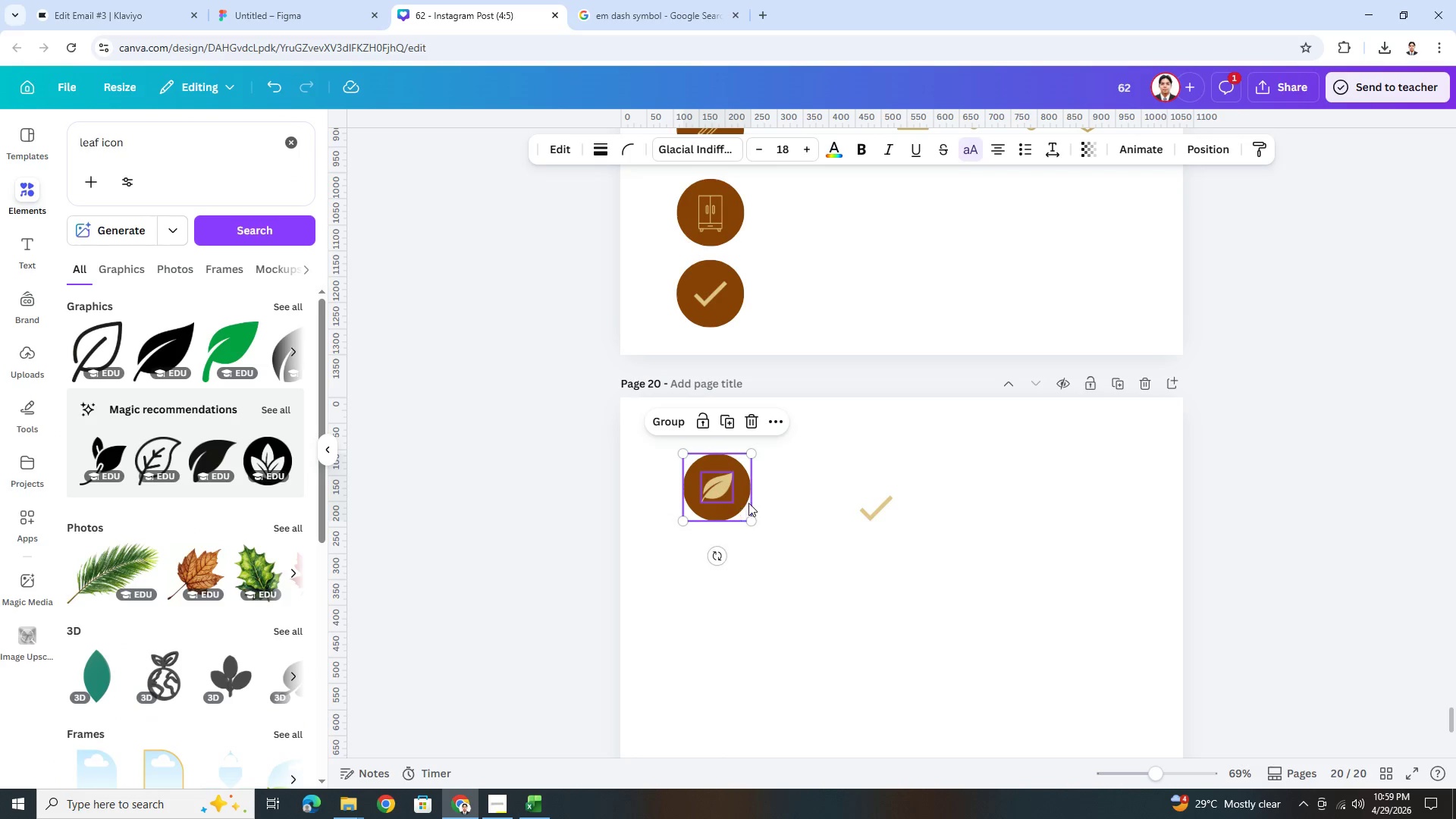 
key(Control+V)
 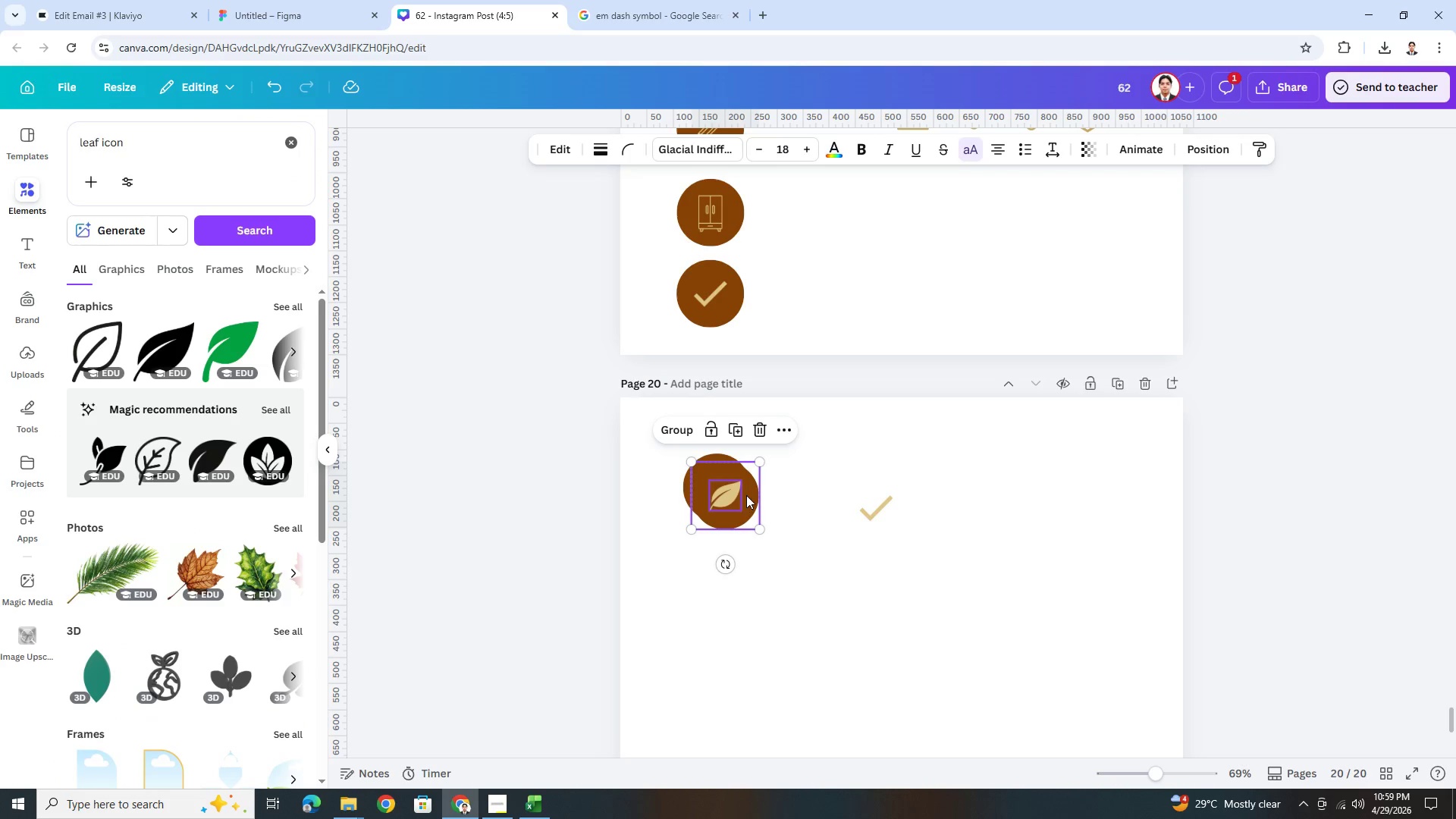 
left_click_drag(start_coordinate=[745, 500], to_coordinate=[737, 578])
 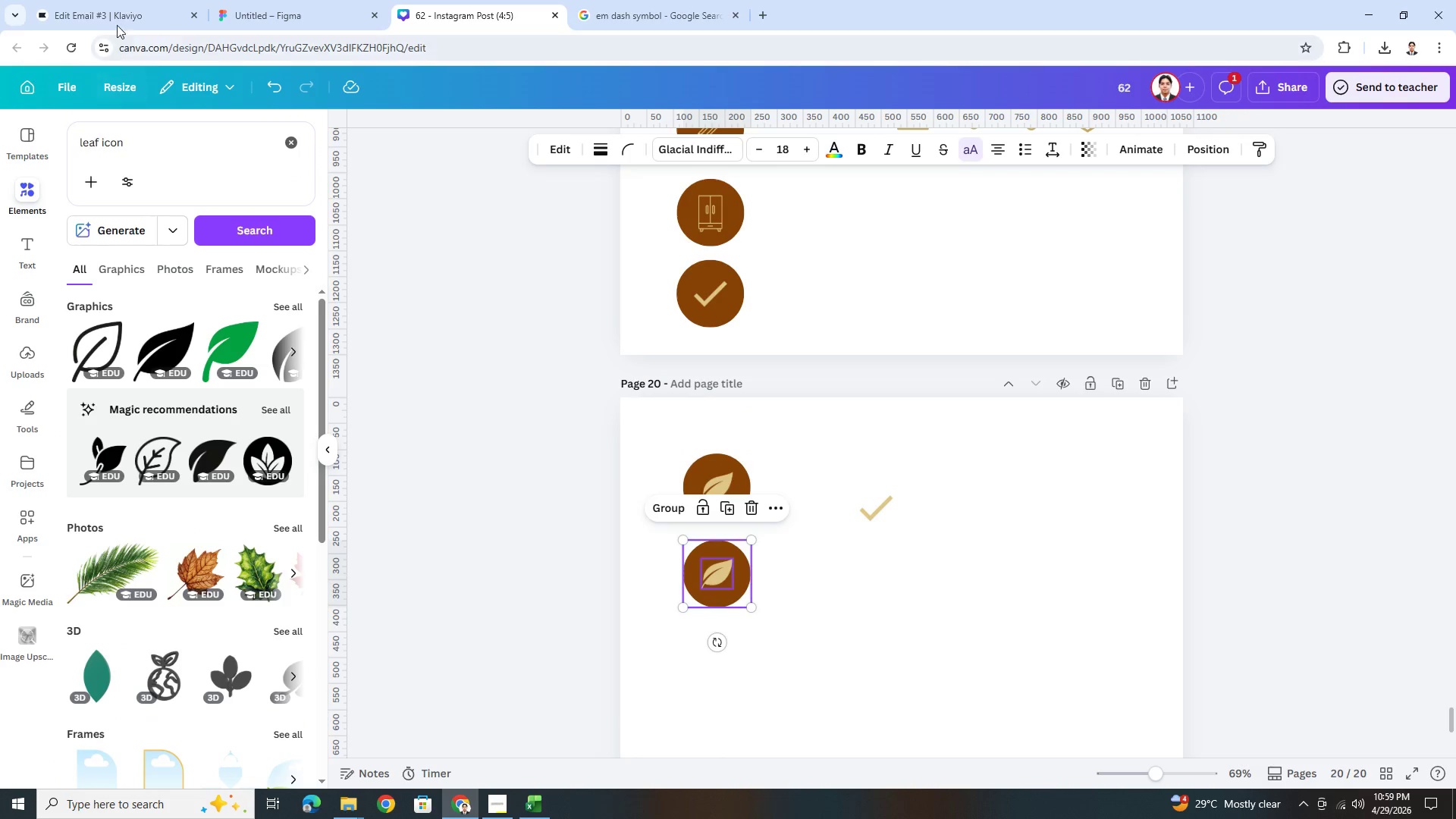 
left_click([119, 11])
 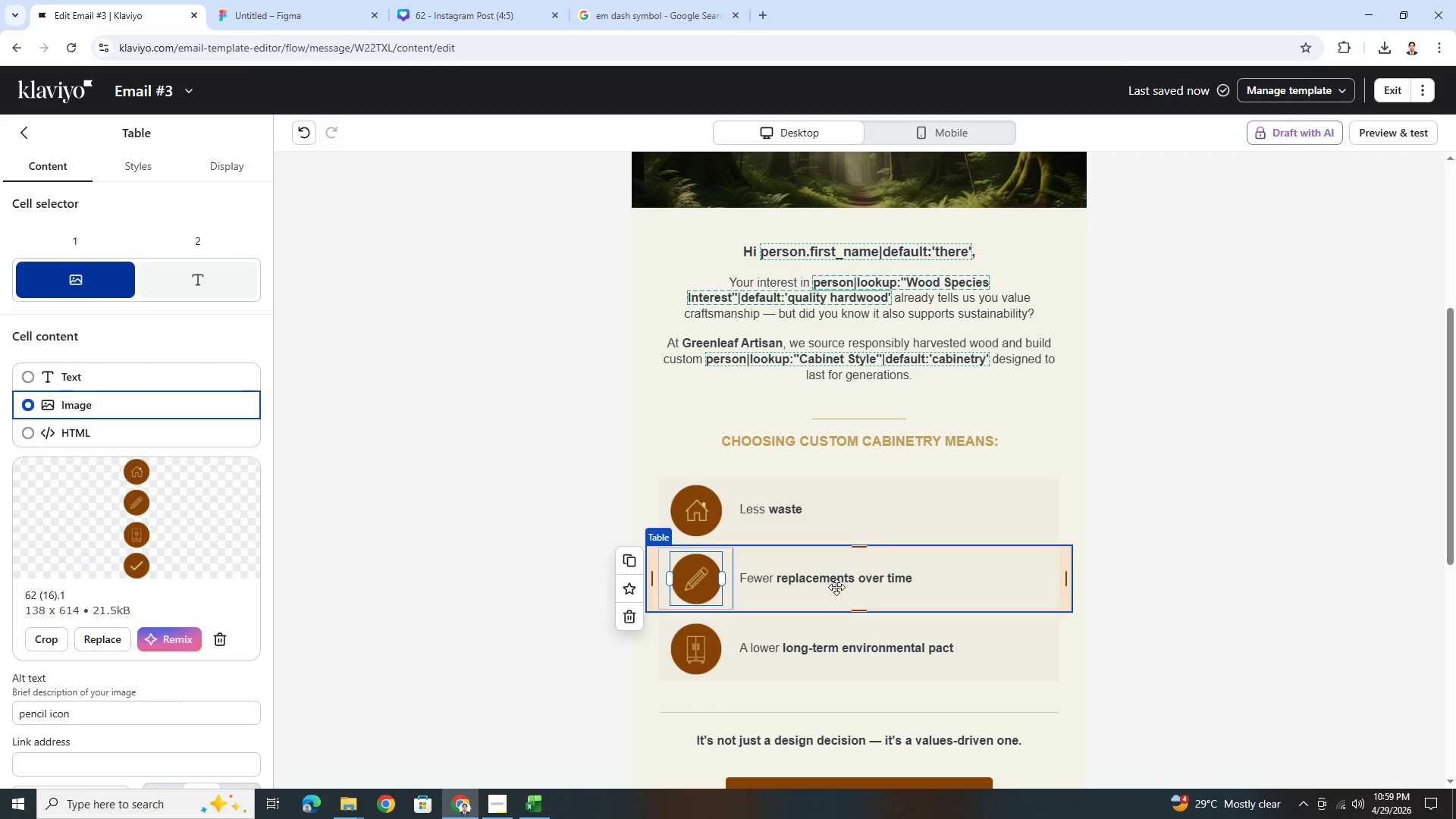 
left_click([836, 587])
 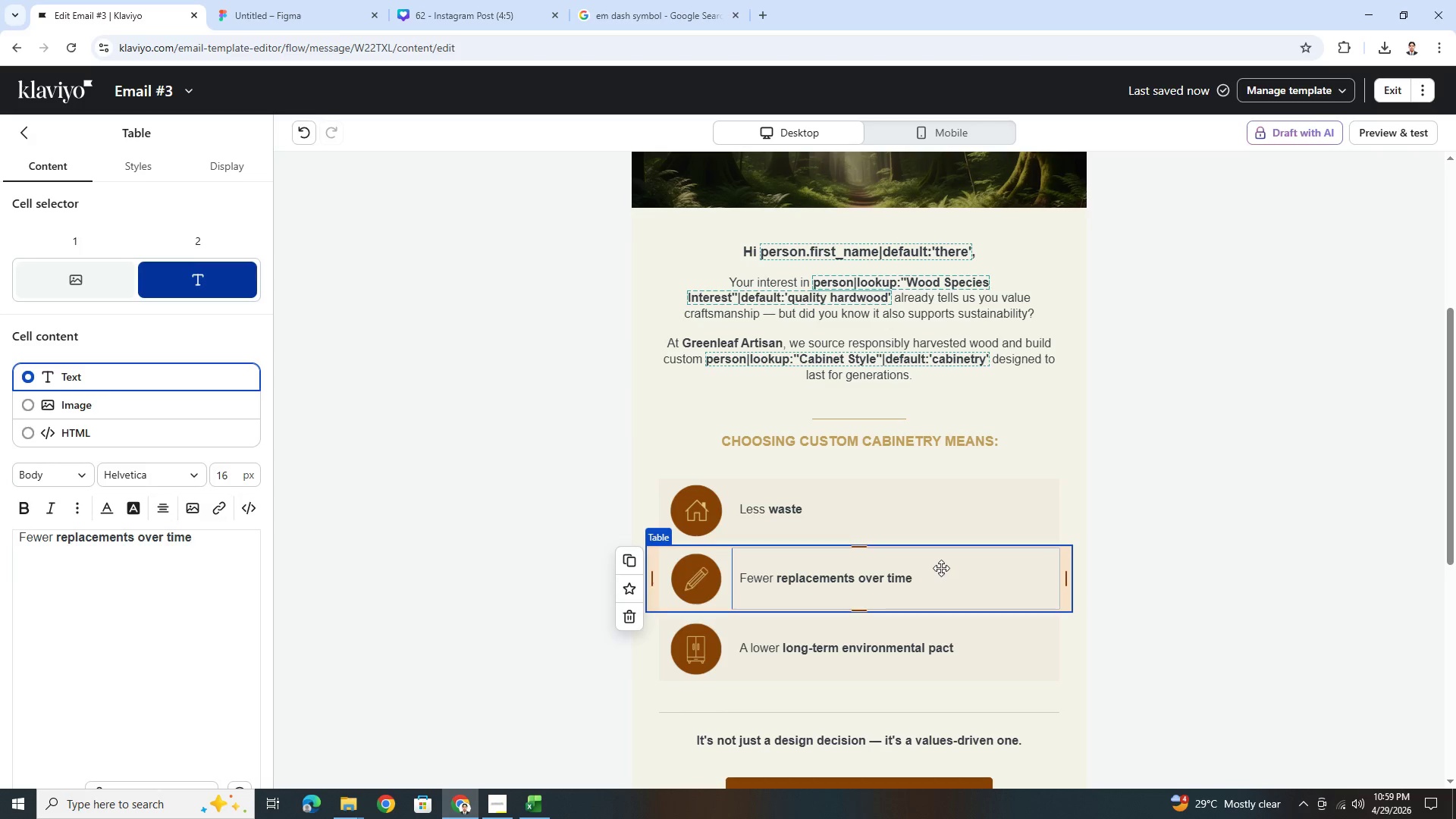 
wait(14.98)
 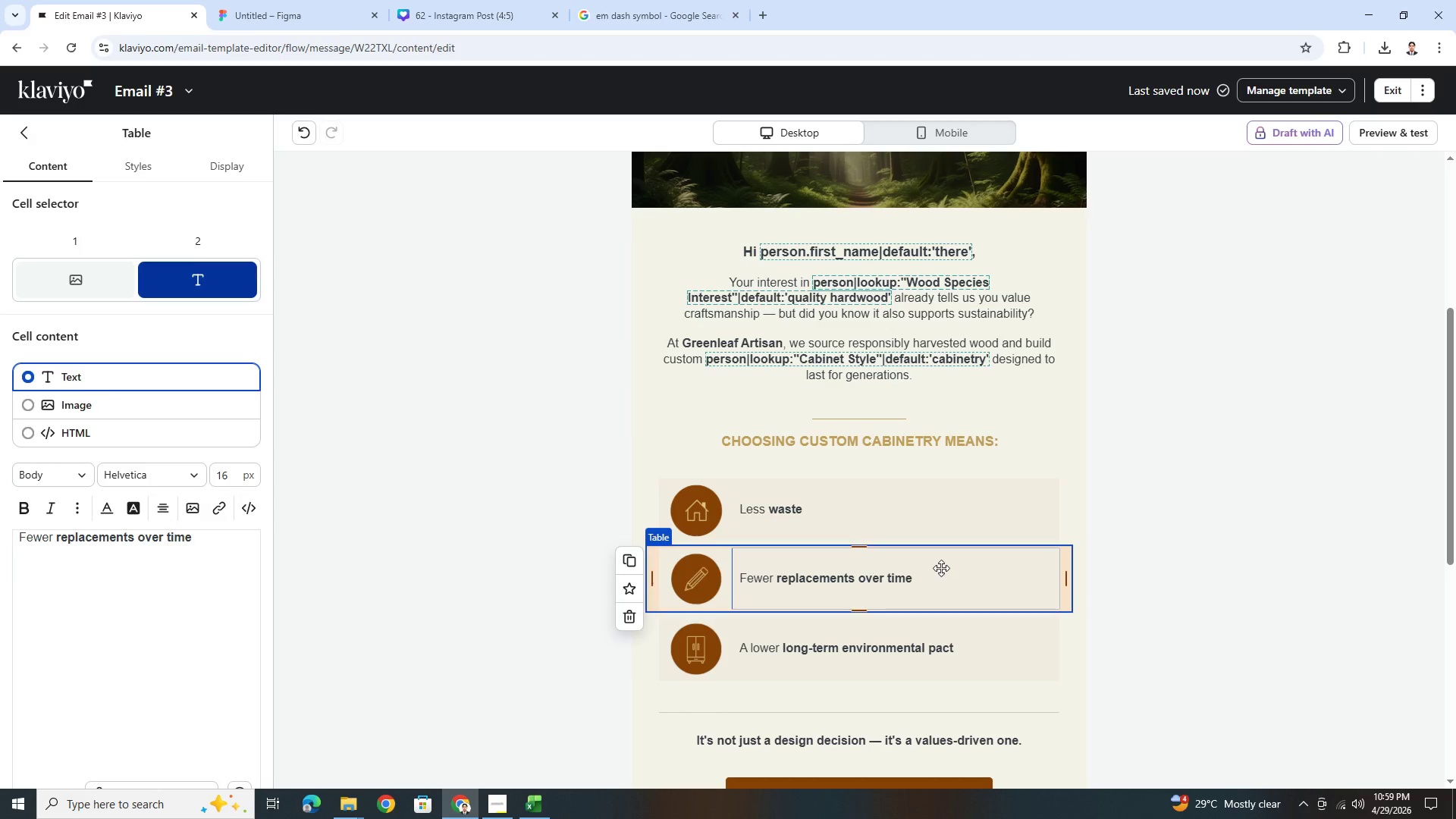 
key(Alt+AltLeft)
 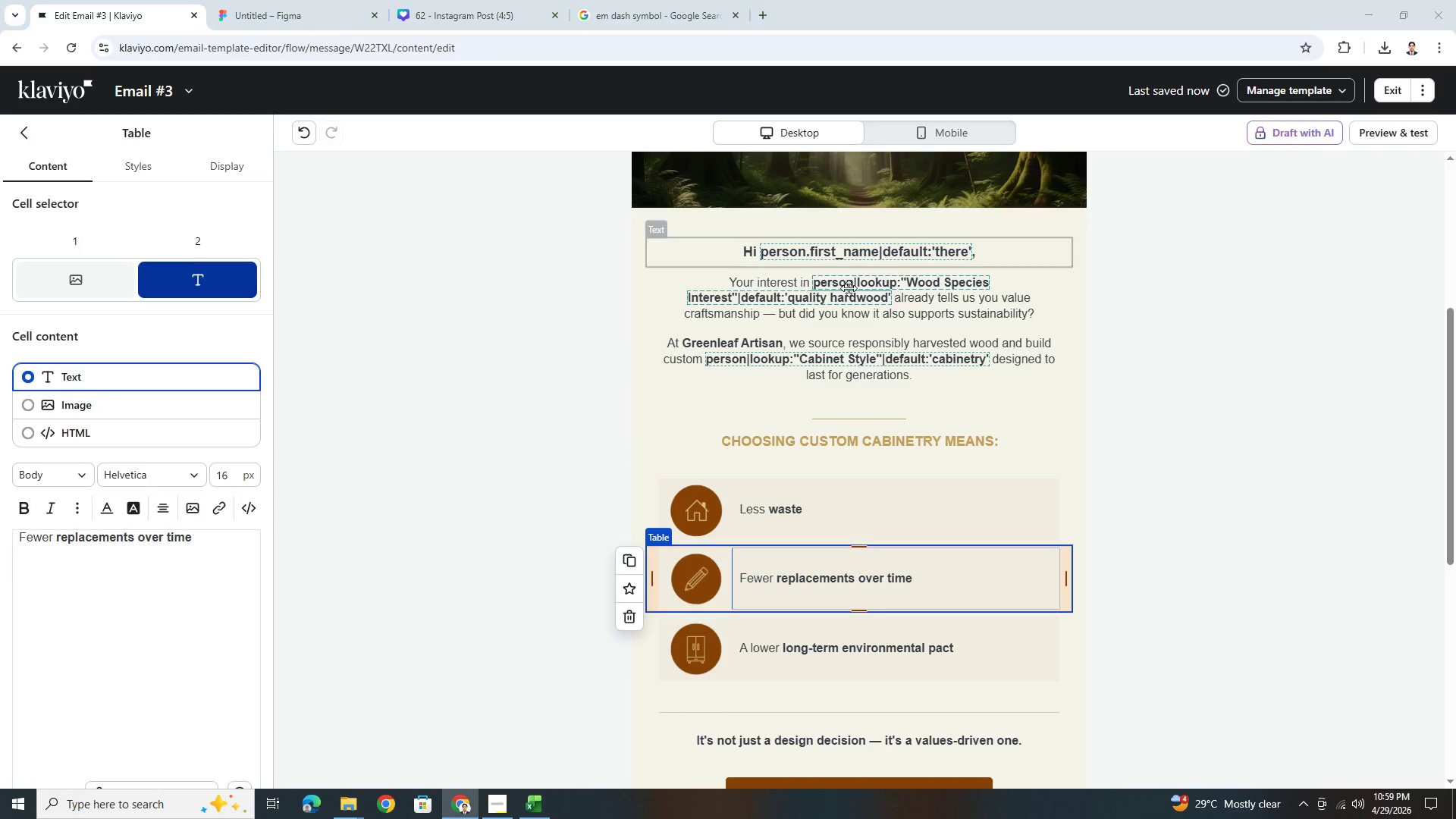 
key(Alt+Tab)
 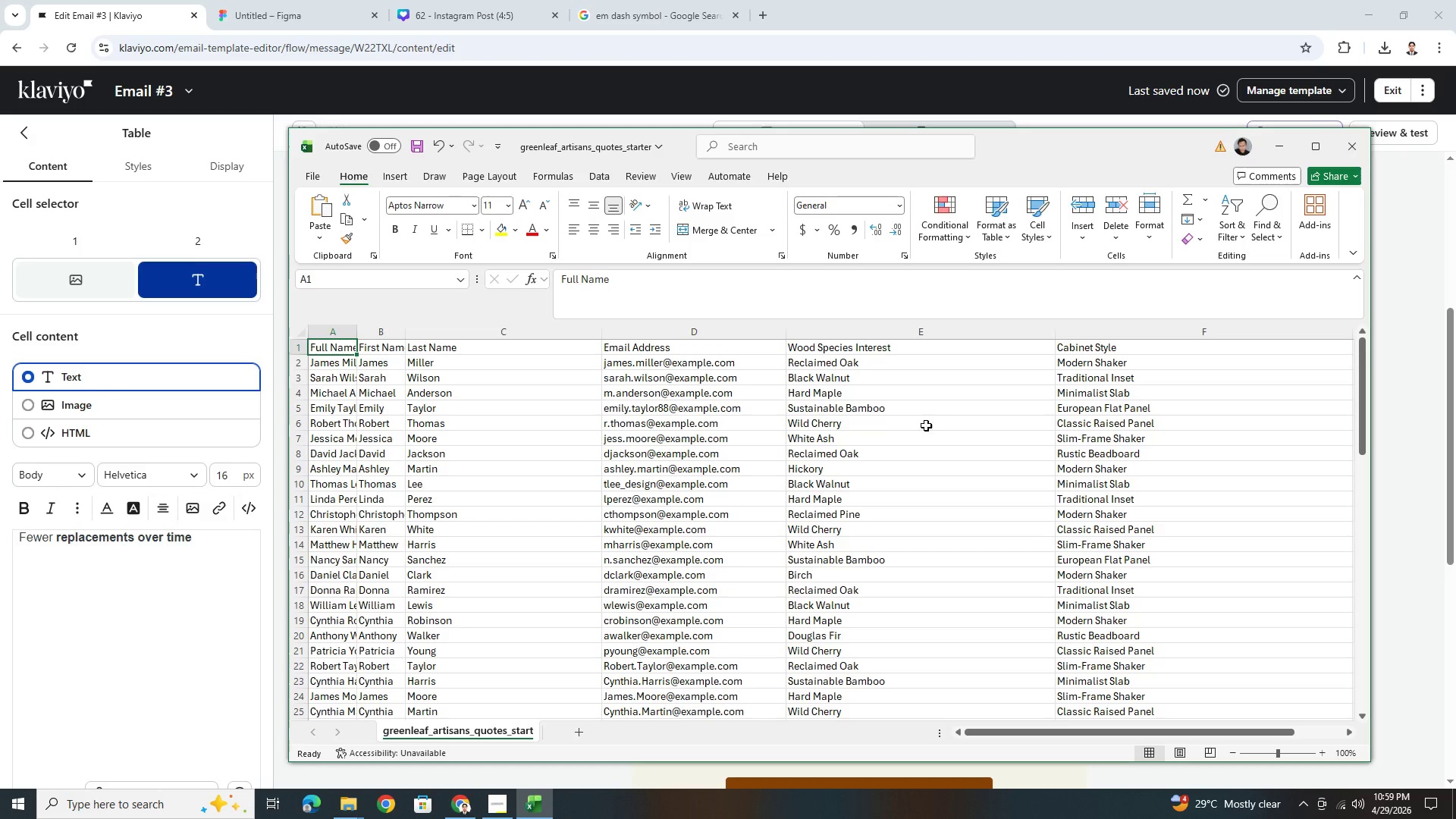 
key(Alt+AltLeft)
 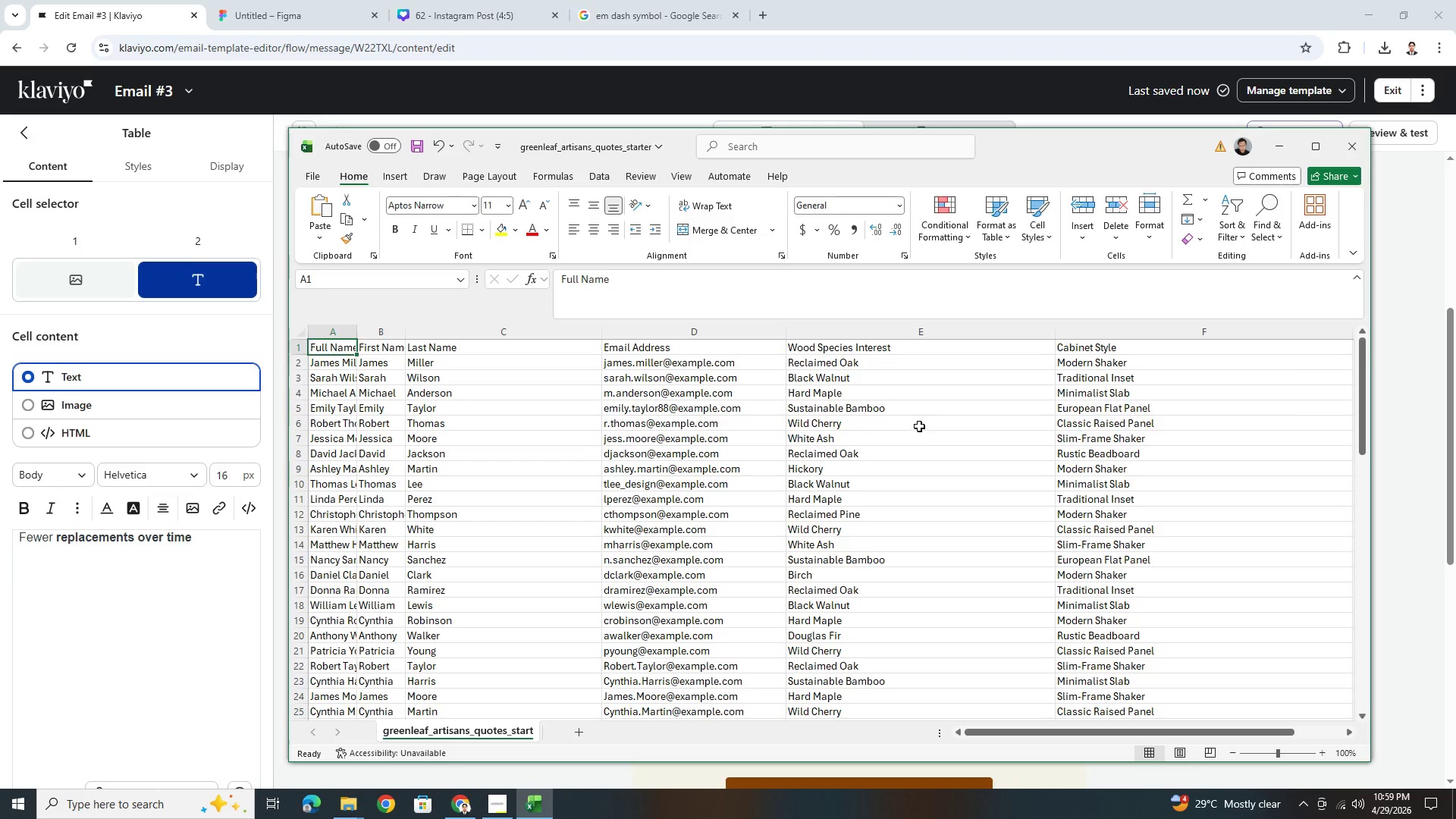 
key(Alt+Tab)
 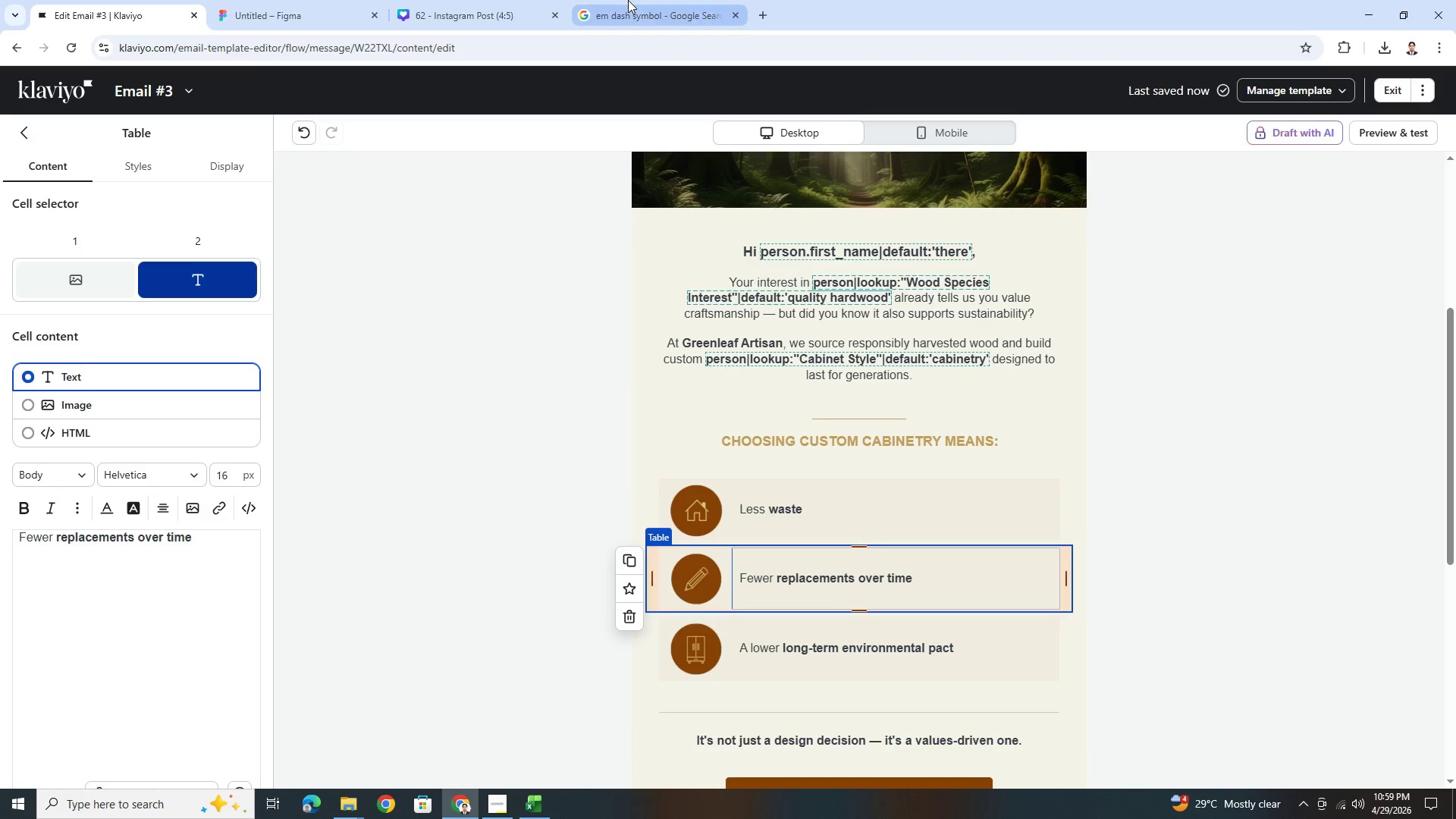 
left_click([628, 0])
 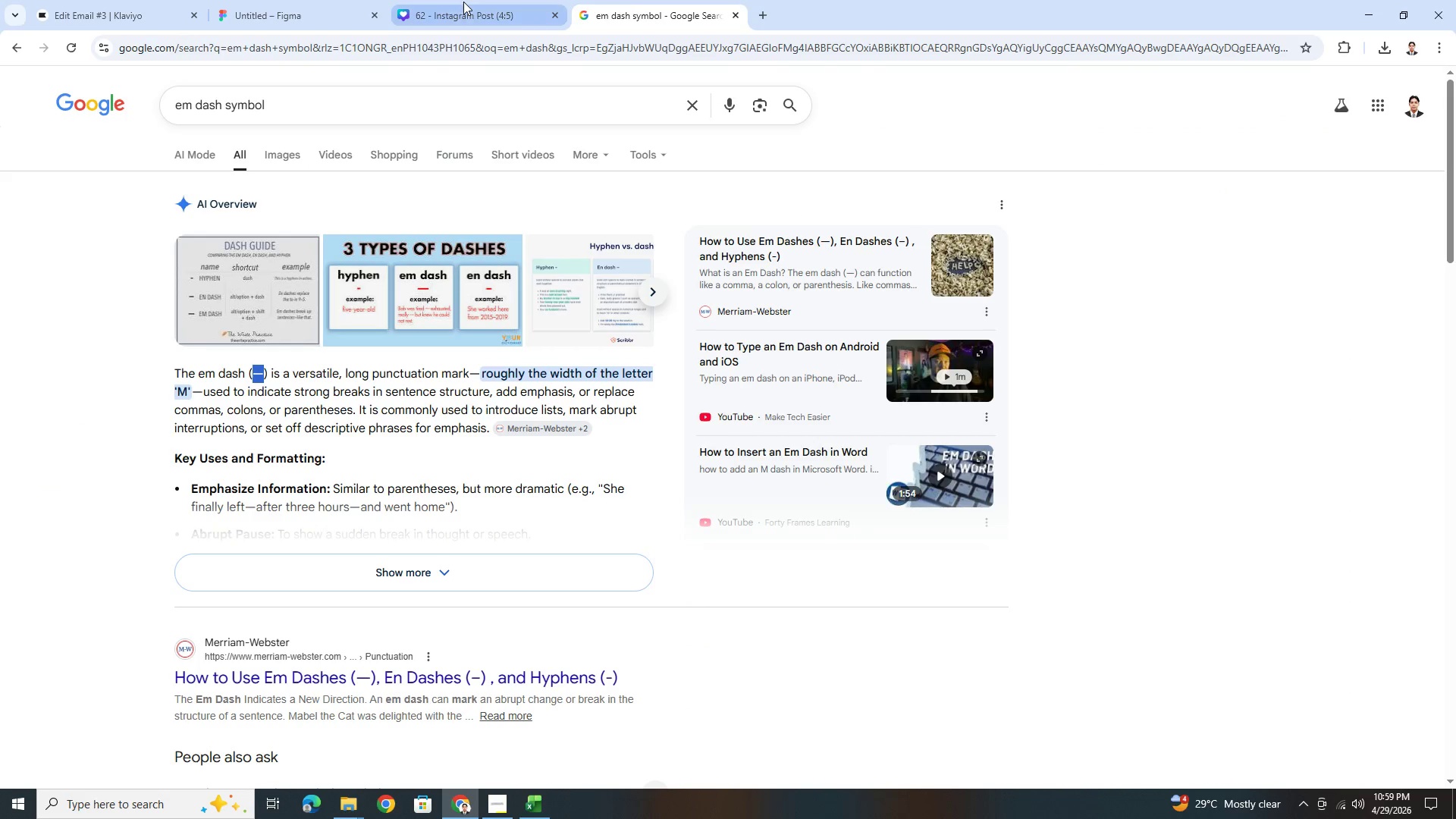 
left_click([469, 0])
 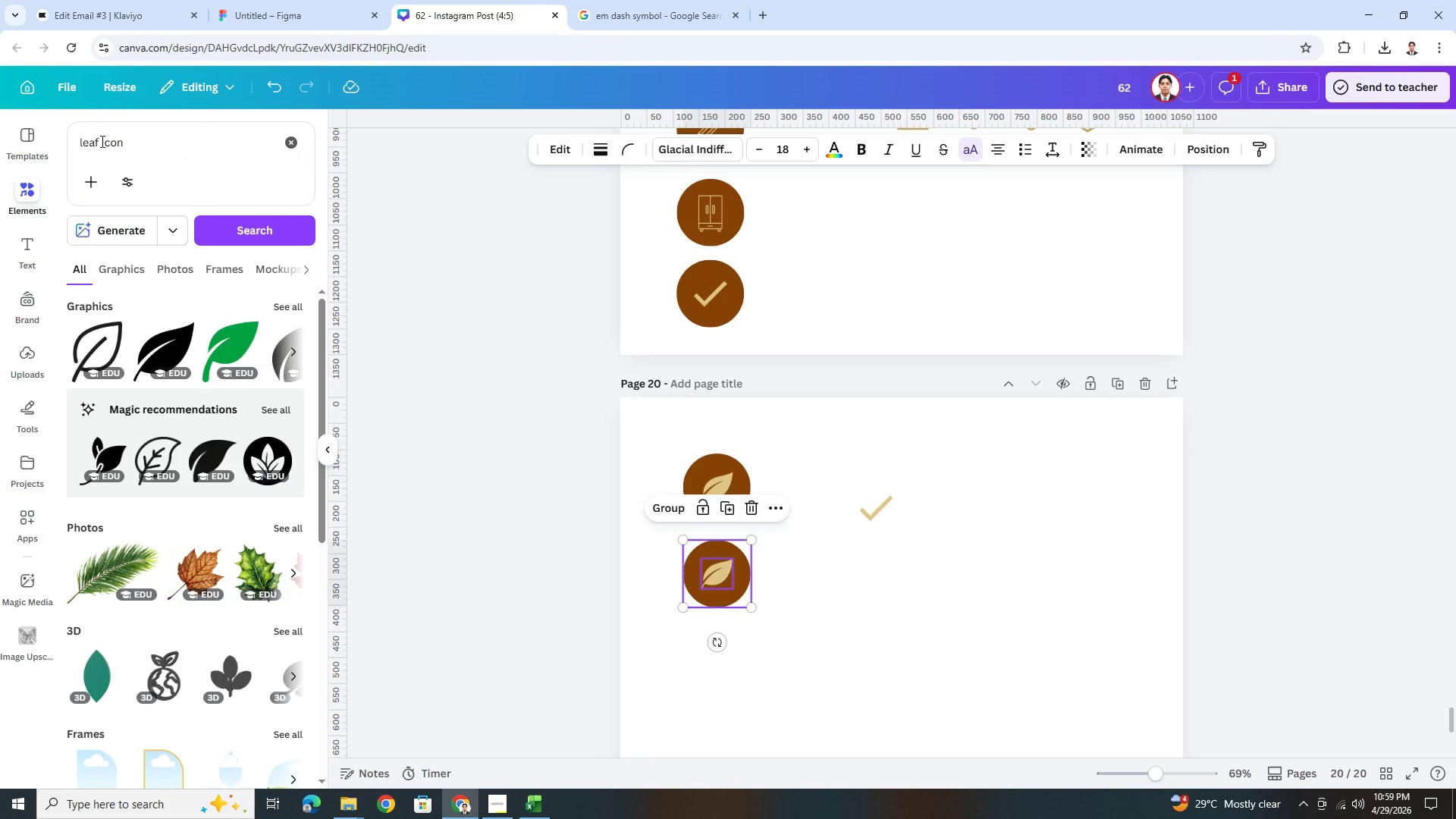 
left_click_drag(start_coordinate=[99, 140], to_coordinate=[80, 140])
 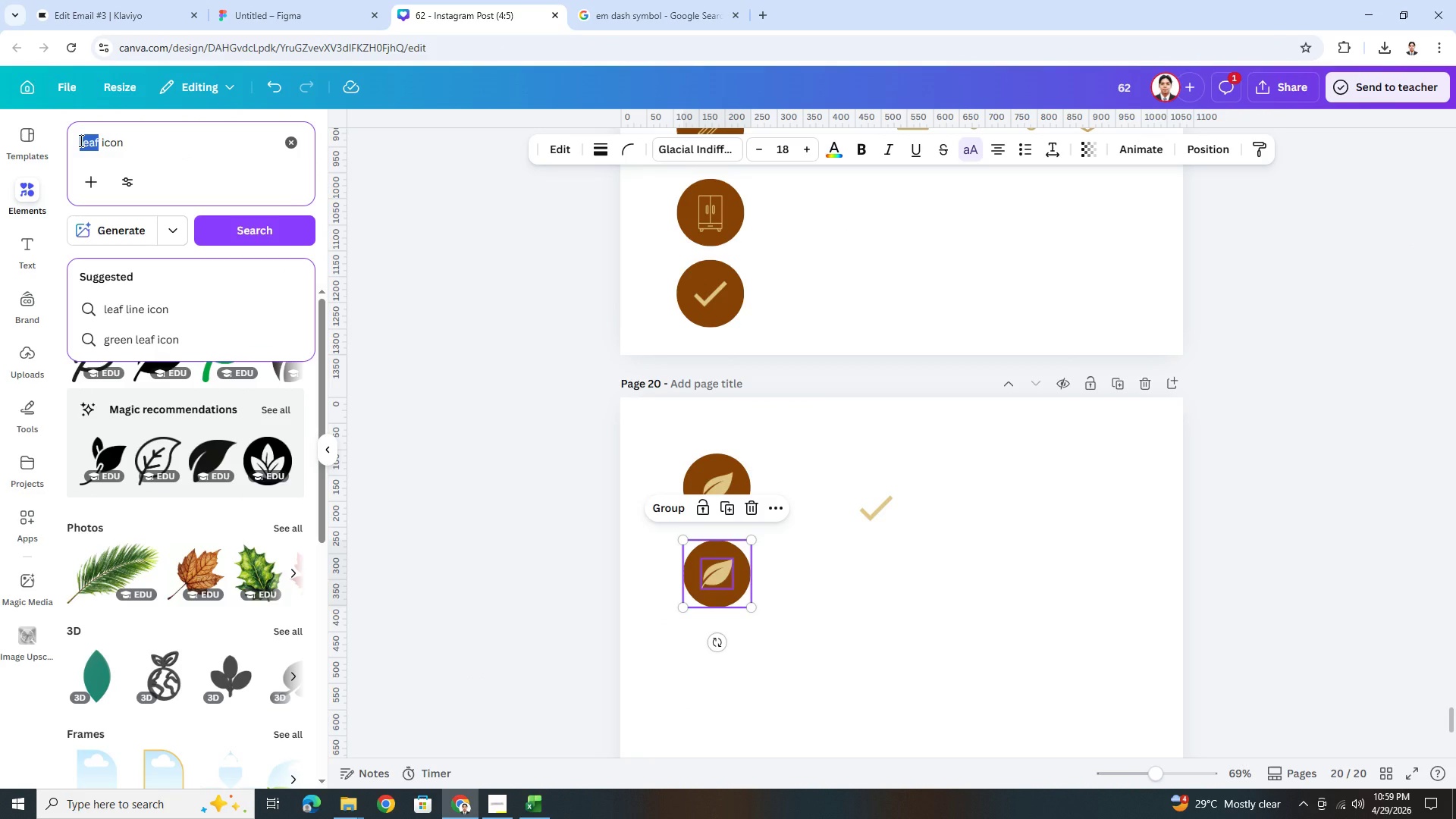 
type(pe)
key(Backspace)
key(Backspace)
type(replace)
 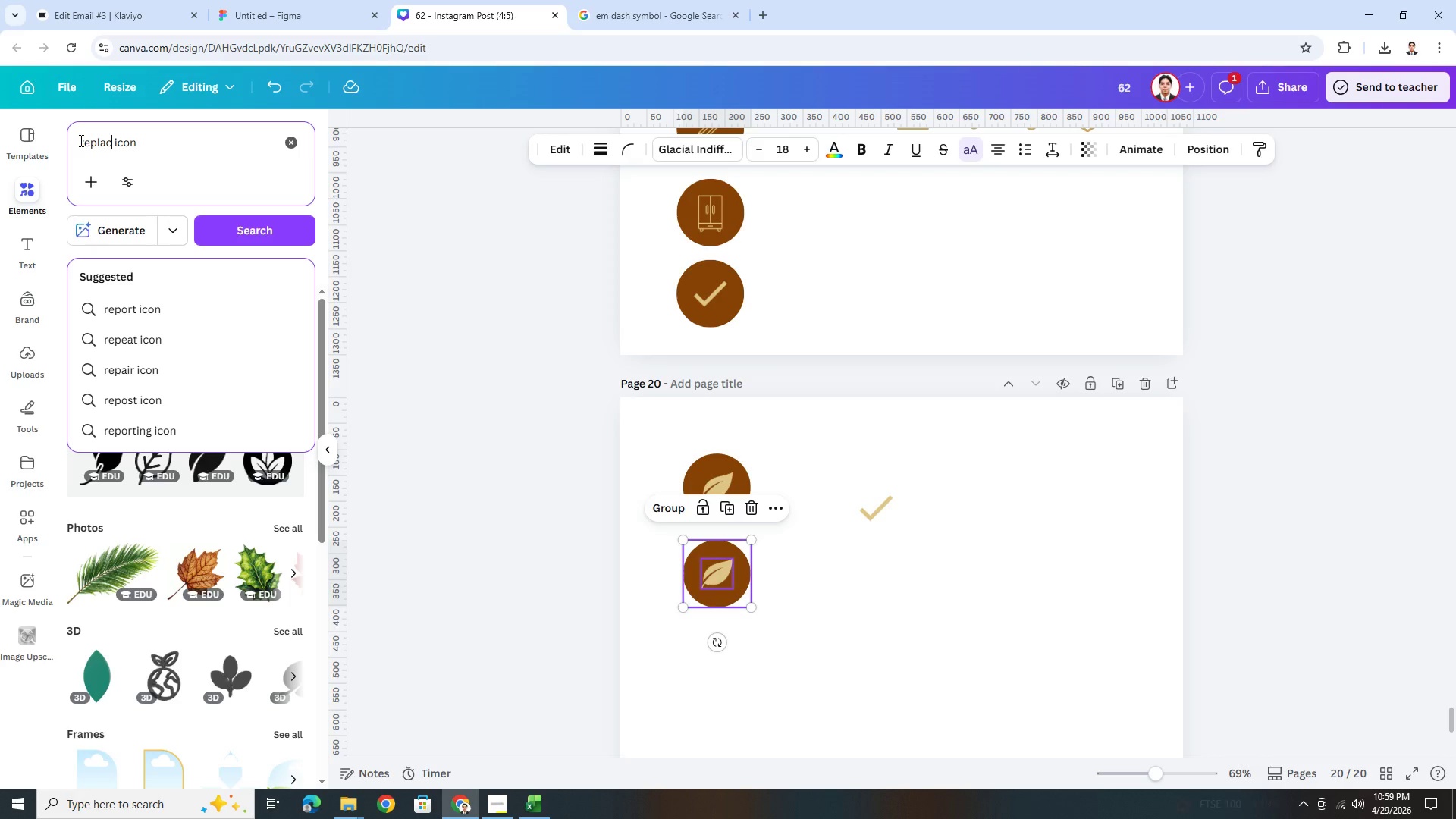 
key(Enter)
 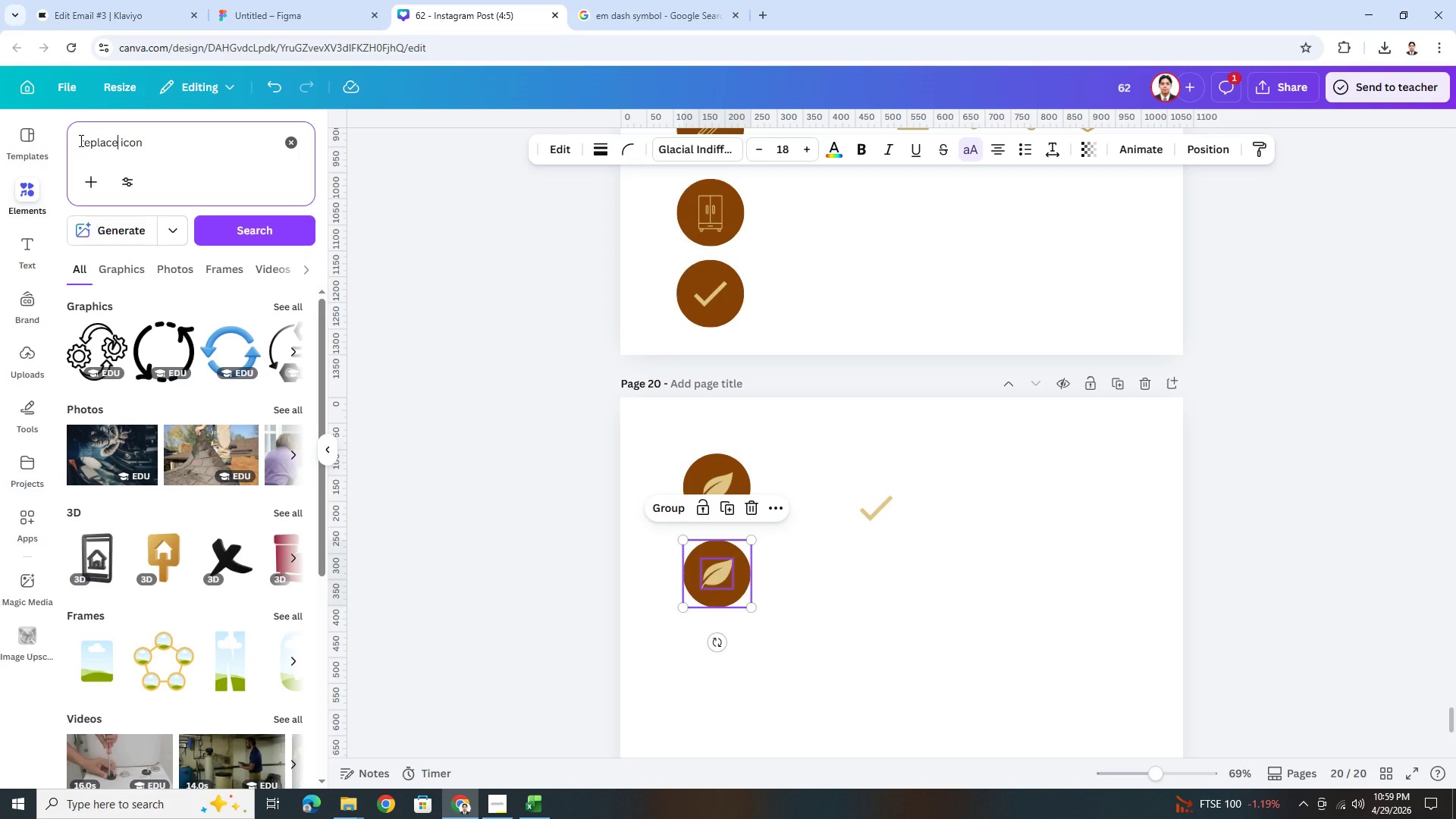 
wait(7.14)
 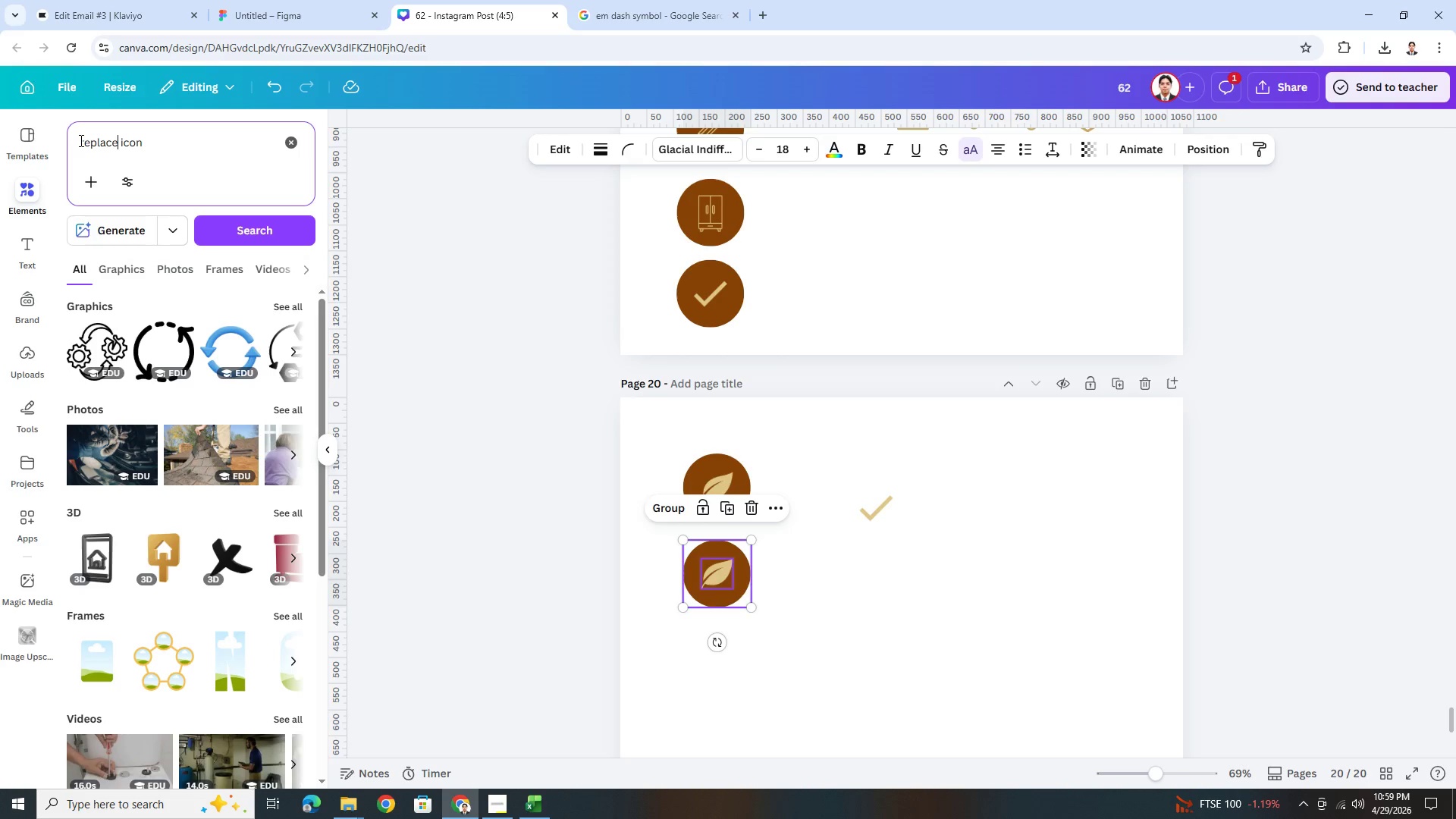 
left_click([156, 344])
 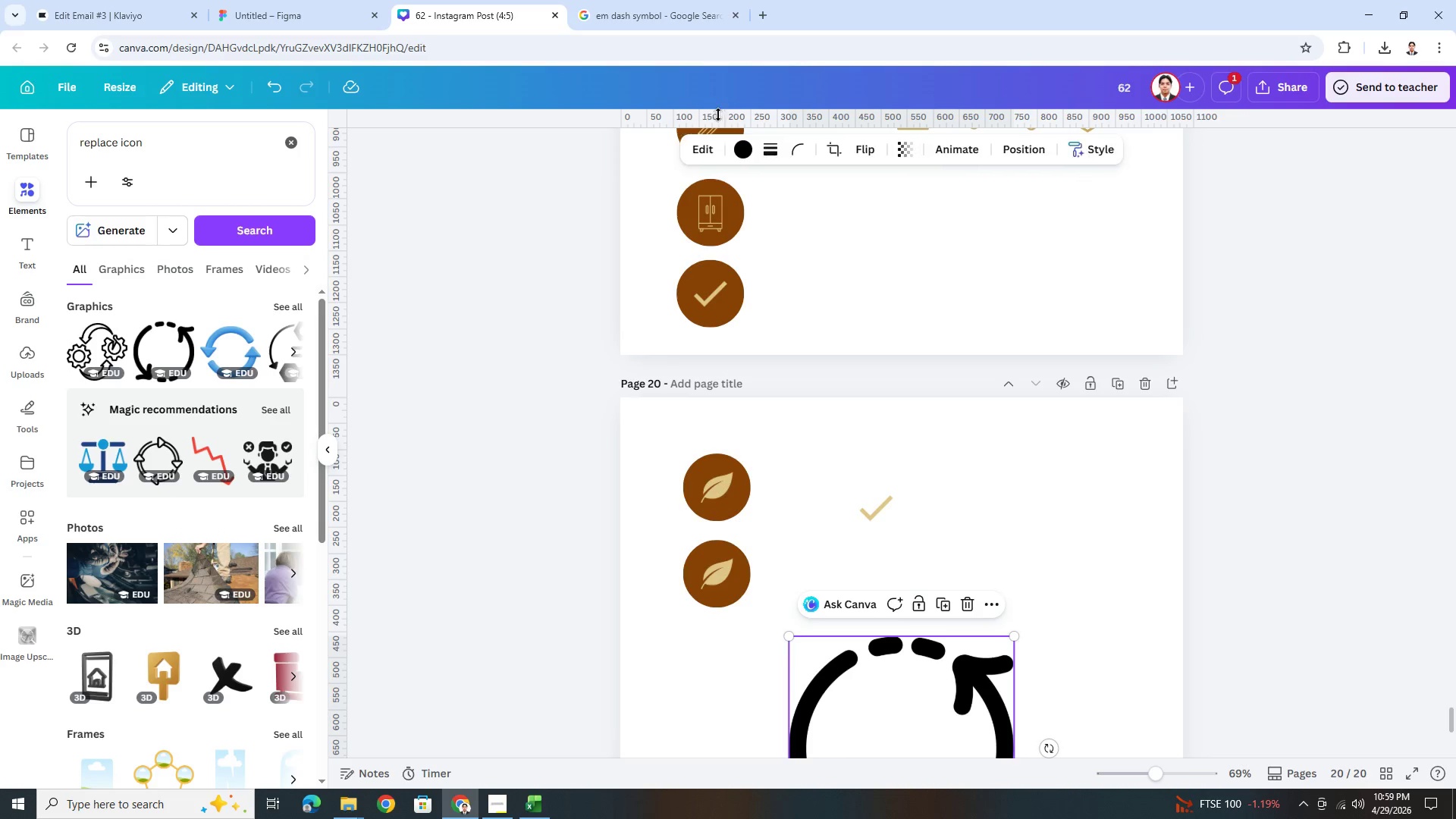 
left_click([751, 146])
 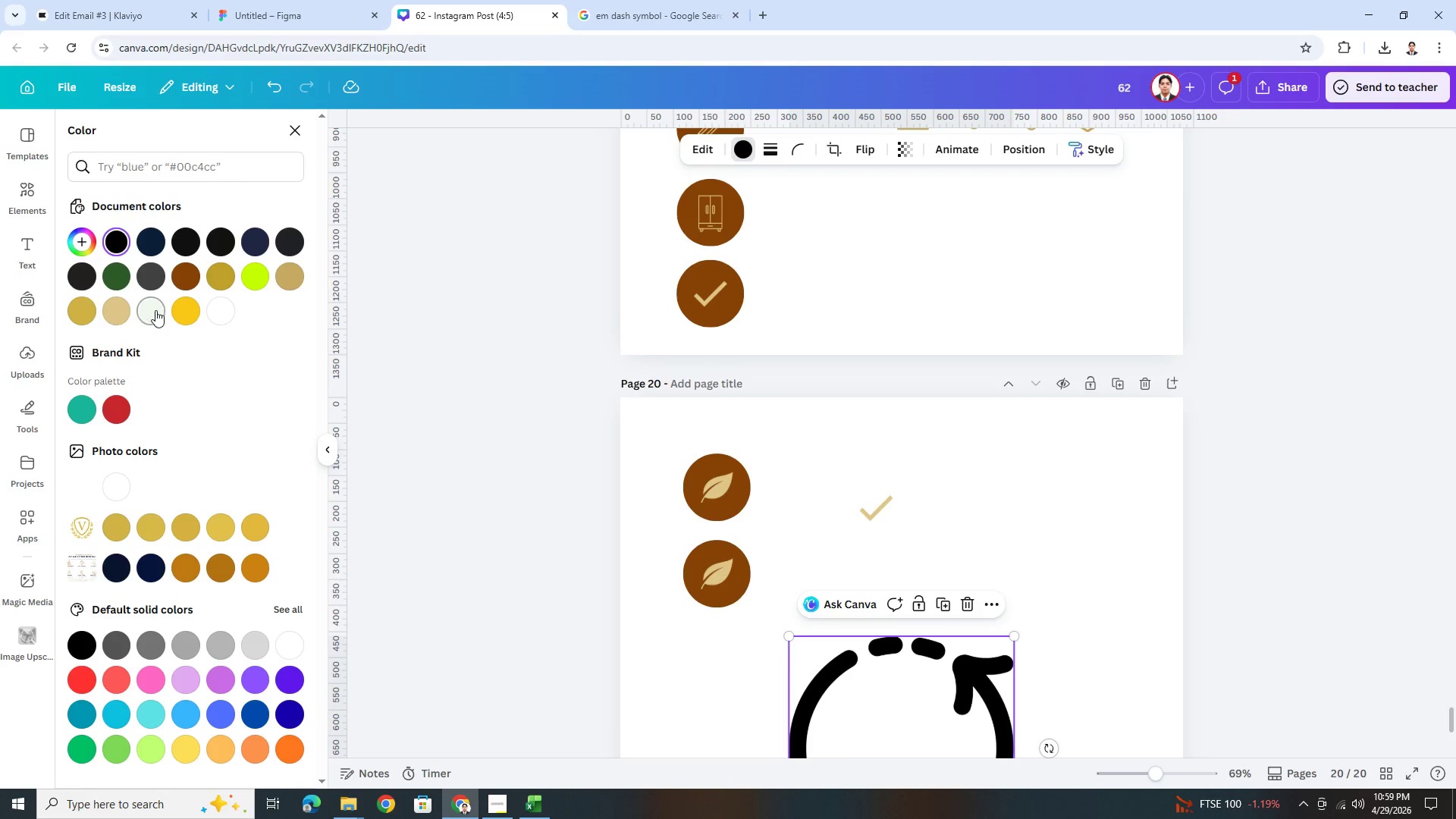 
left_click([112, 309])
 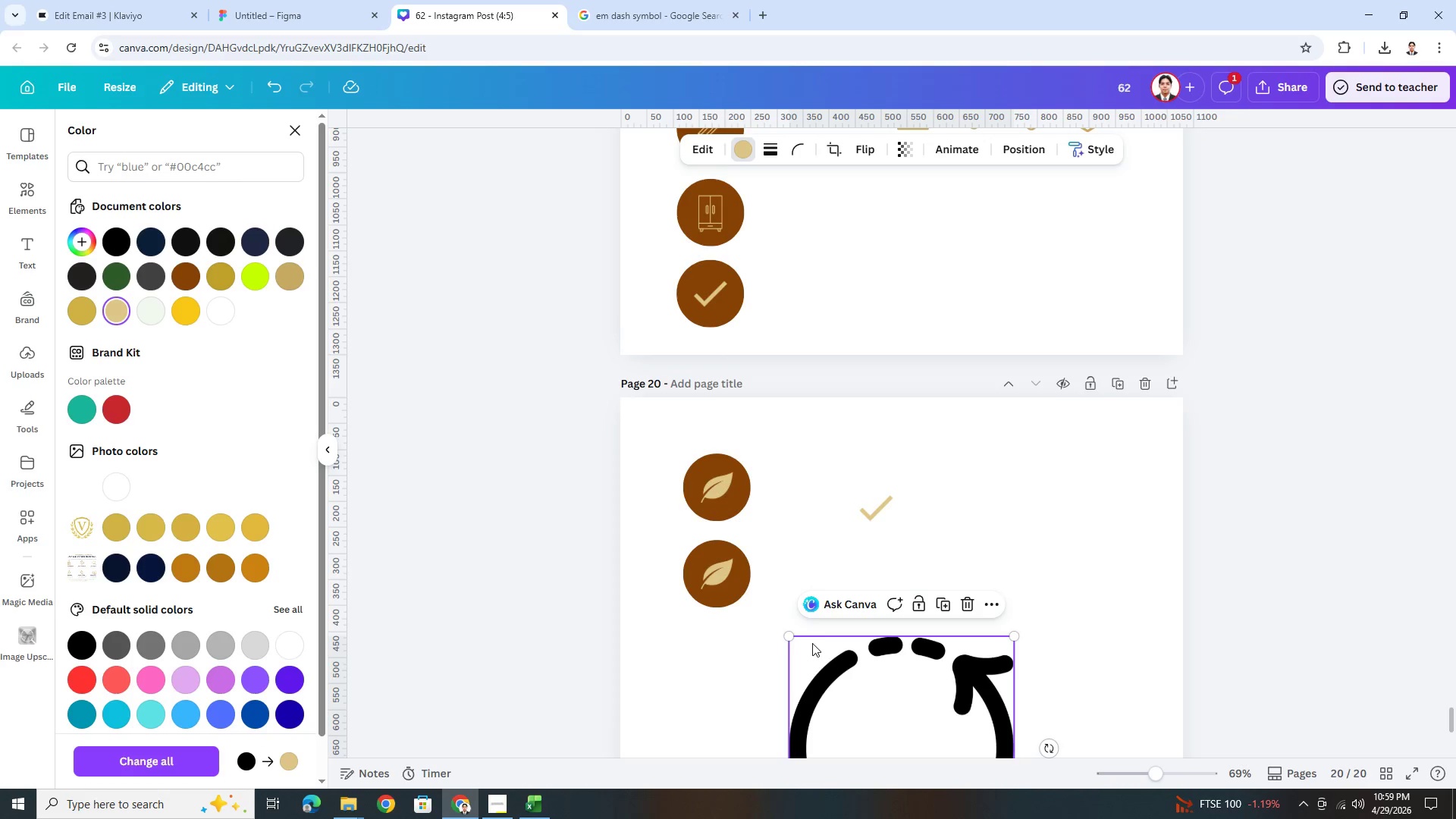 
scroll: coordinate [831, 637], scroll_direction: down, amount: 2.0
 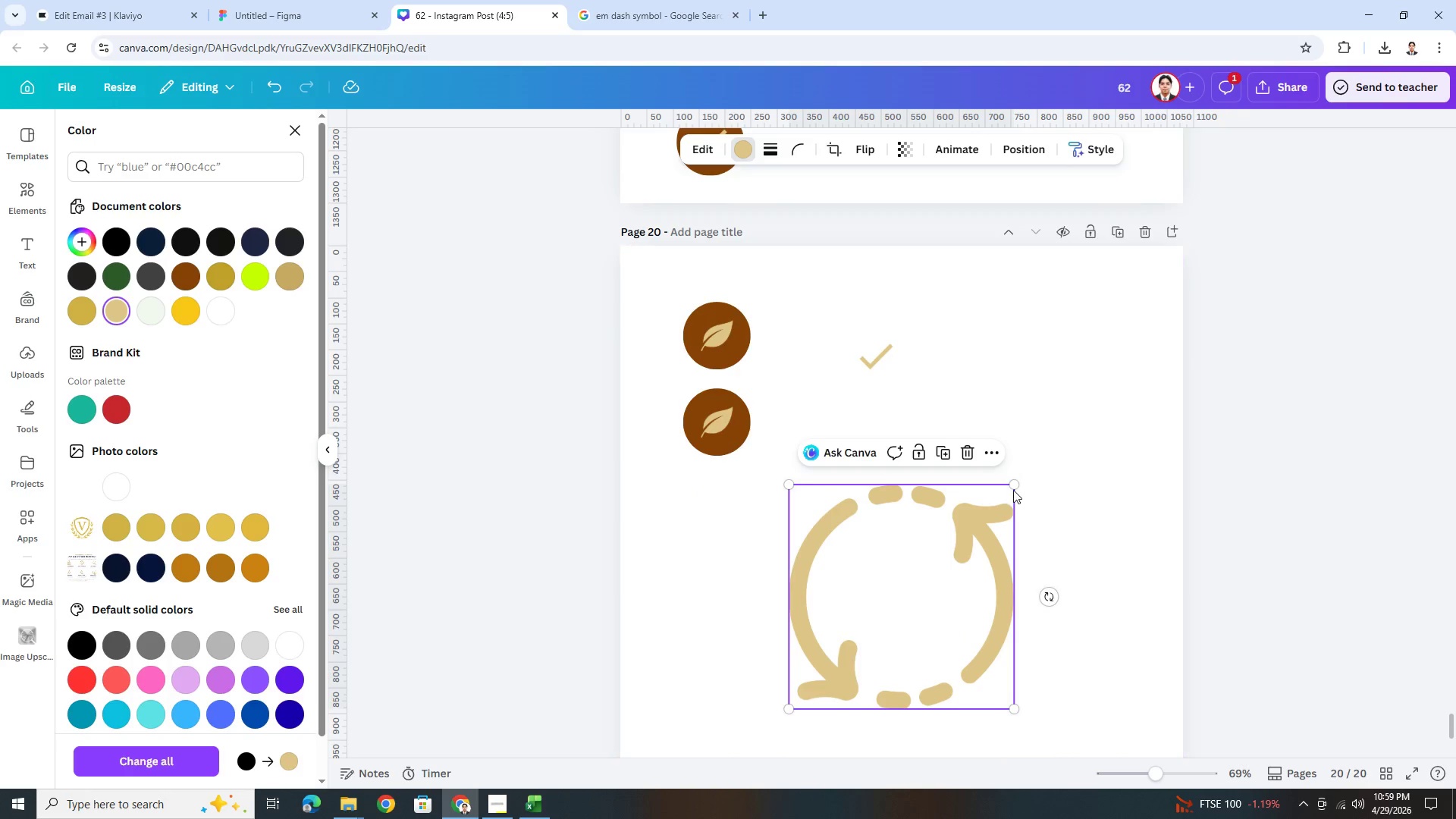 
left_click_drag(start_coordinate=[1013, 489], to_coordinate=[799, 659])
 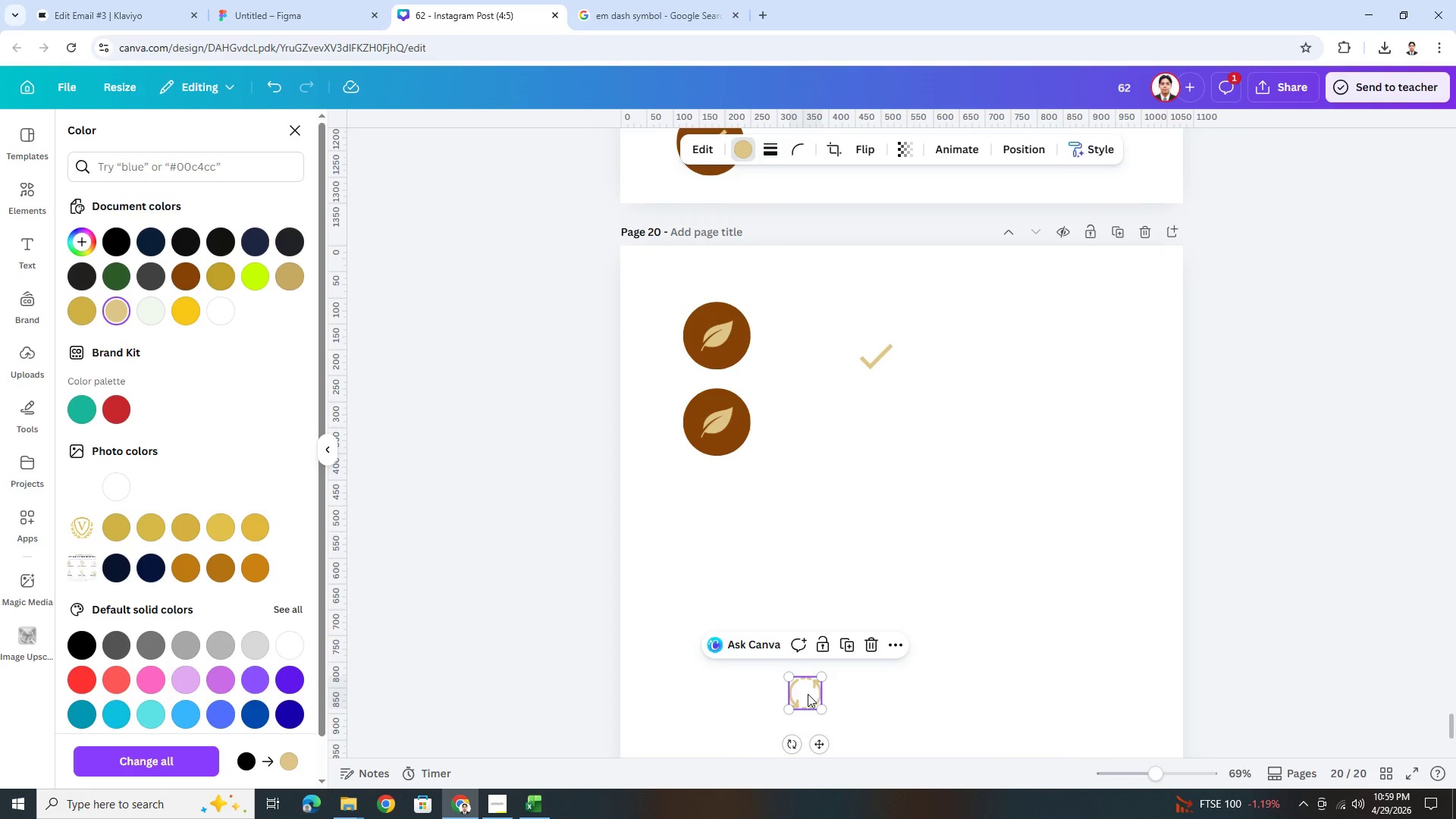 
left_click_drag(start_coordinate=[808, 693], to_coordinate=[780, 498])
 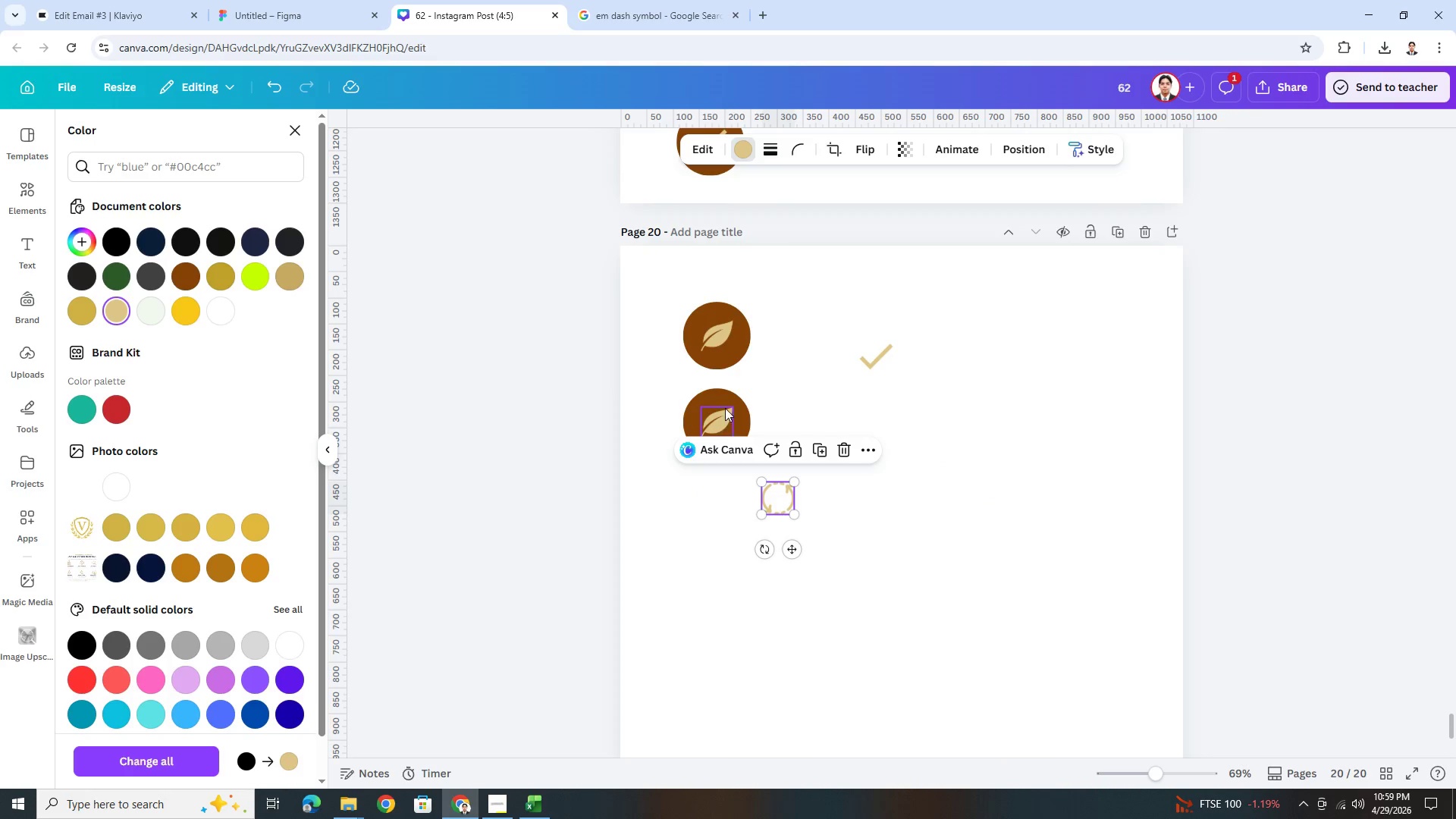 
left_click([725, 408])
 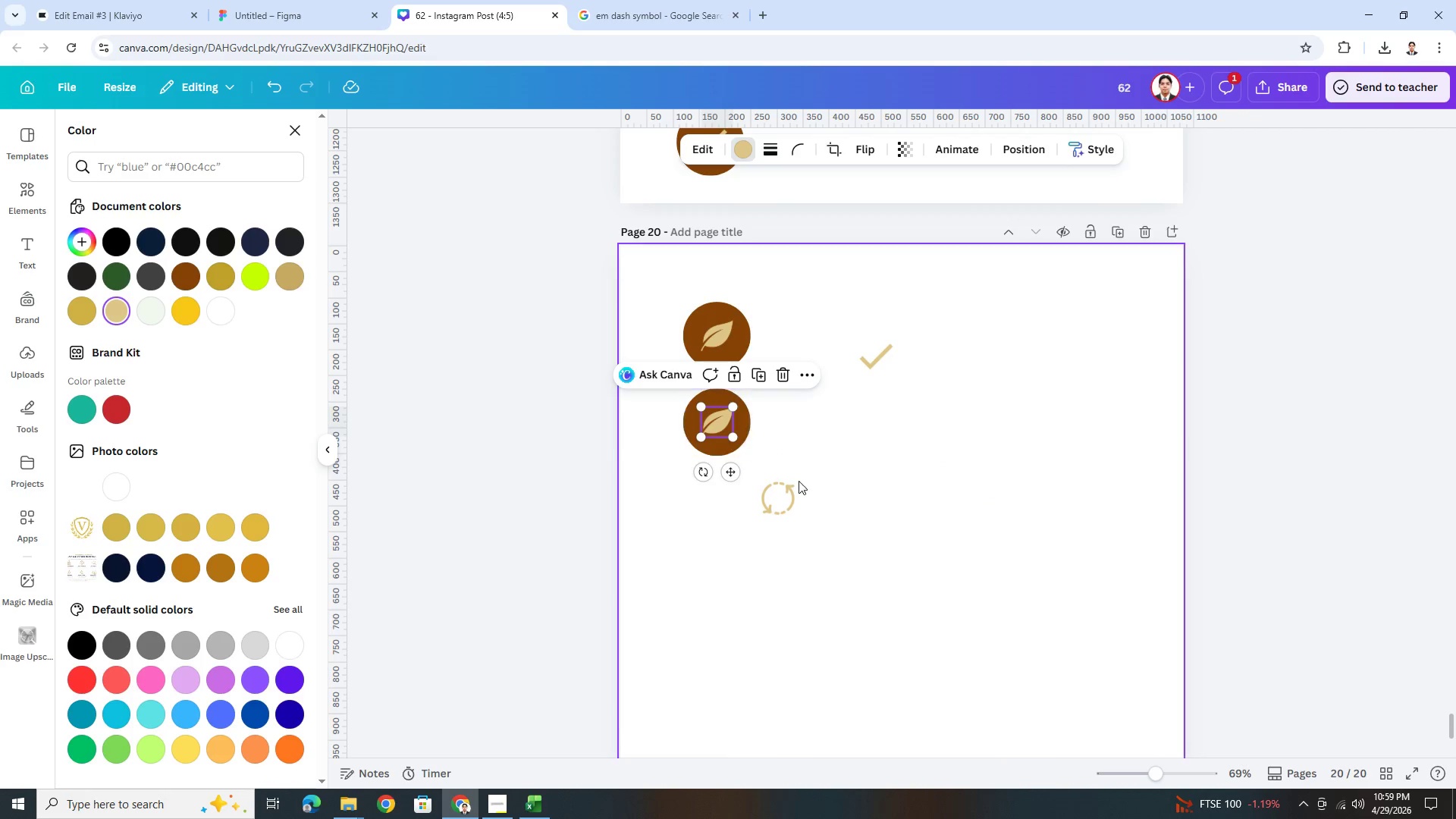 
key(Delete)
 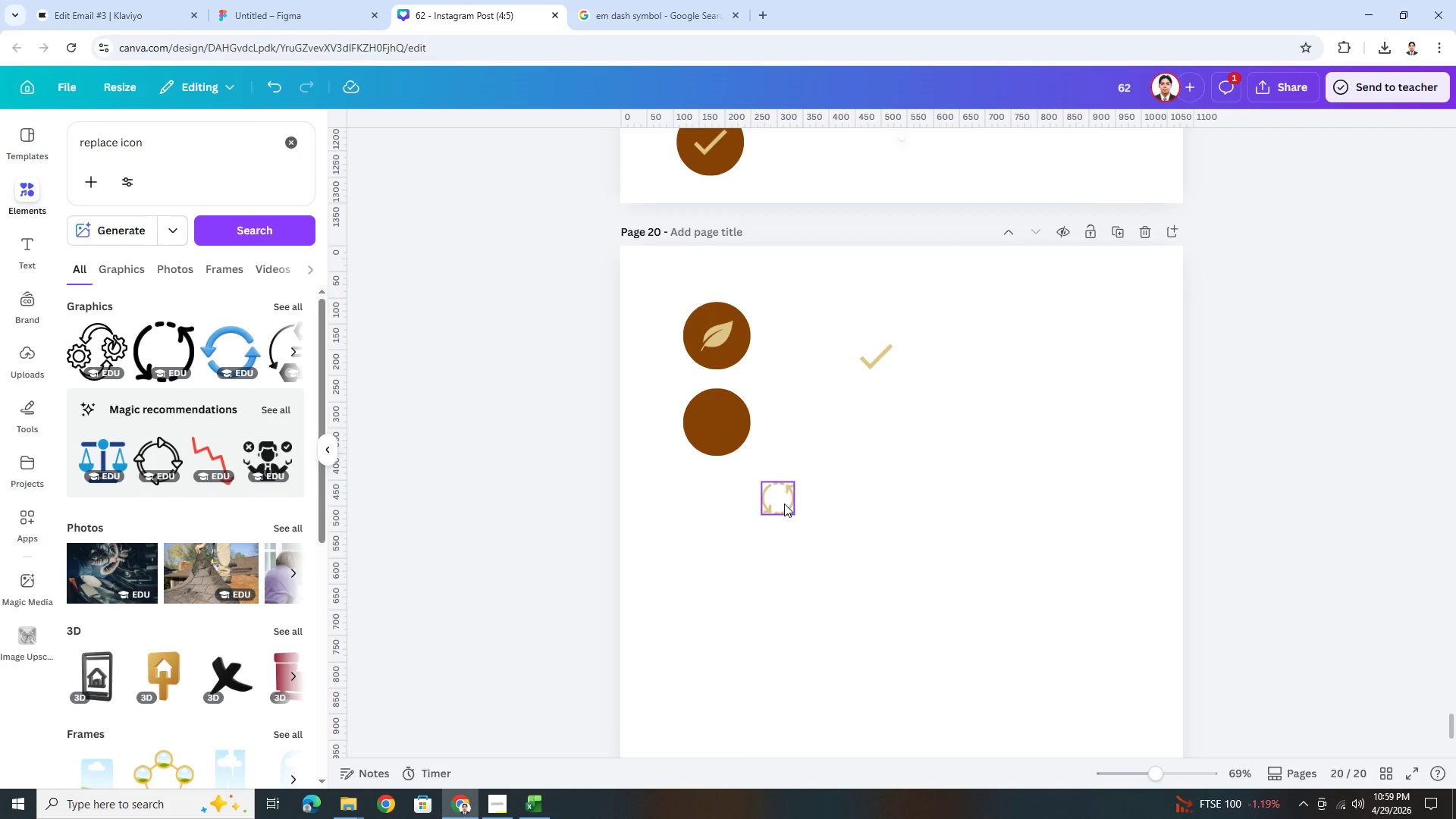 
left_click_drag(start_coordinate=[784, 503], to_coordinate=[726, 425])
 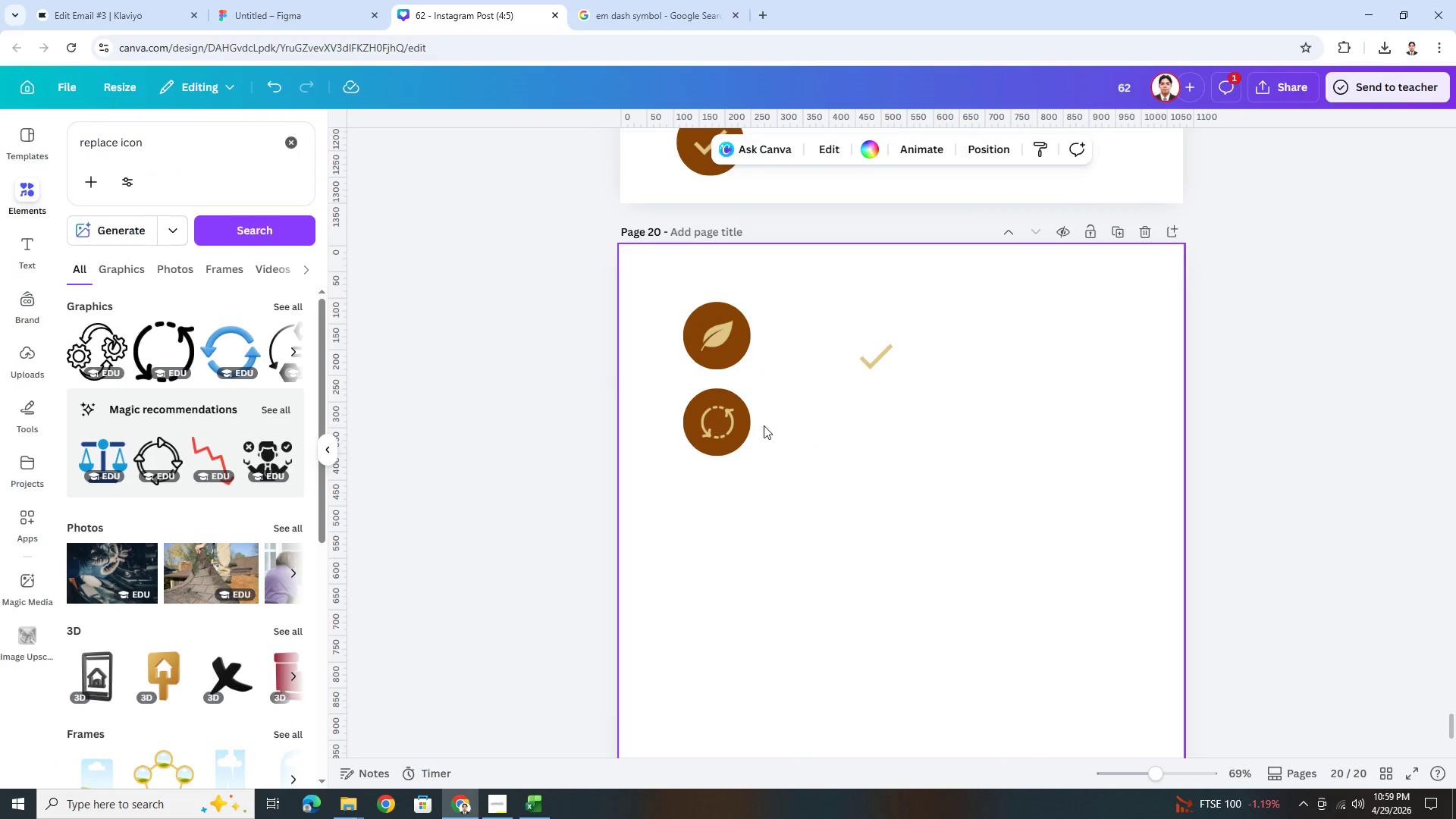 
hold_key(key=ControlLeft, duration=0.59)
scroll: coordinate [781, 448], scroll_direction: up, amount: 5.0
 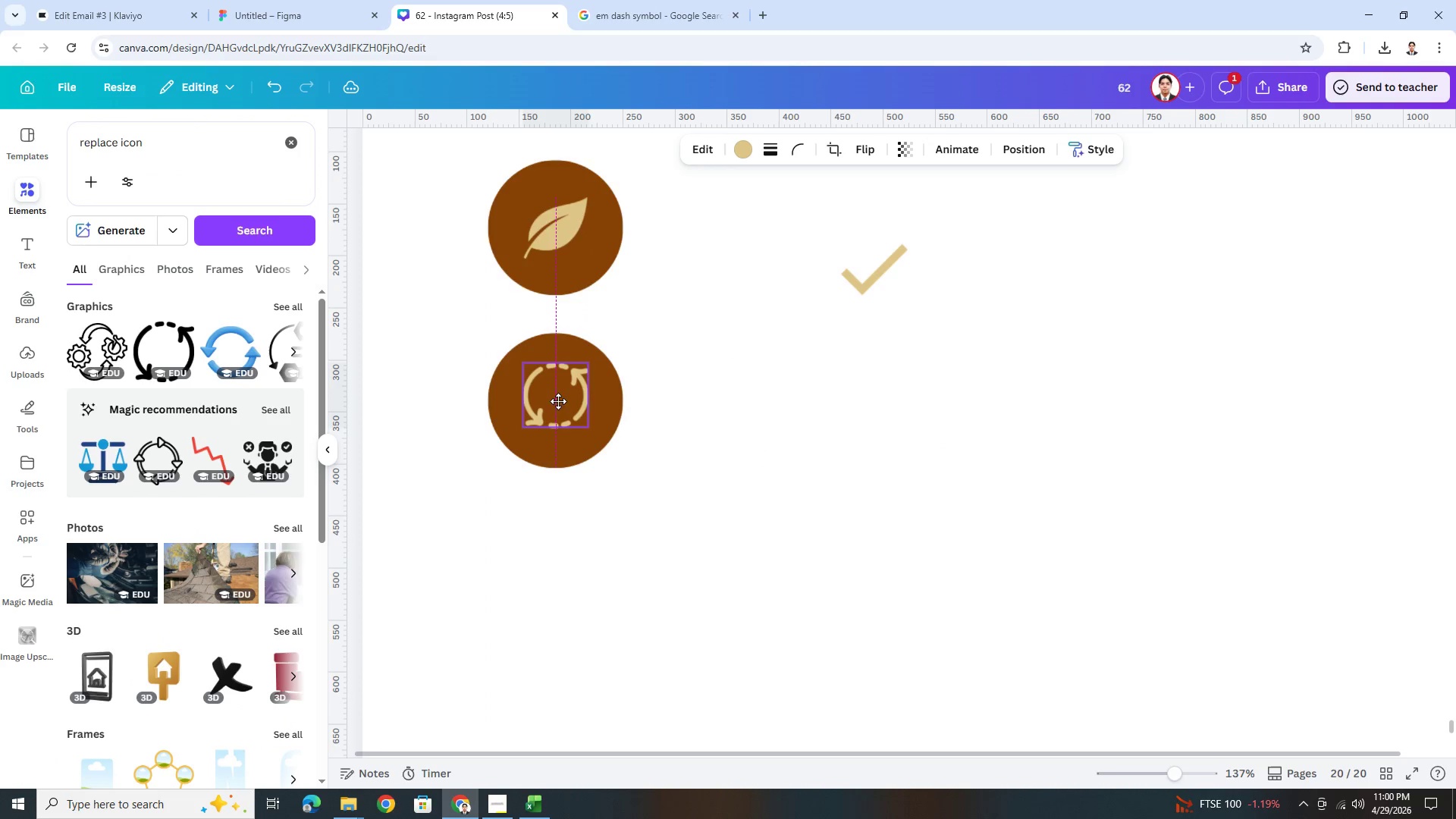 
hold_key(key=ShiftLeft, duration=1.5)
left_click_drag(start_coordinate=[584, 370], to_coordinate=[586, 366])
 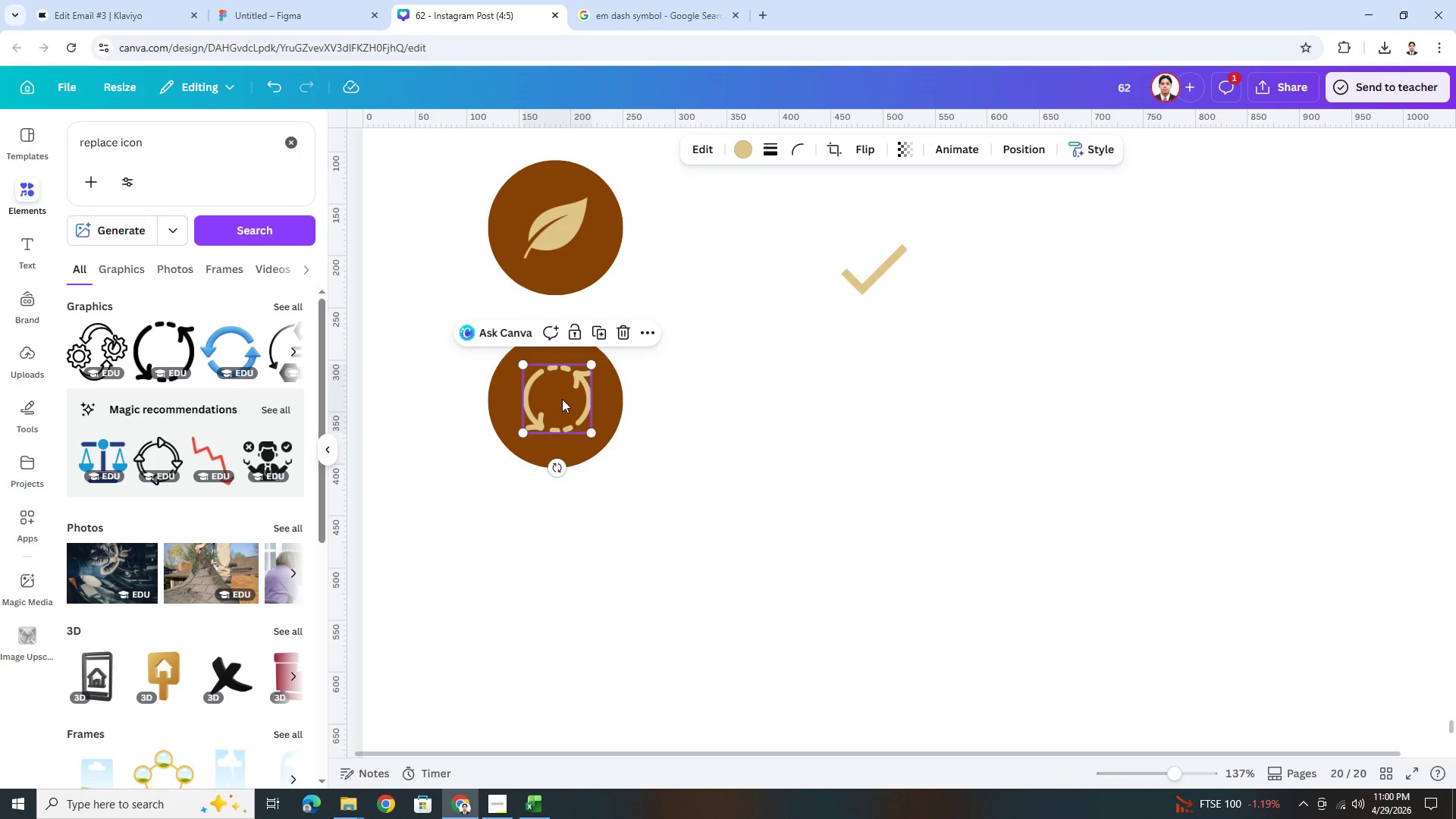 
hold_key(key=ShiftLeft, duration=0.59)
 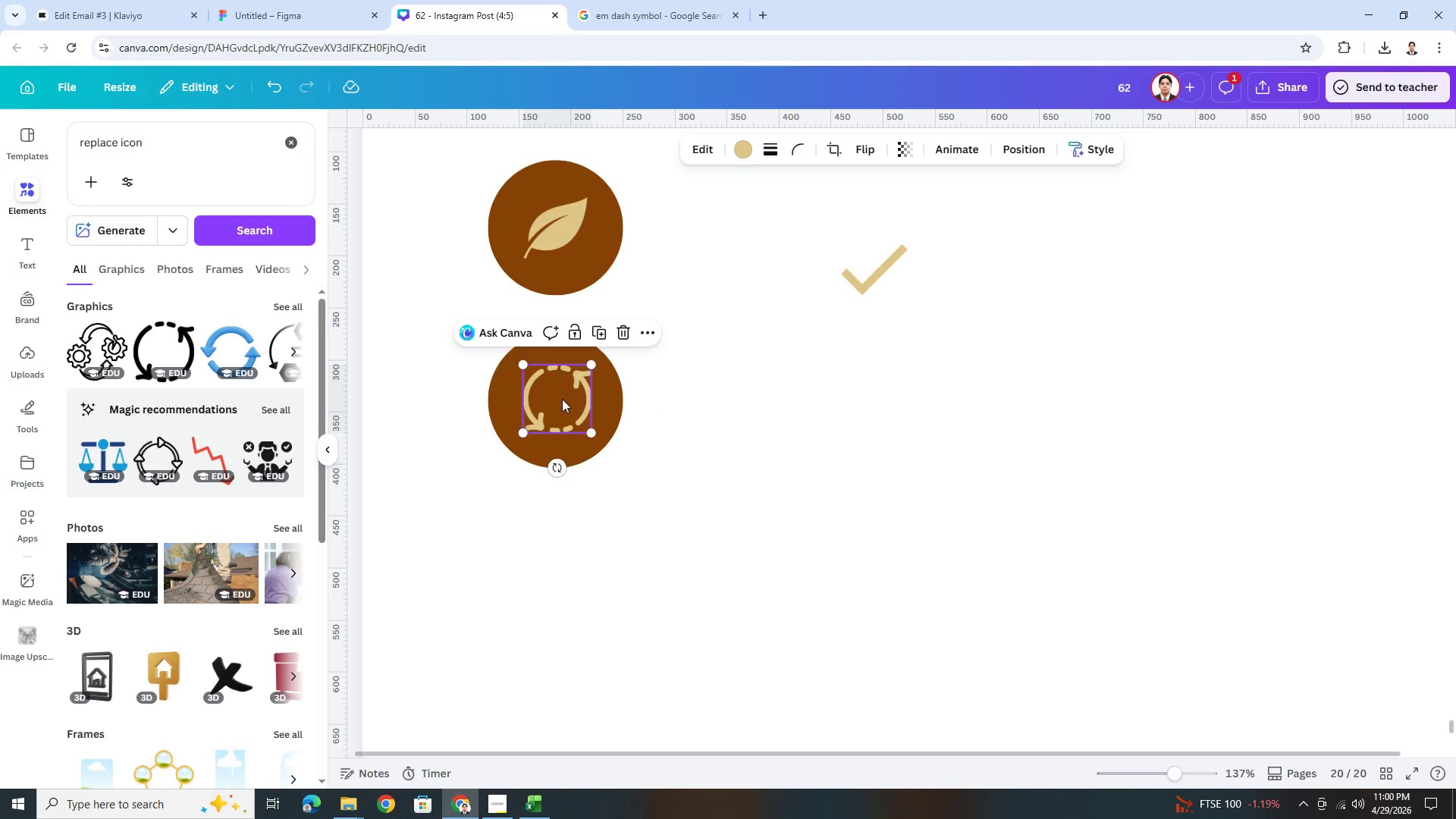 
hold_key(key=ShiftLeft, duration=6.67)
hold_key(key=ControlLeft, duration=0.84)
scroll: coordinate [785, 492], scroll_direction: down, amount: 5.0
 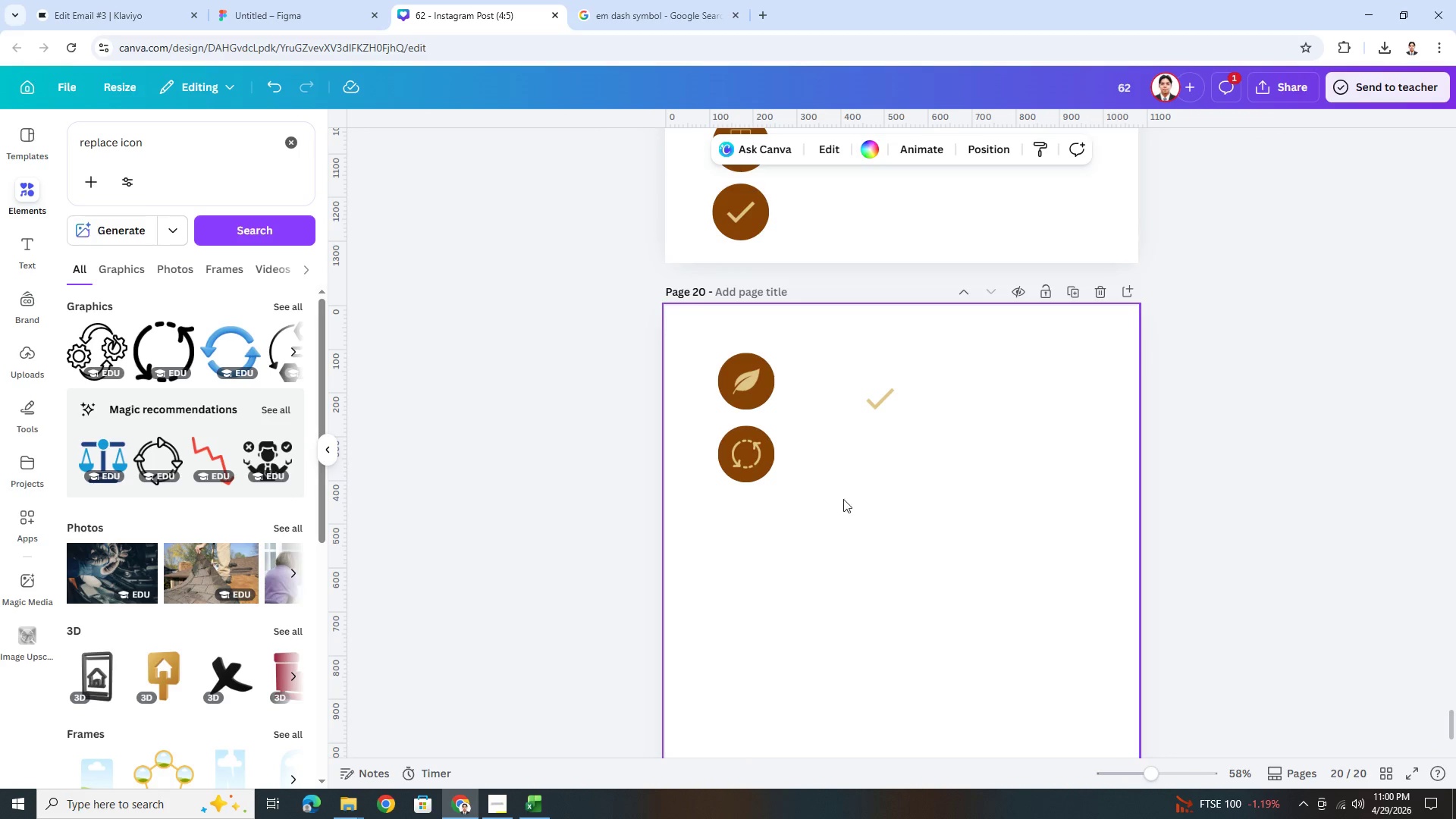 
left_click([754, 457])
 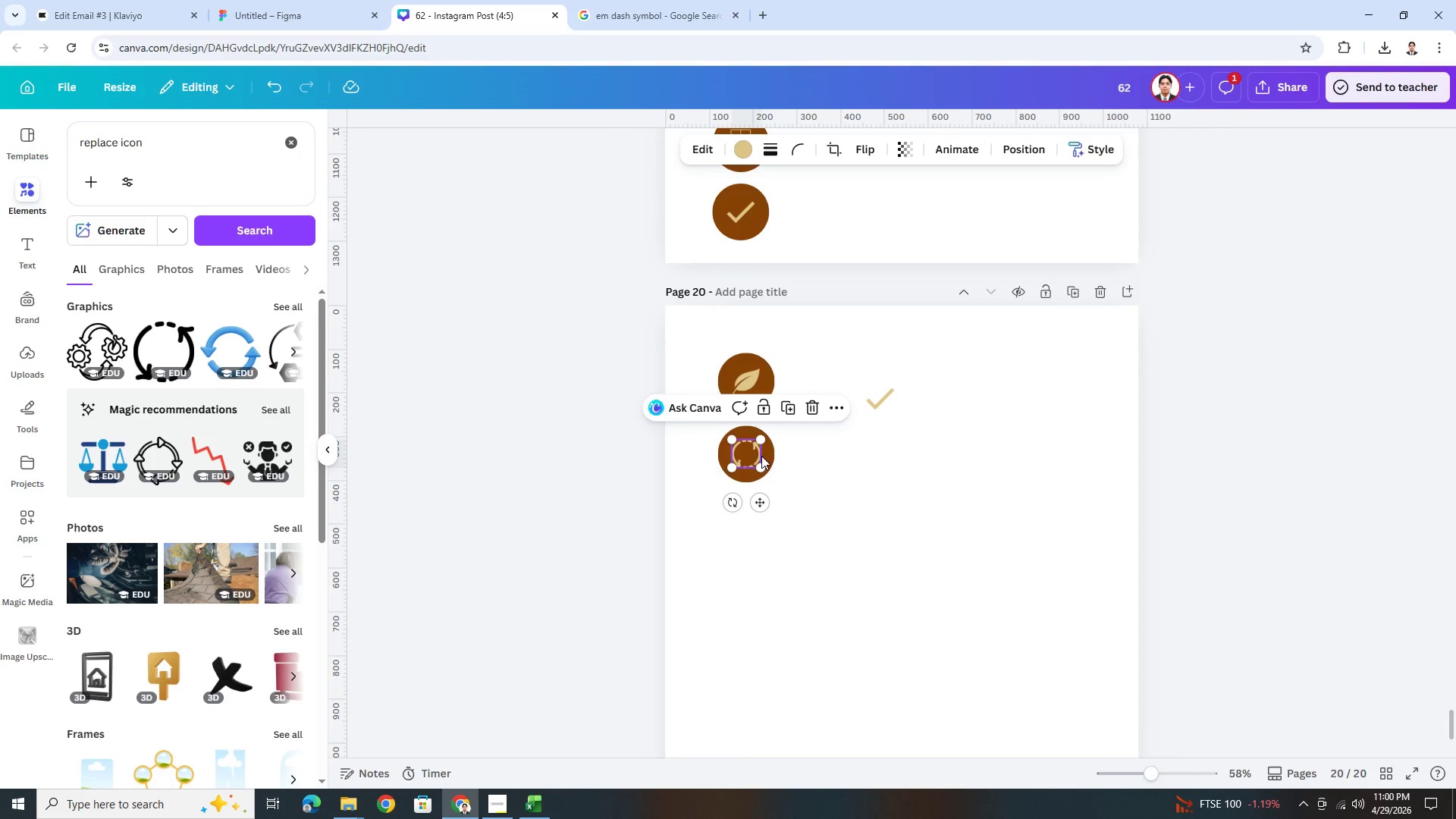 
hold_key(key=ShiftLeft, duration=0.62)
left_click([770, 456])
 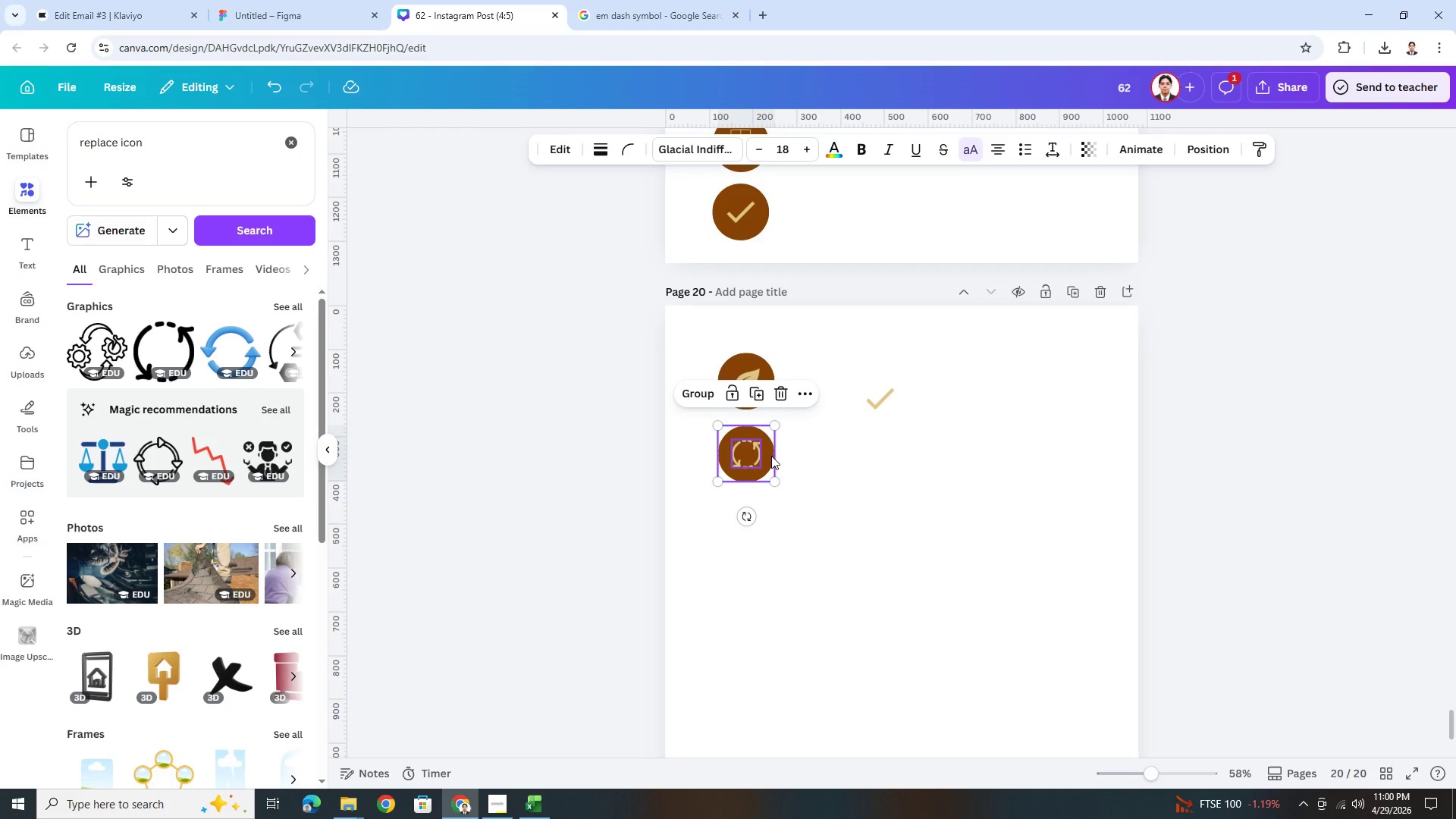 
key(Control+C)
 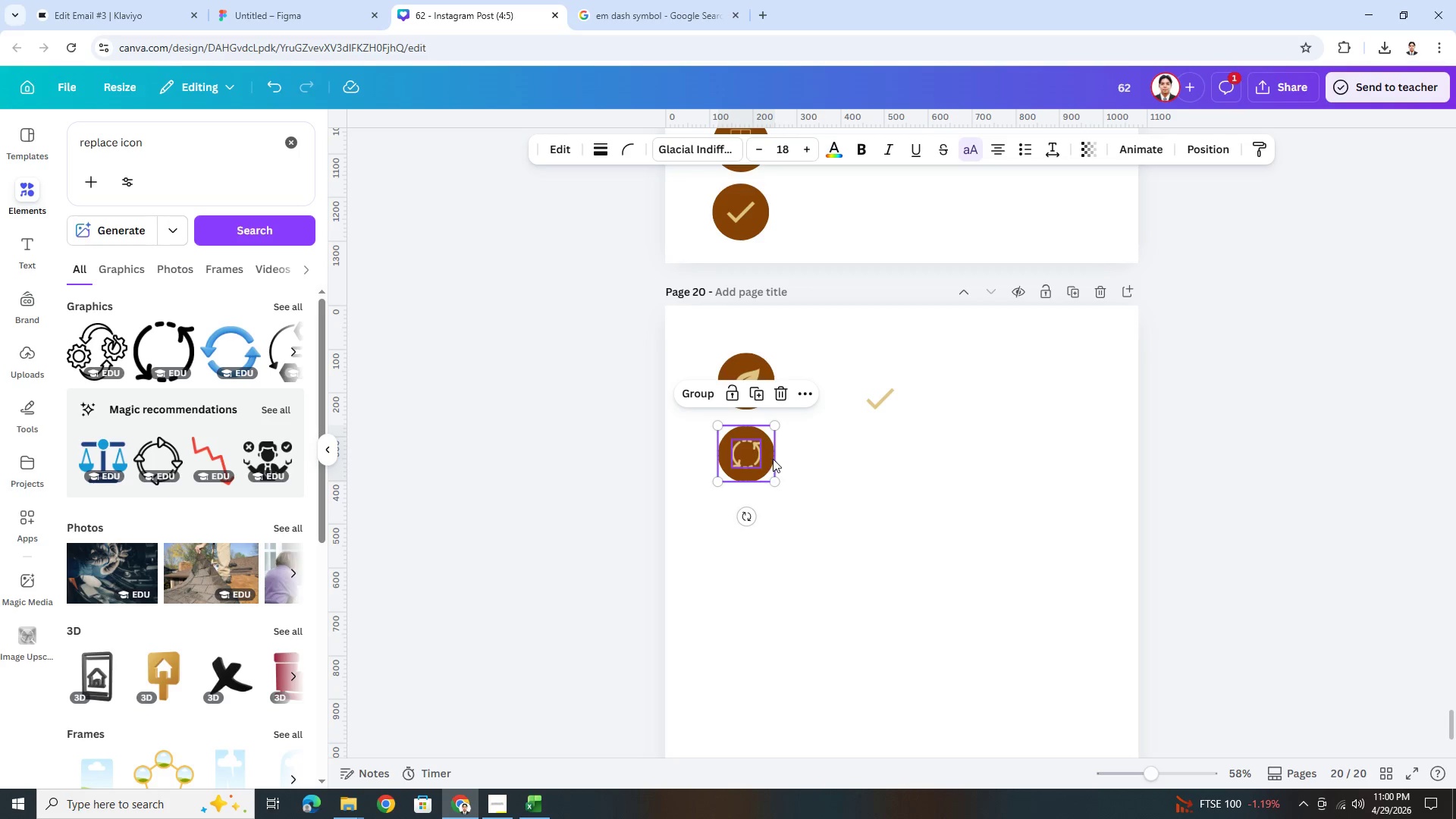 
key(Control+V)
 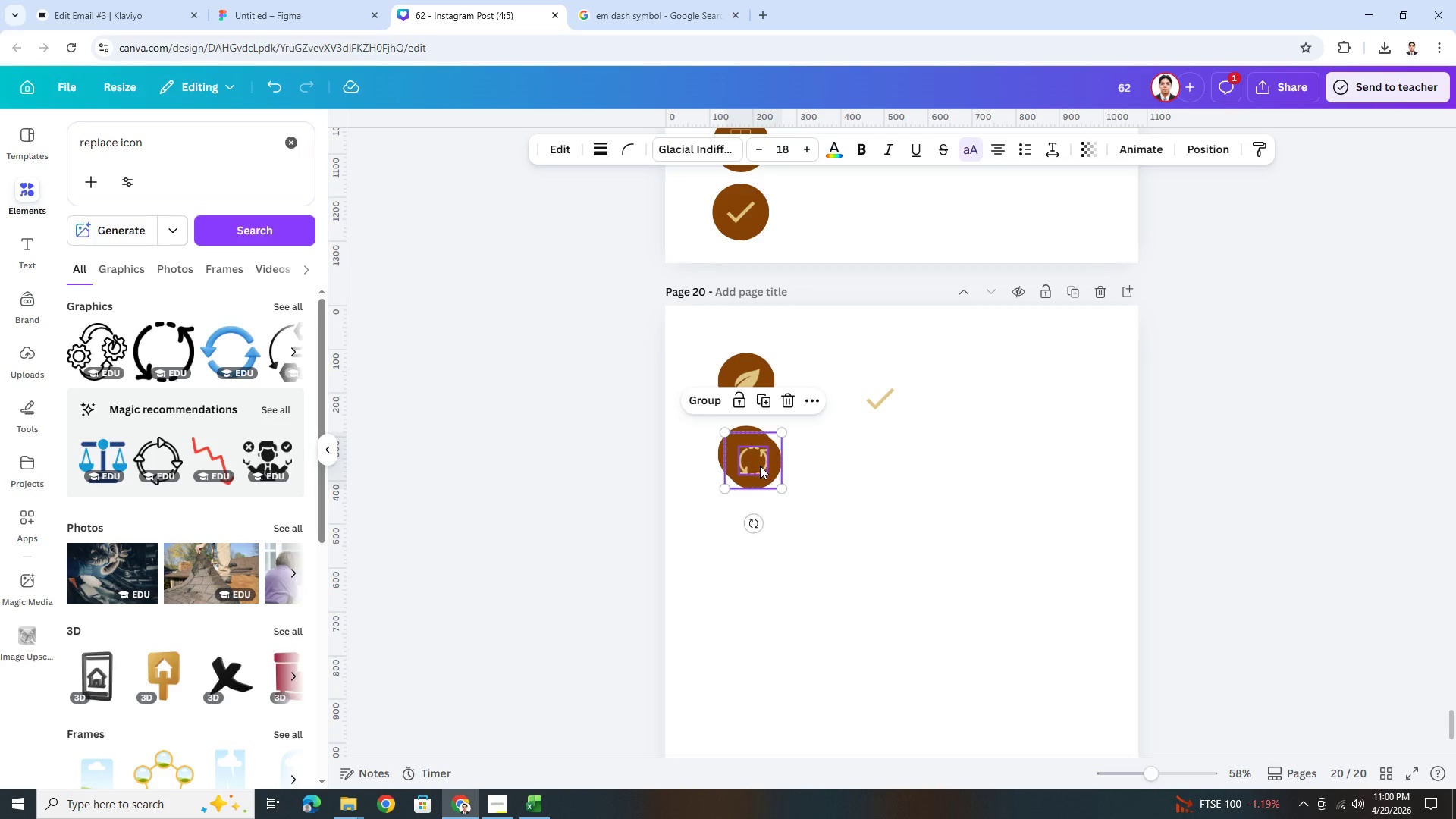 
left_click_drag(start_coordinate=[760, 466], to_coordinate=[757, 542])
 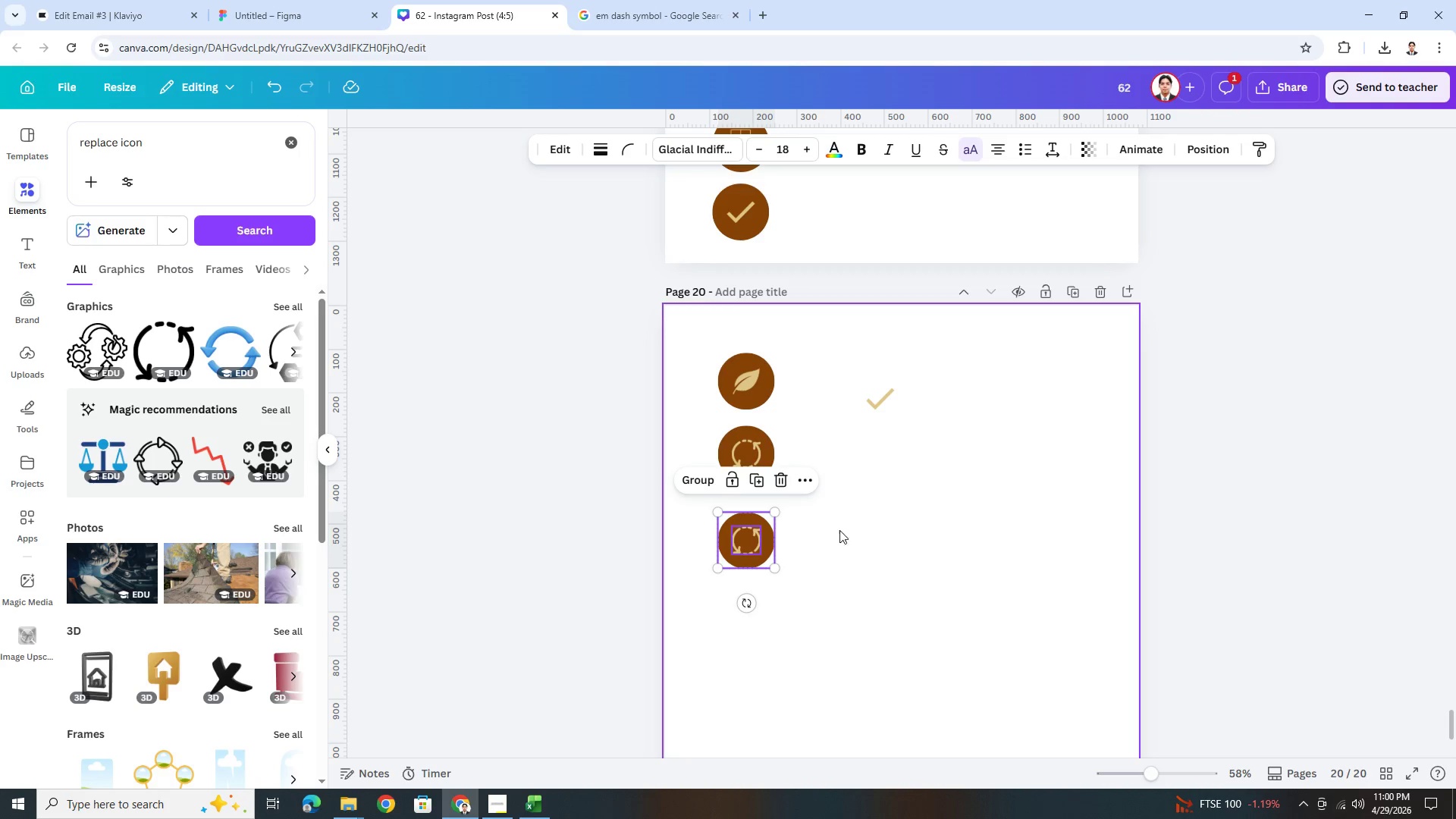 
left_click([873, 526])
 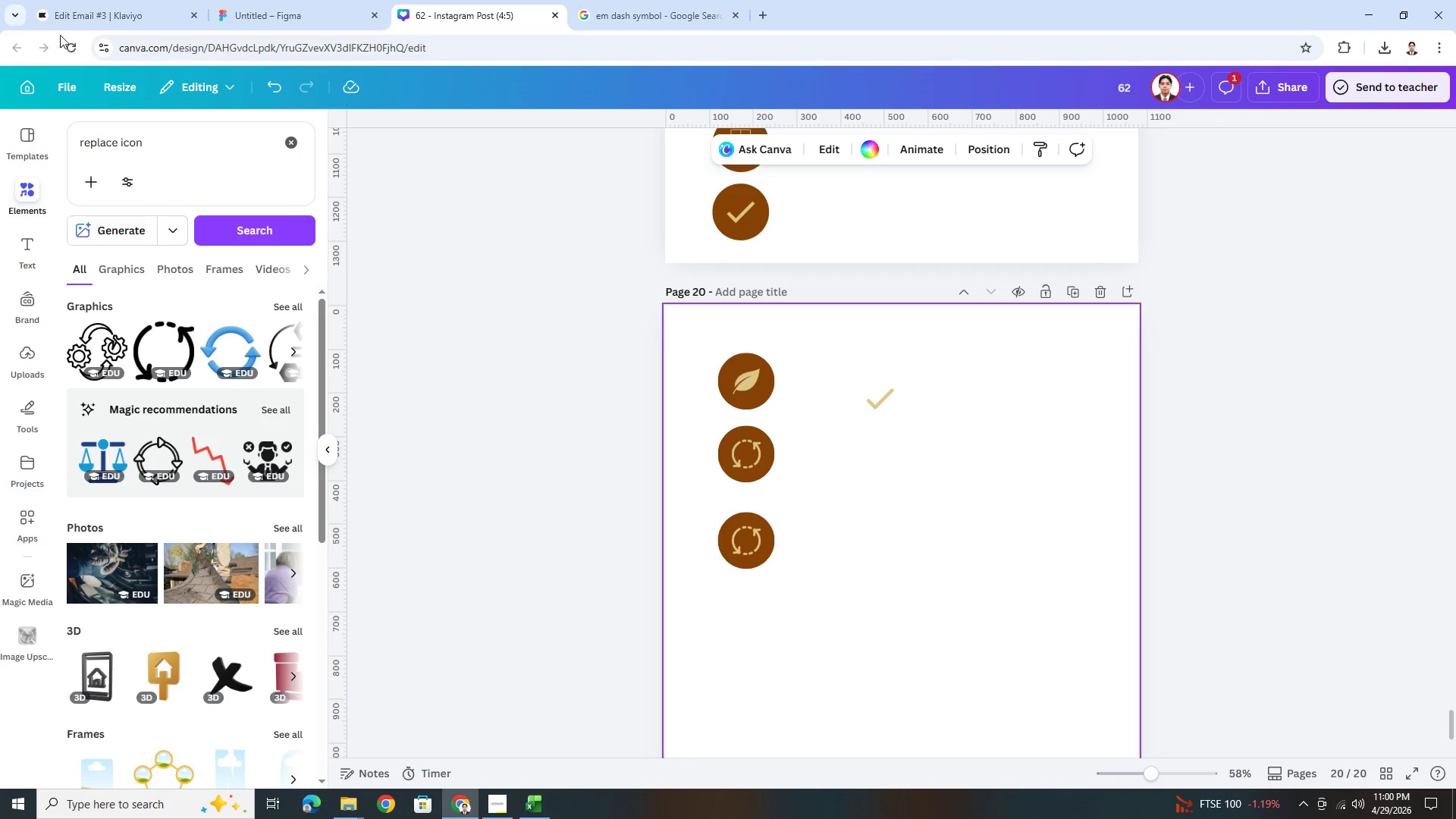 
left_click([78, 9])
 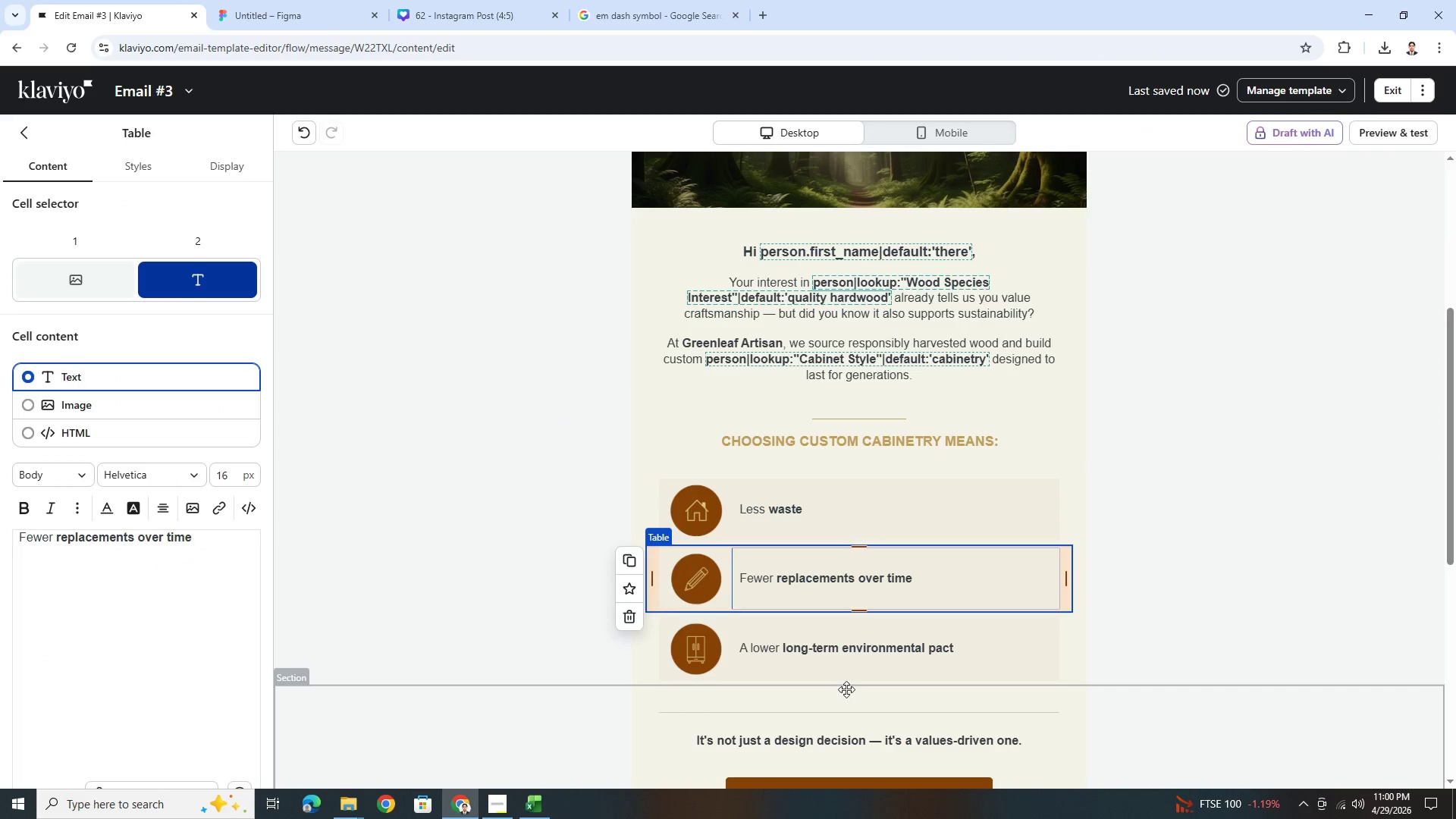 
left_click([843, 667])
 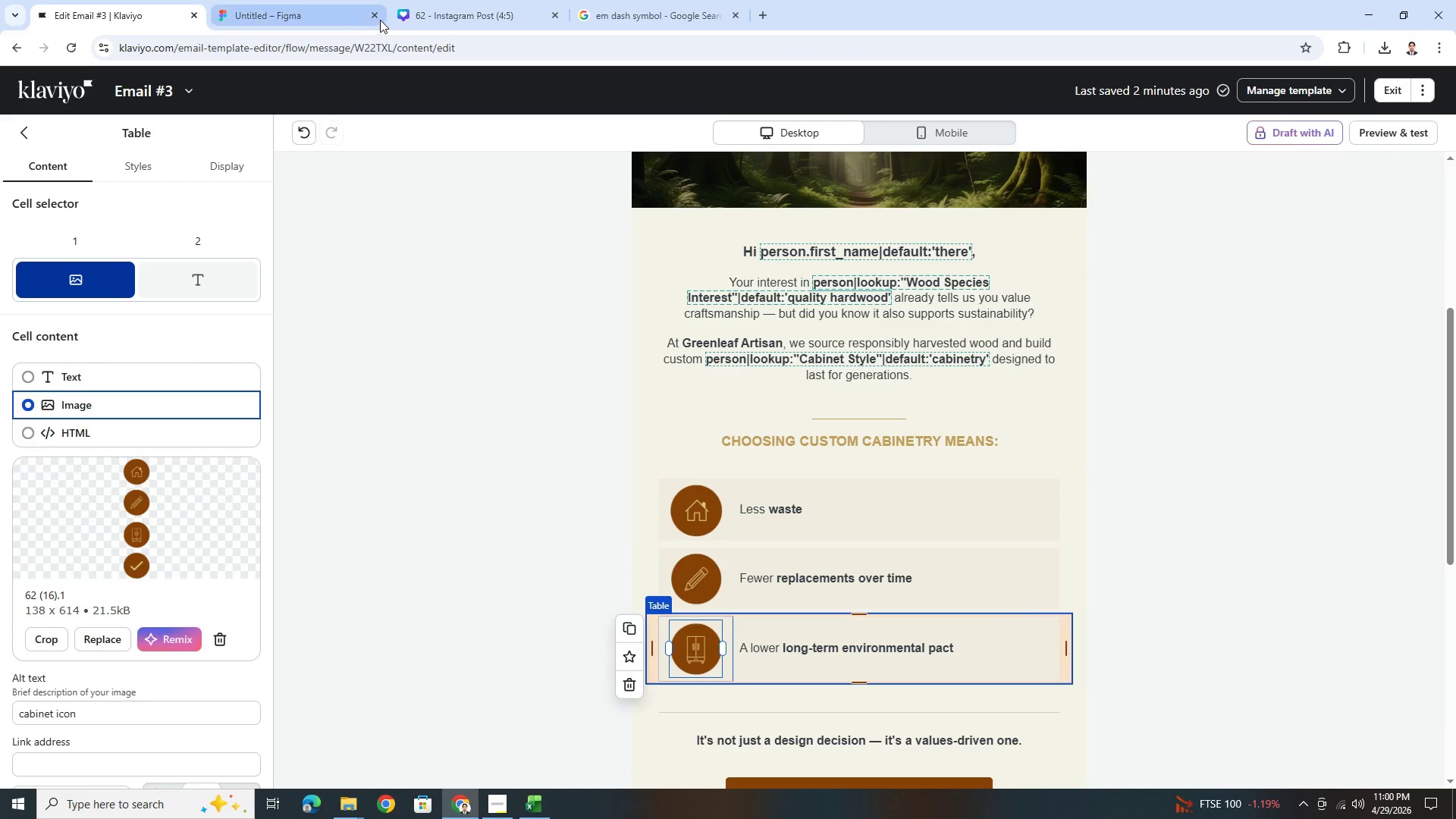 
left_click([312, 20])
 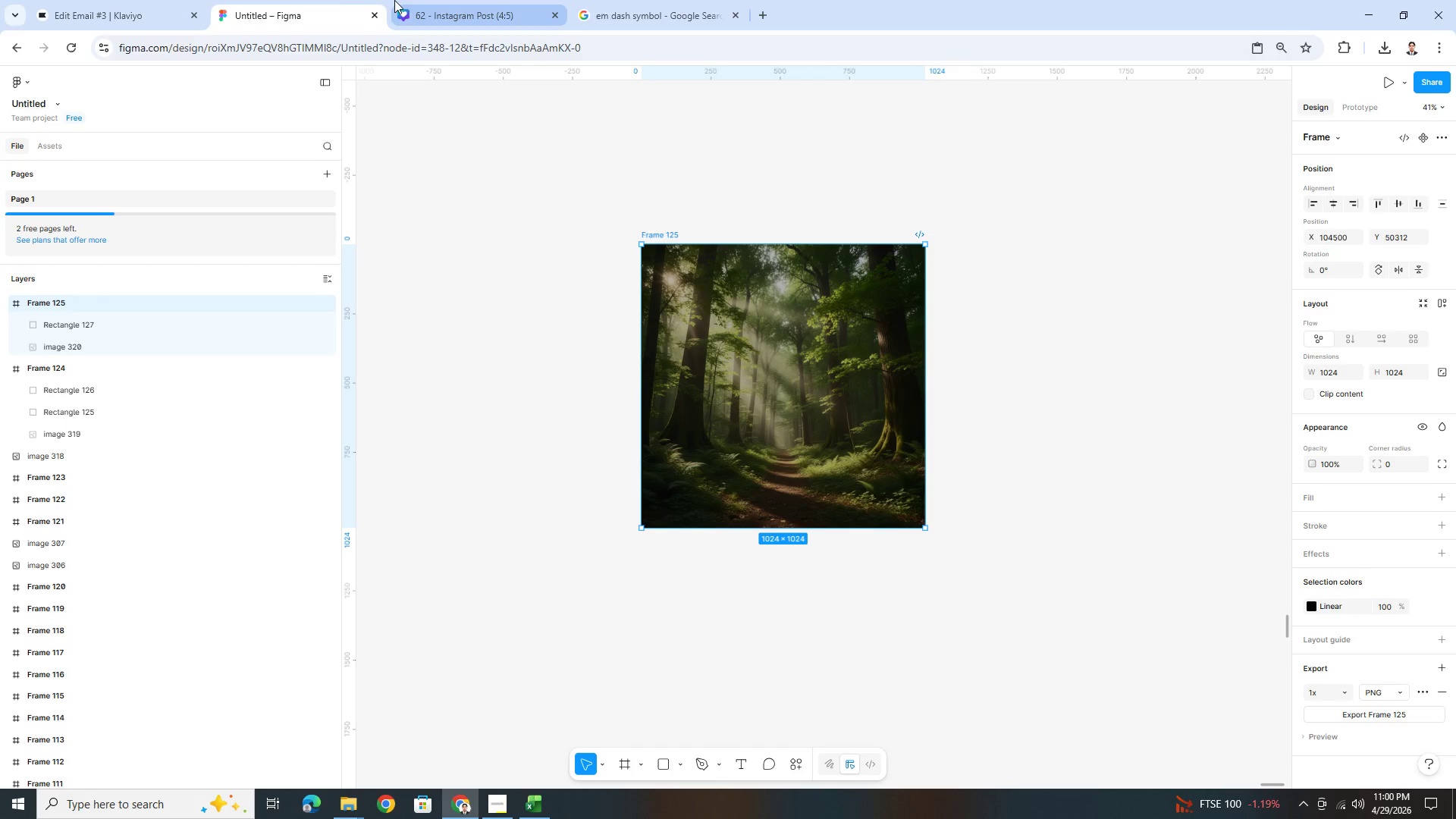 
left_click([428, 0])
 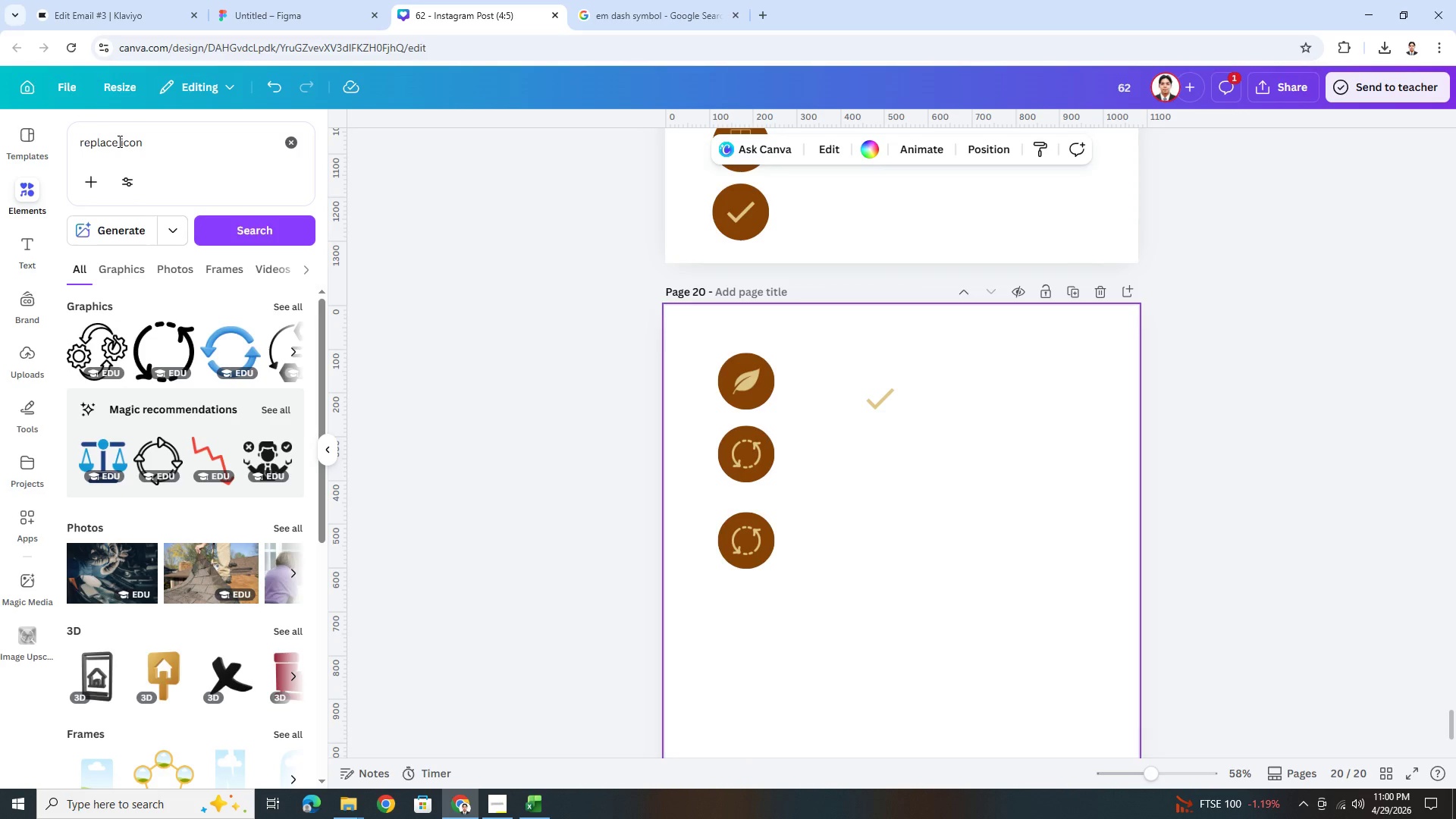 
left_click_drag(start_coordinate=[117, 141], to_coordinate=[67, 141])
 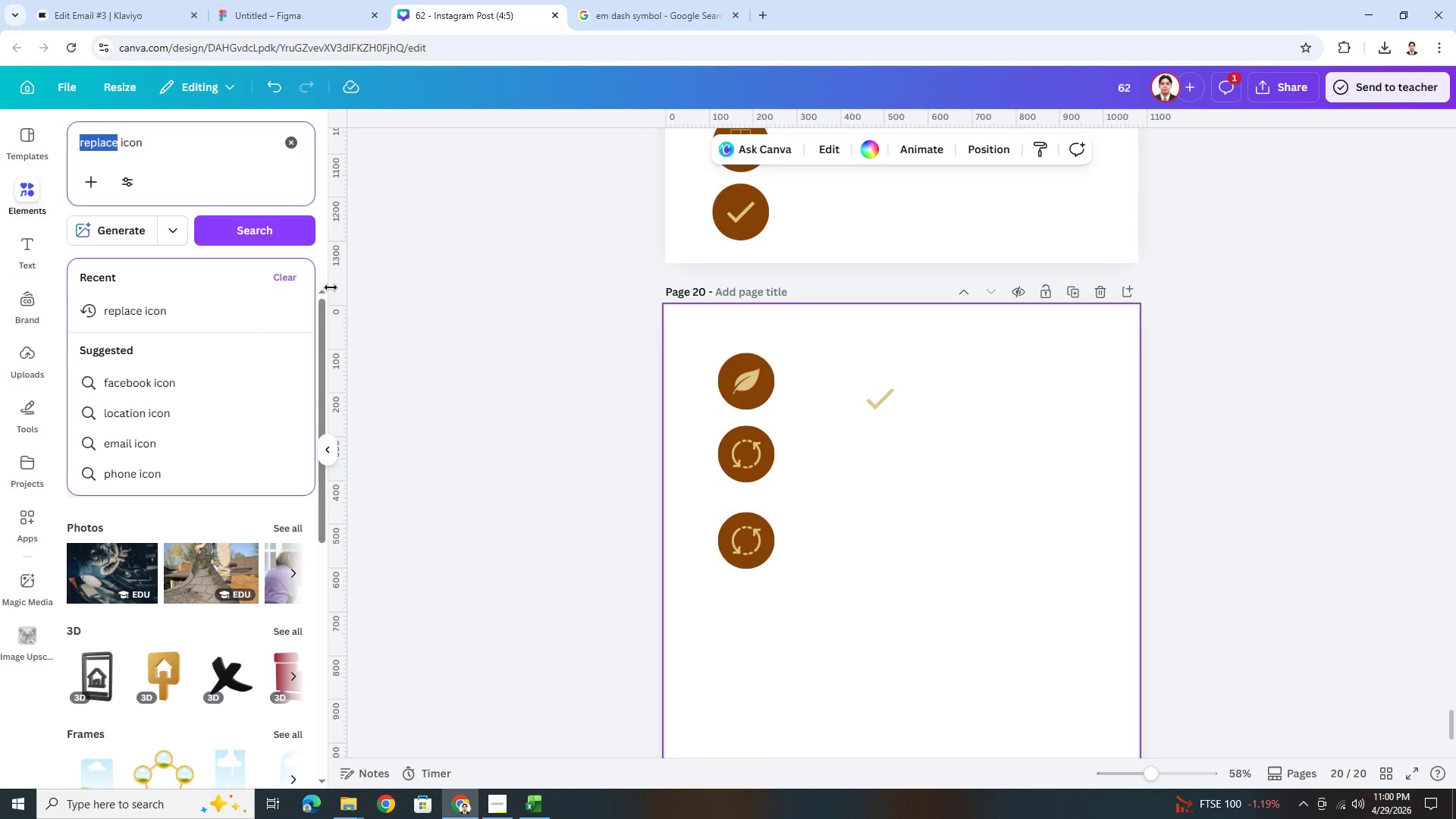 
type(environmn)
key(Backspace)
type(enb)
key(Backspace)
type(t)
 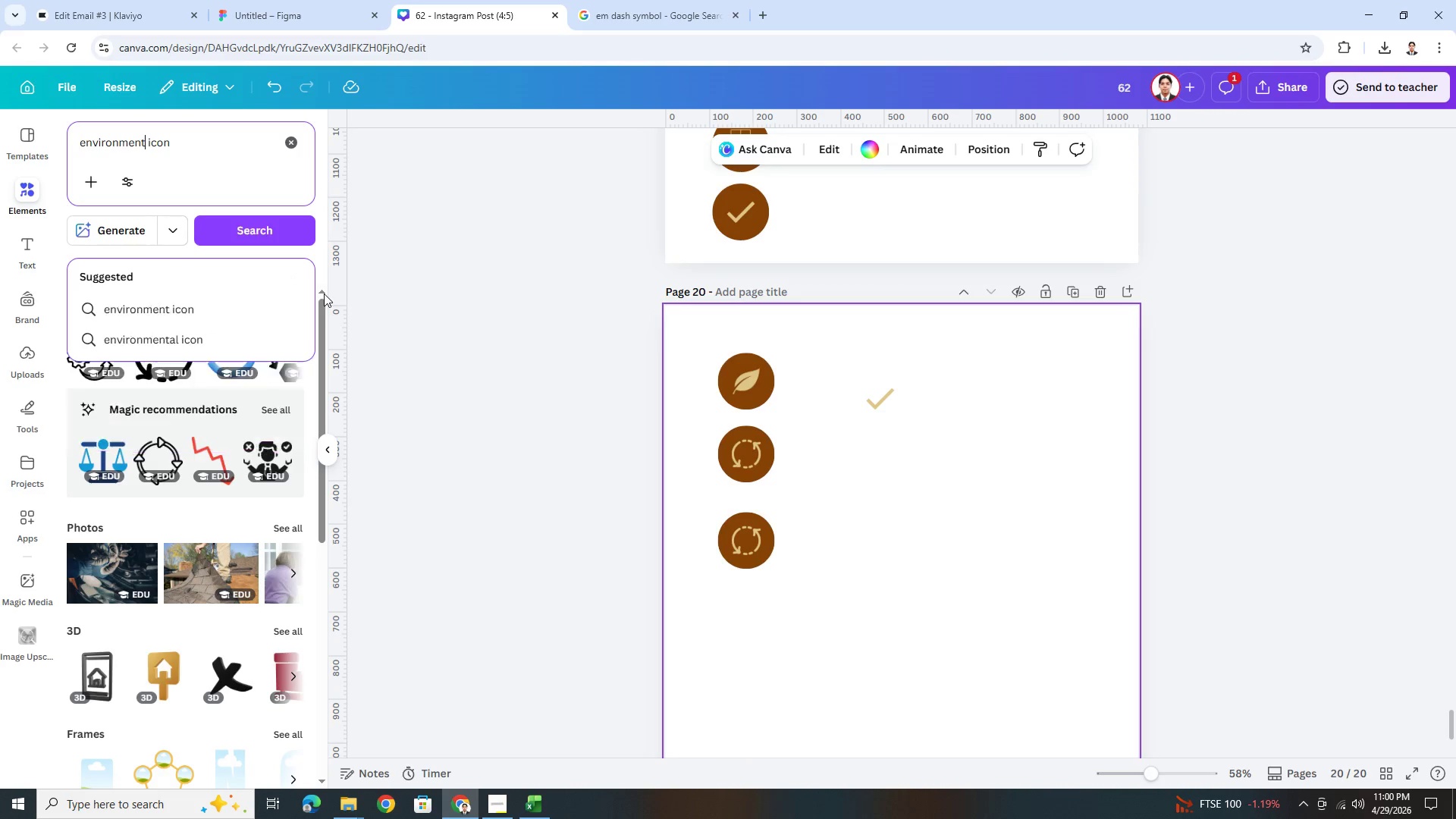 
key(Enter)
 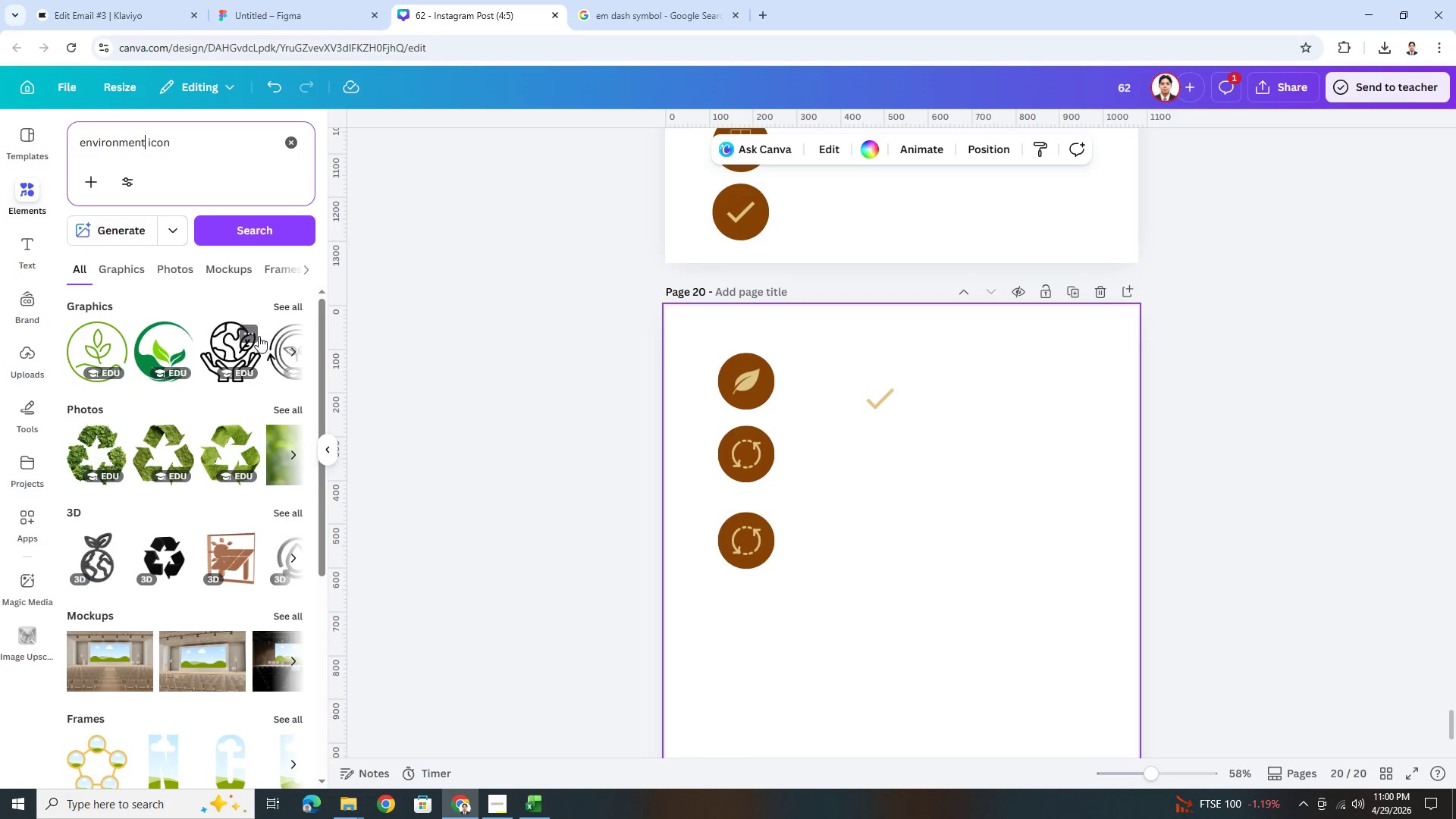 
wait(5.72)
 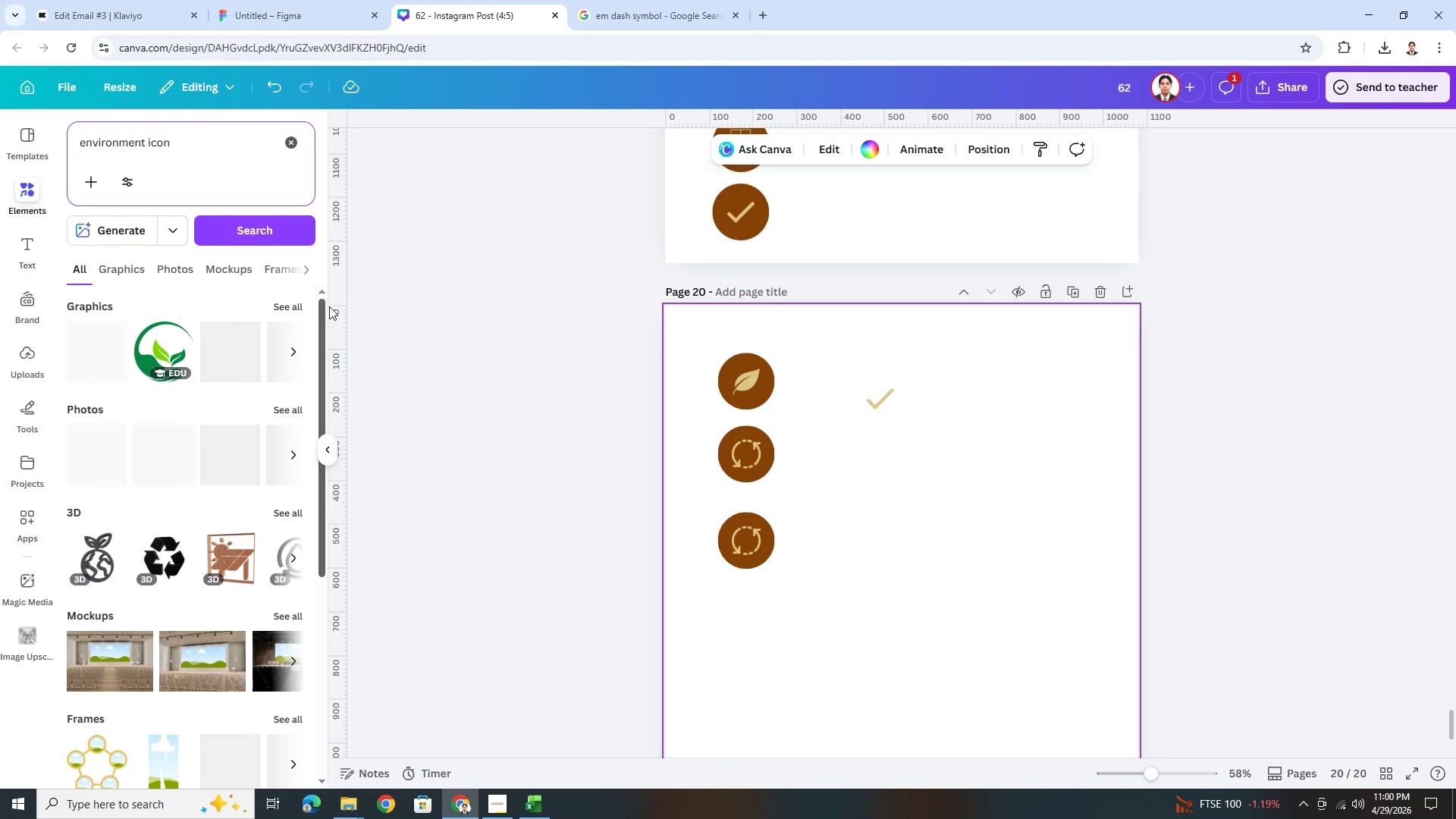 
left_click([289, 307])
 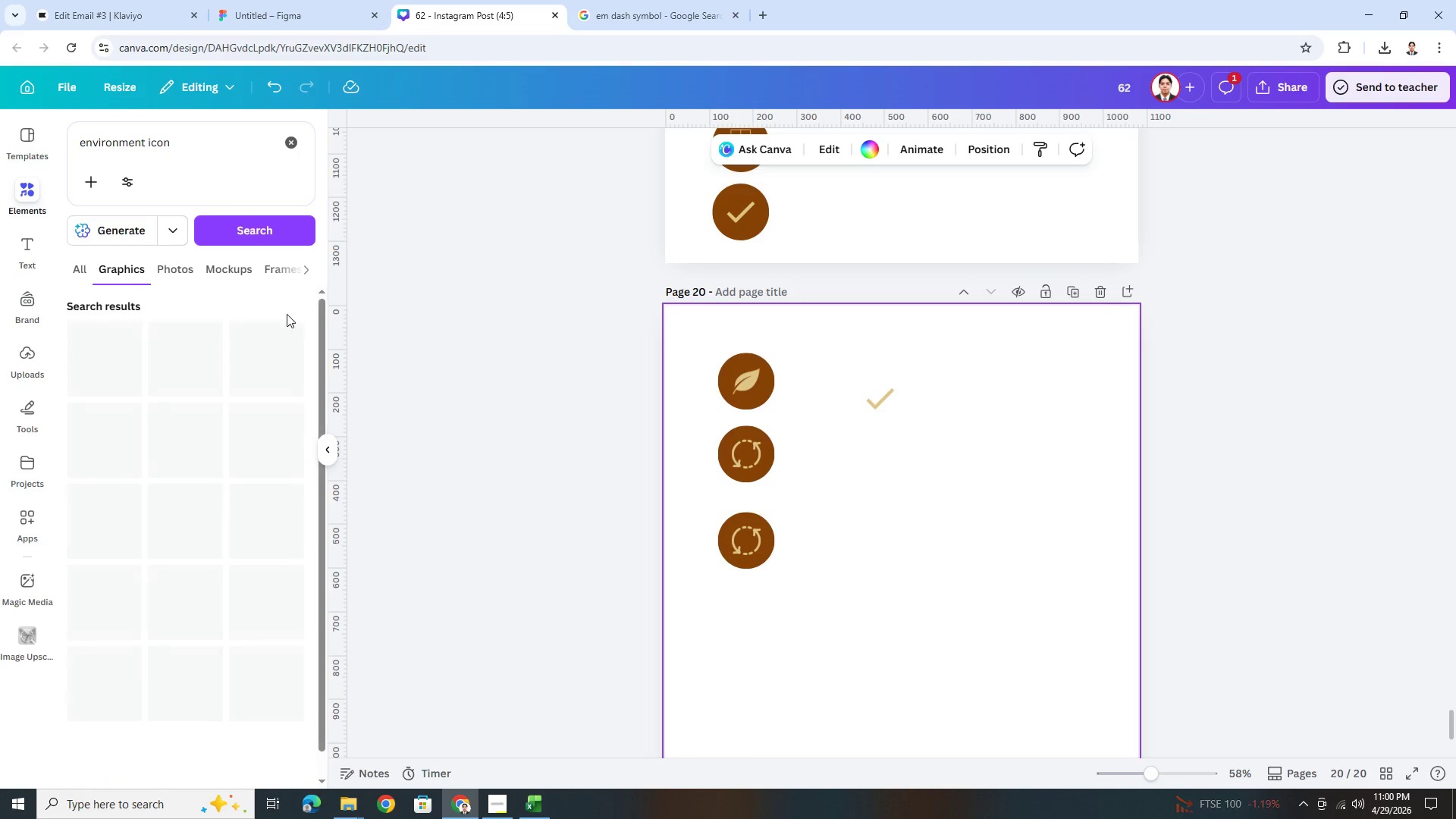 
mouse_move([275, 429])
 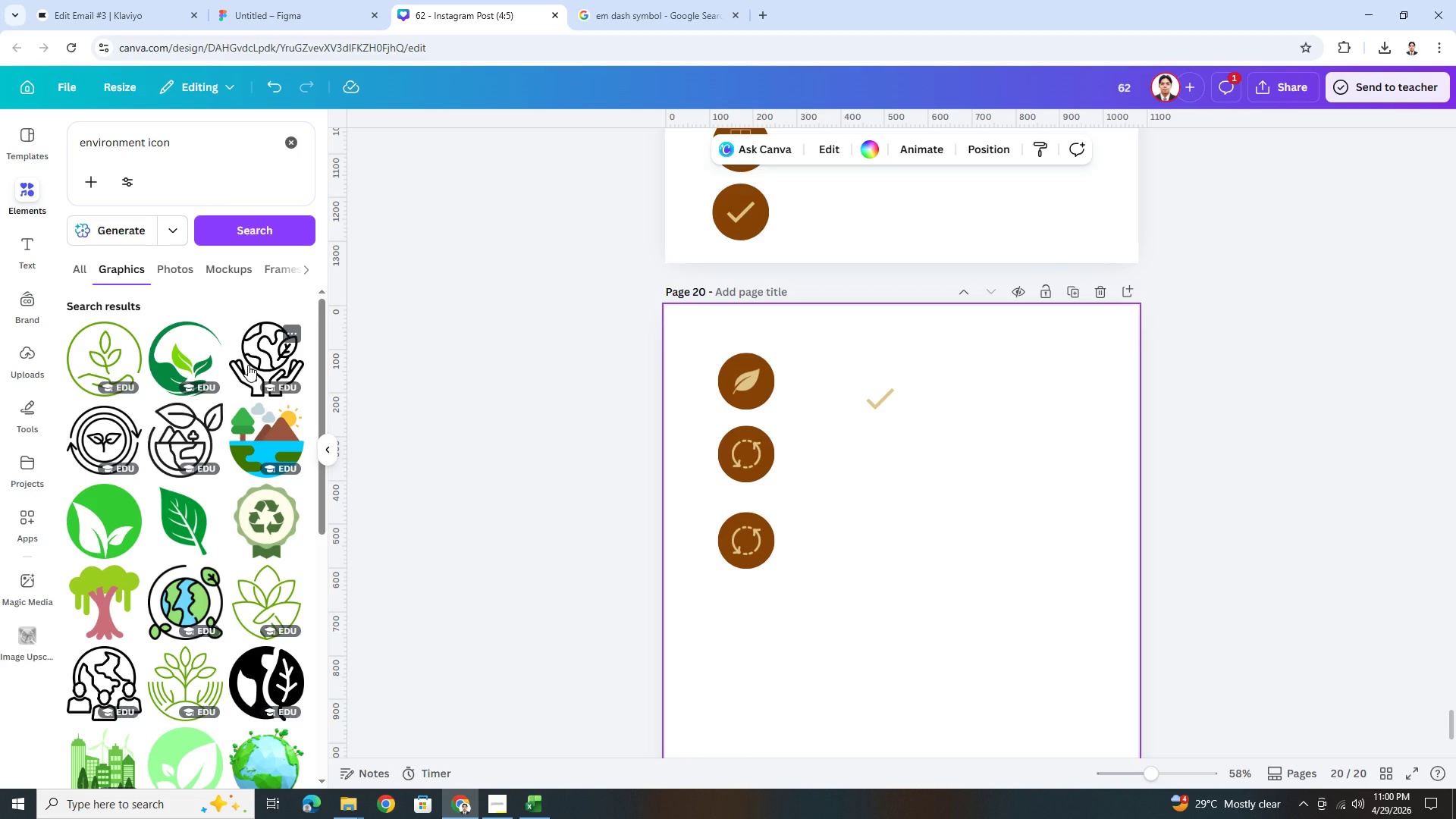 
wait(12.37)
 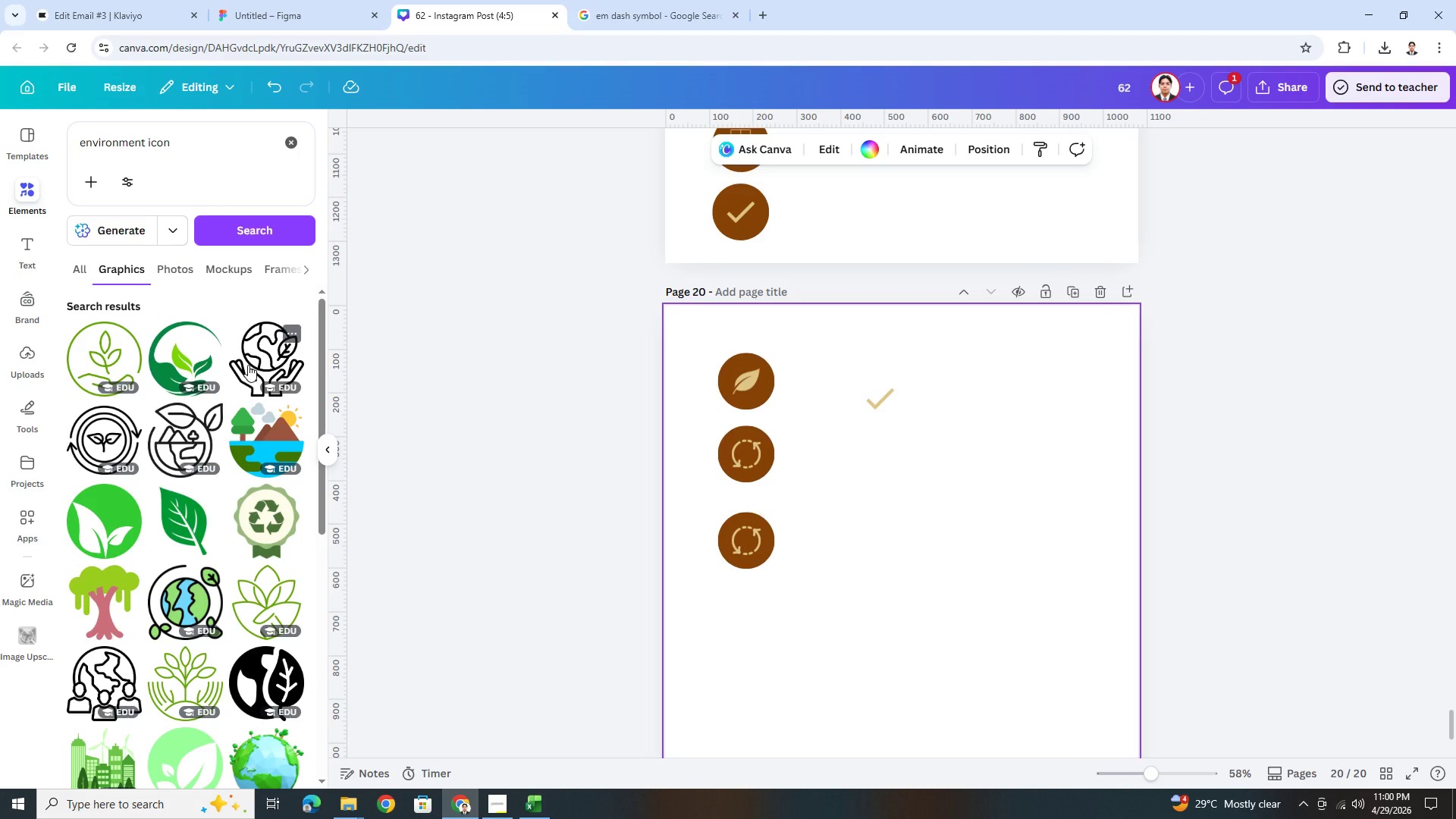 
left_click([248, 365])
 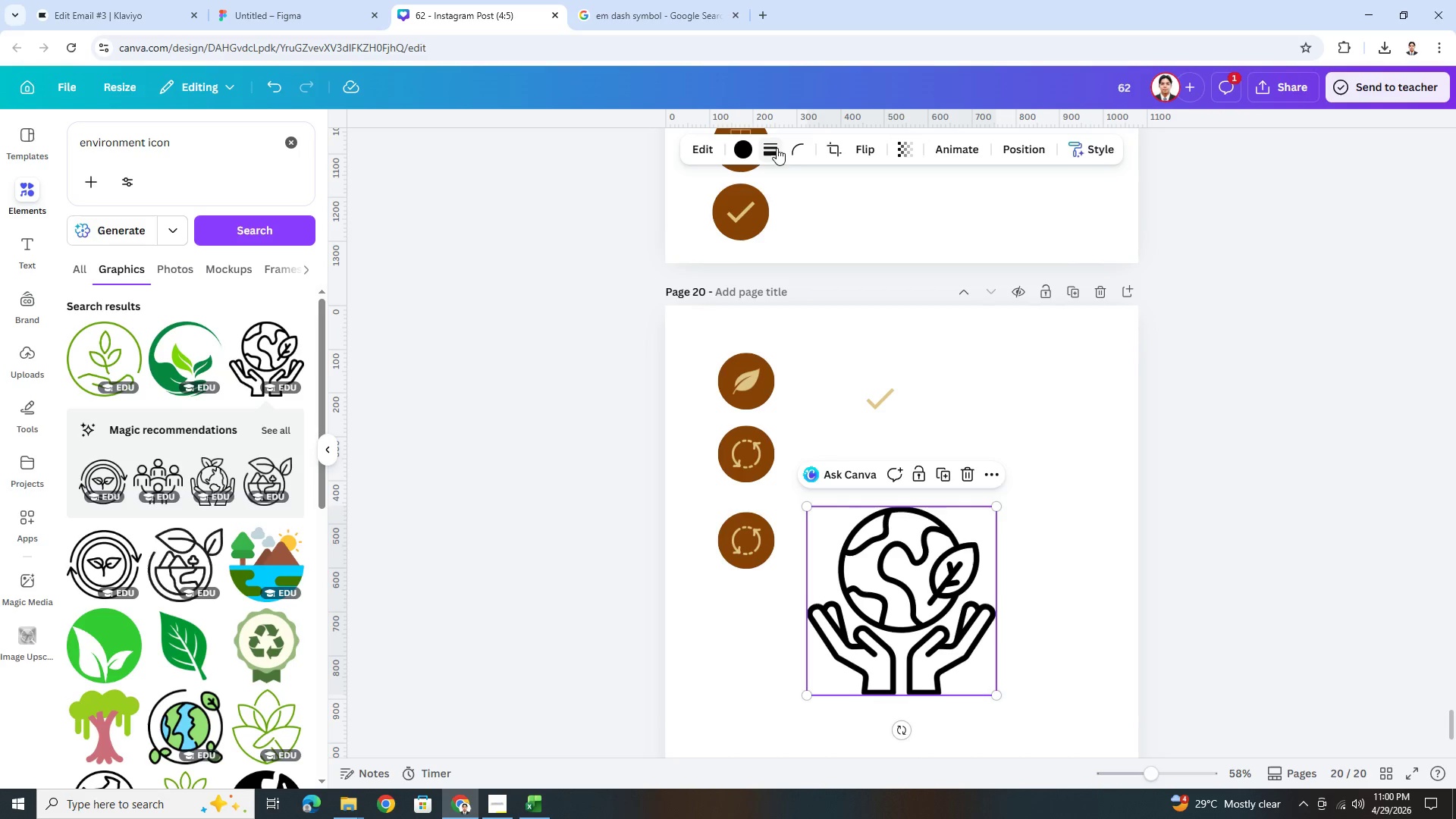 
left_click([752, 147])
 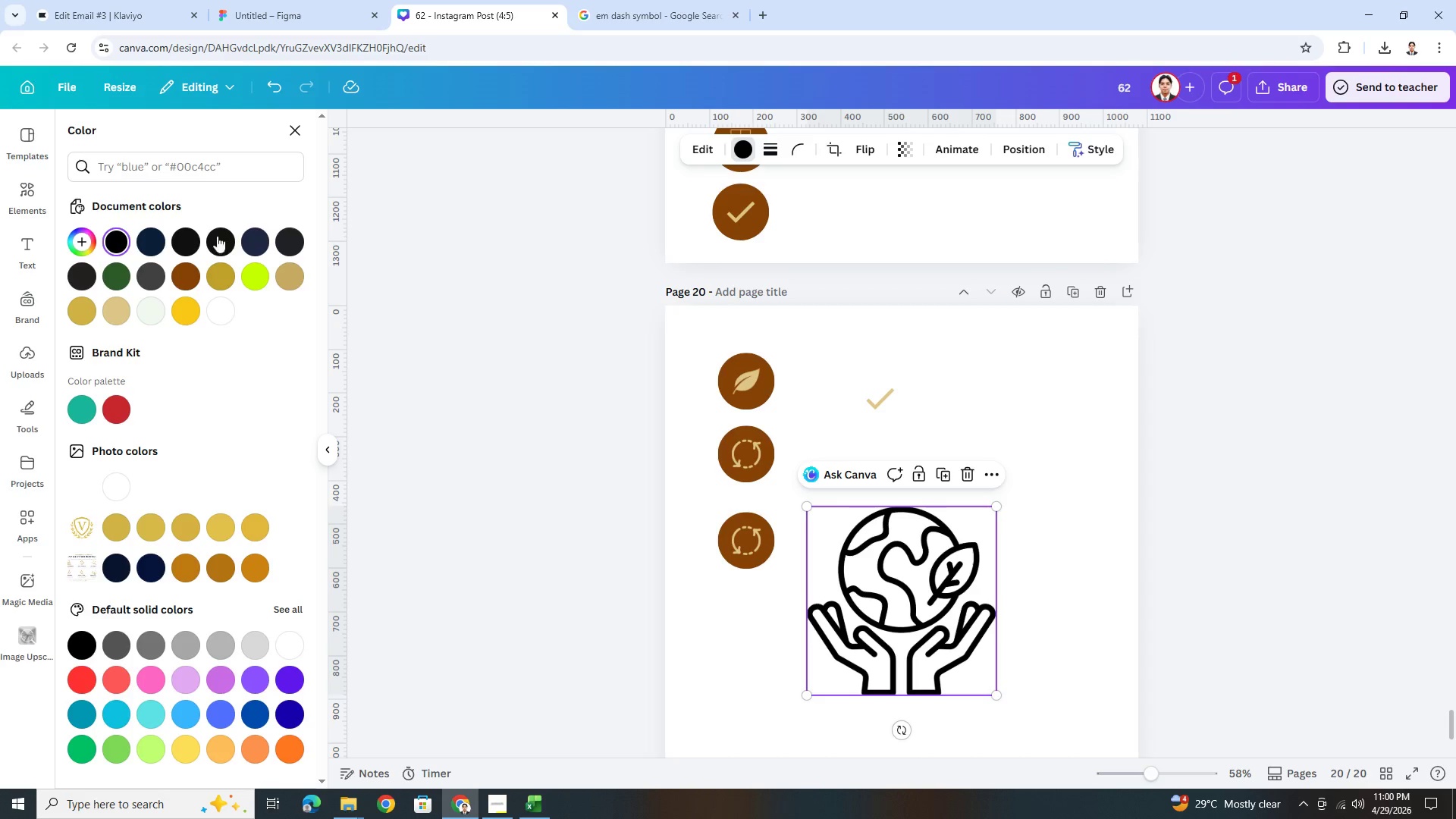 
left_click([119, 305])
 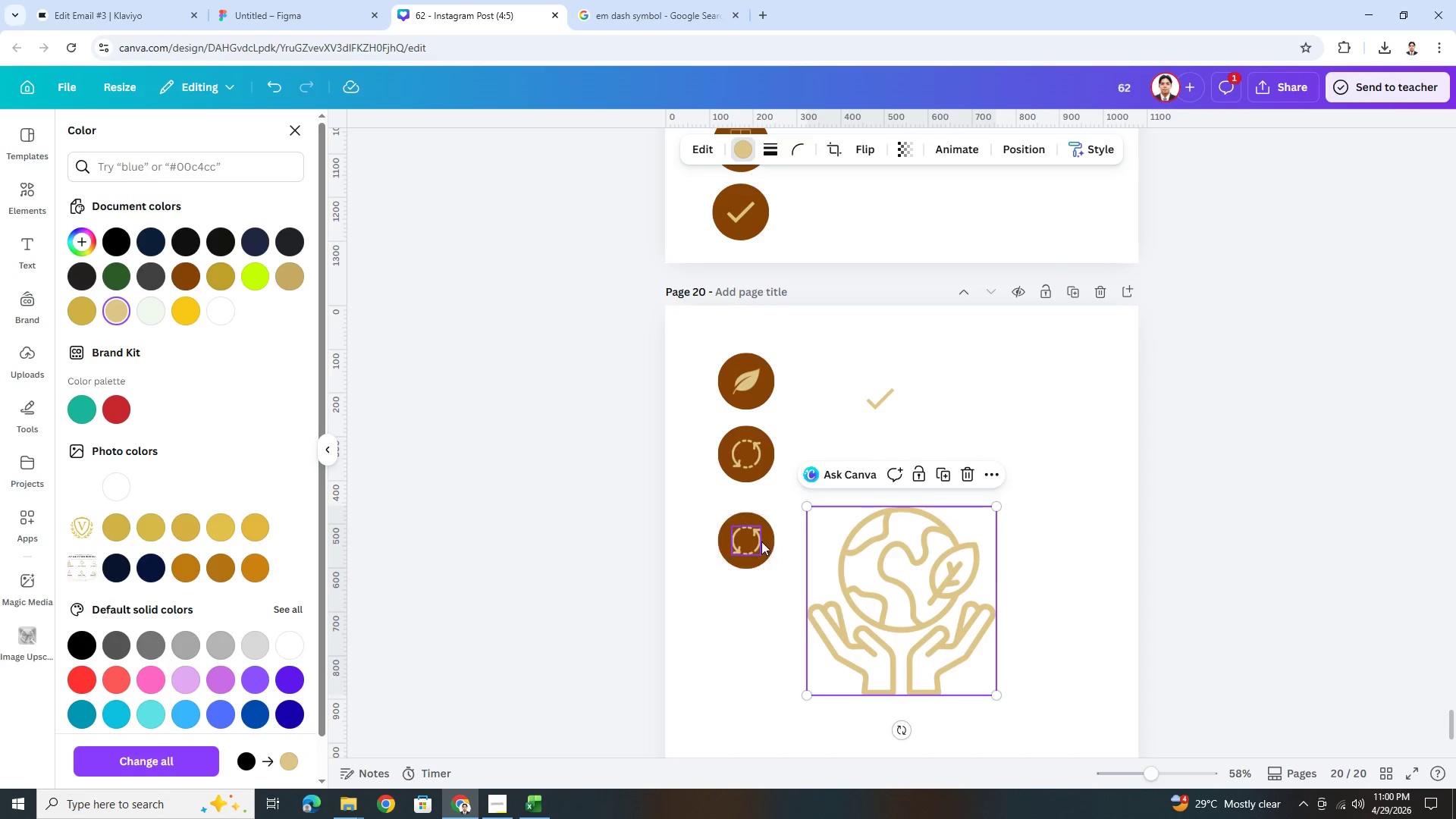 
left_click([755, 535])
 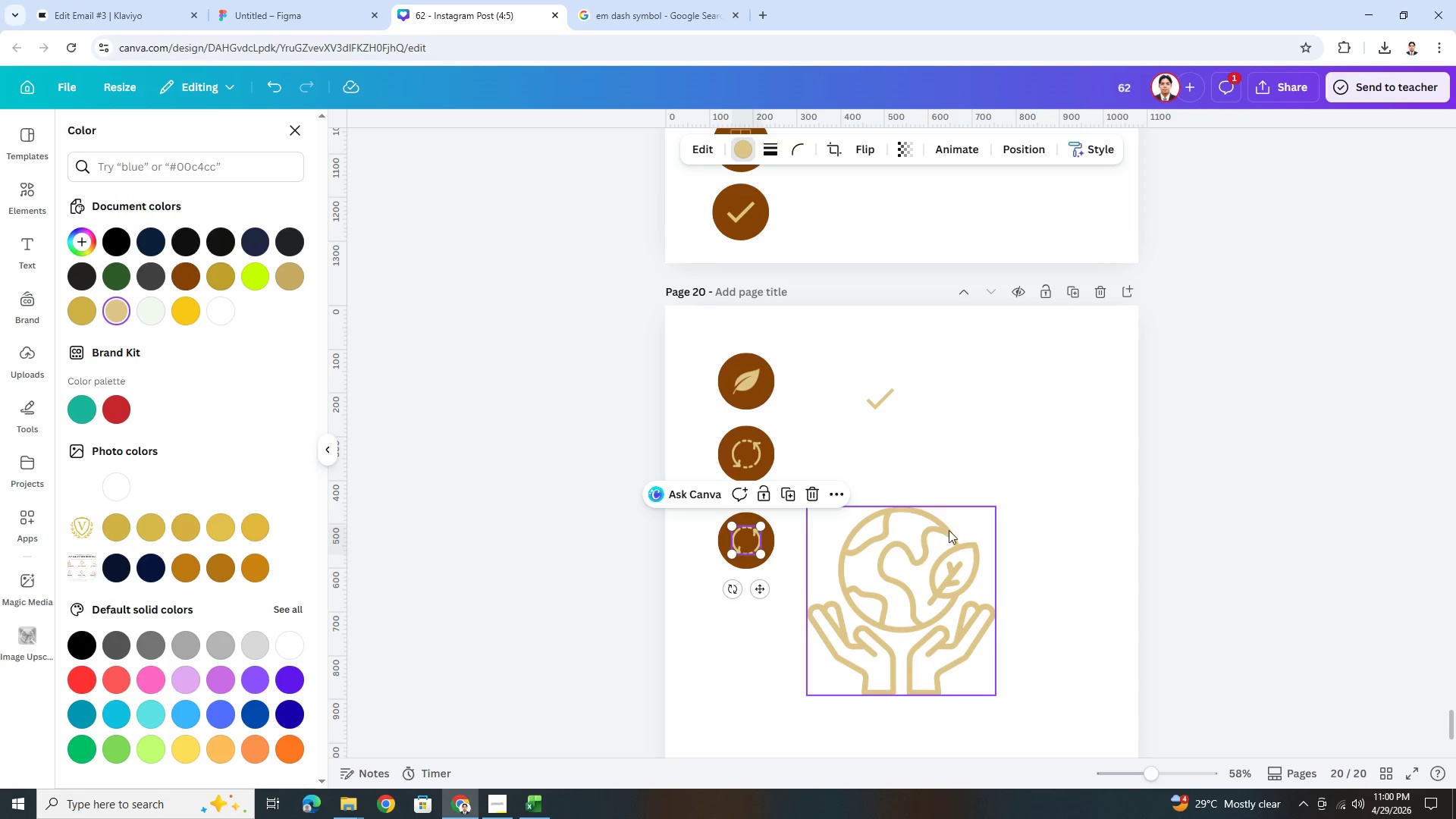 
key(Delete)
 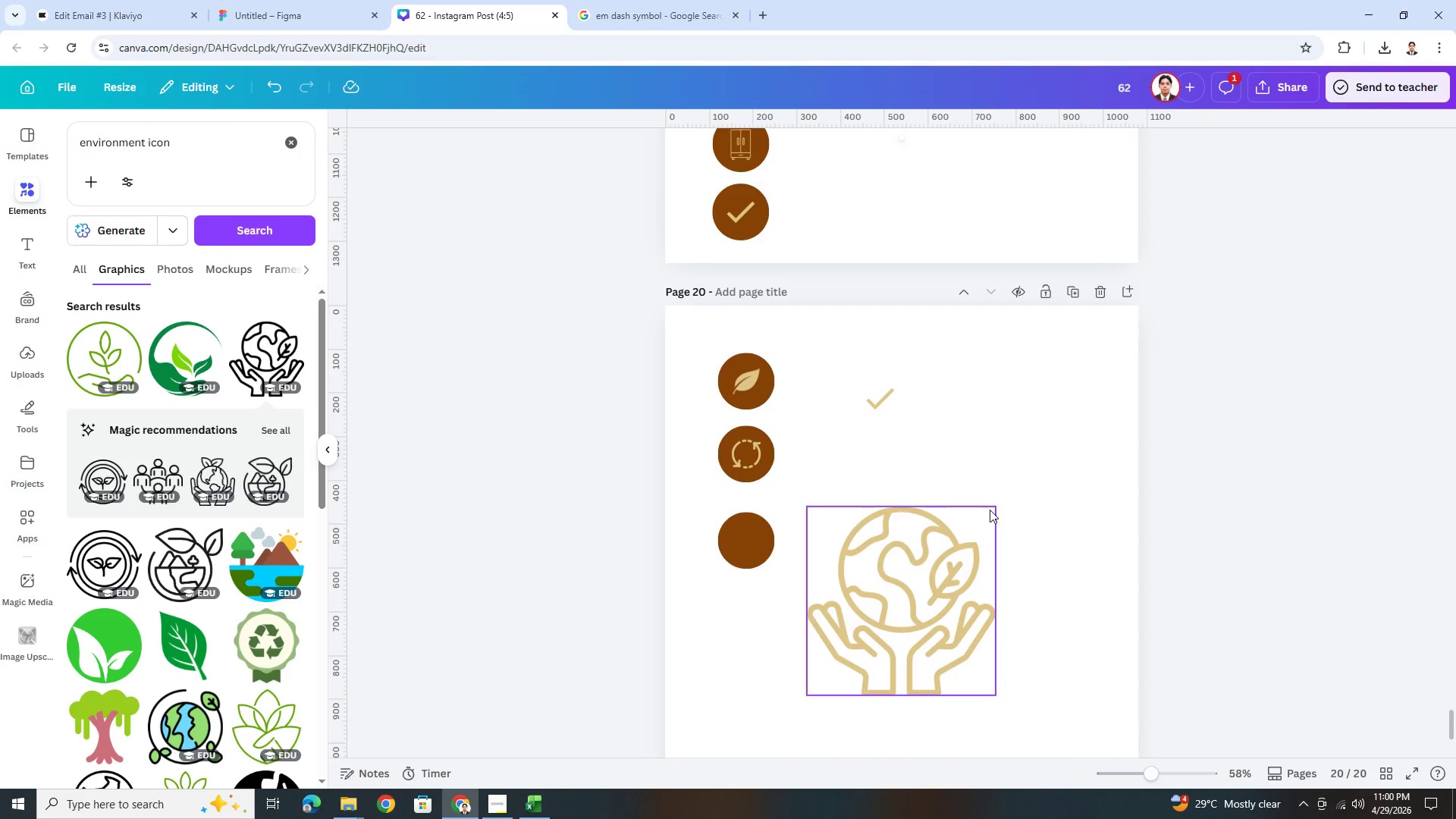 
left_click([962, 535])
 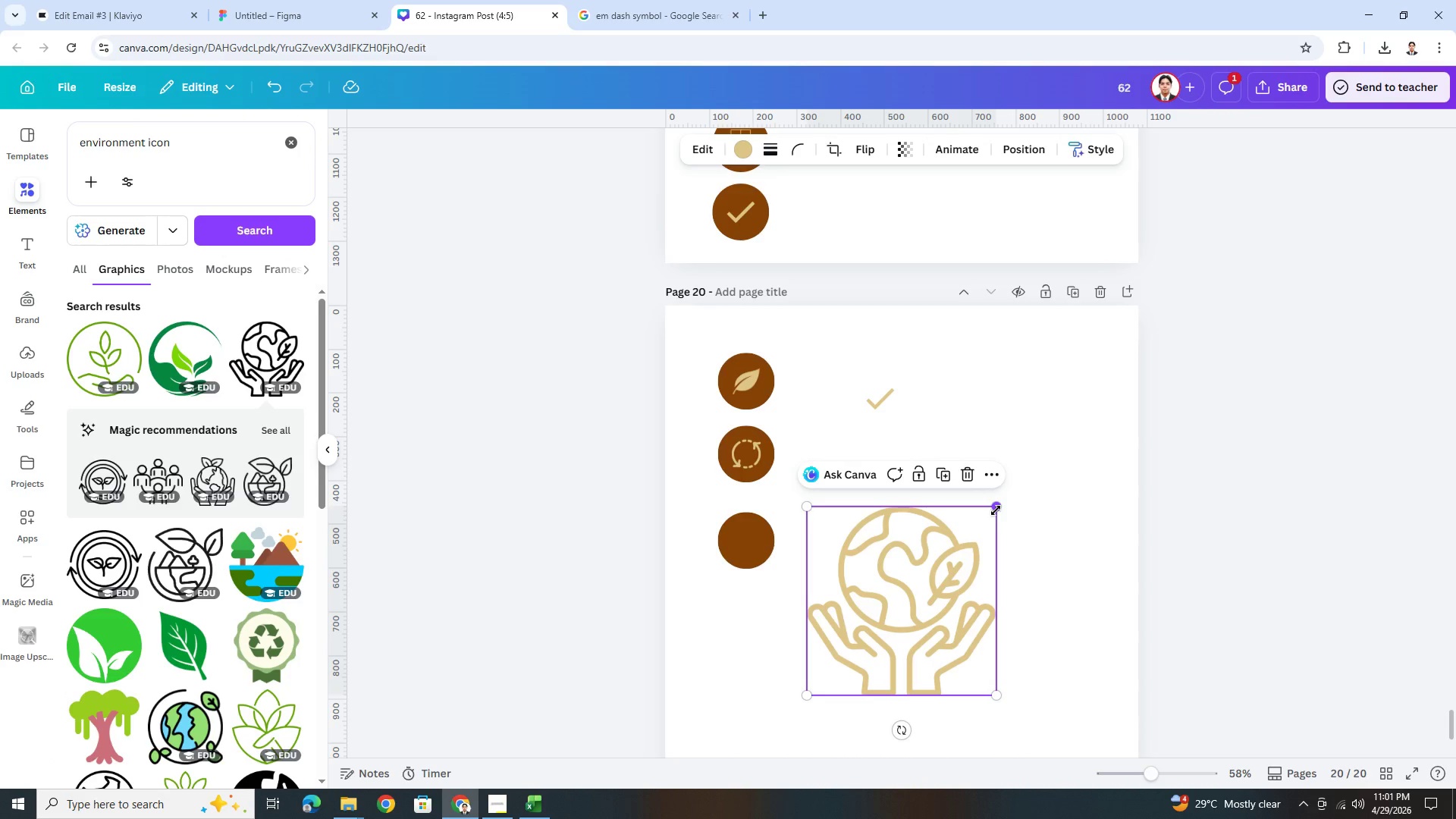 
left_click_drag(start_coordinate=[996, 510], to_coordinate=[1046, 474])
 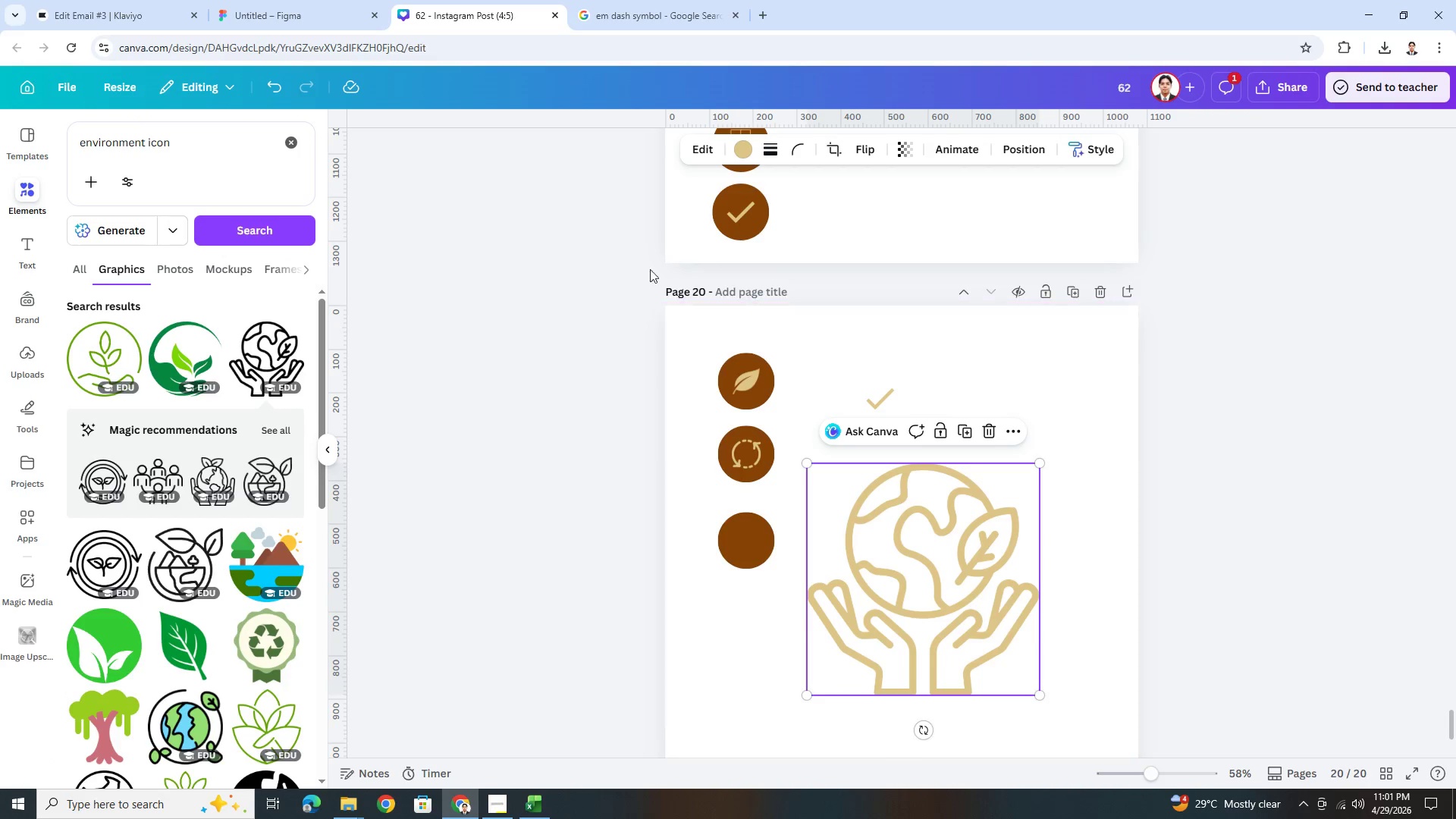 
left_click([689, 155])
 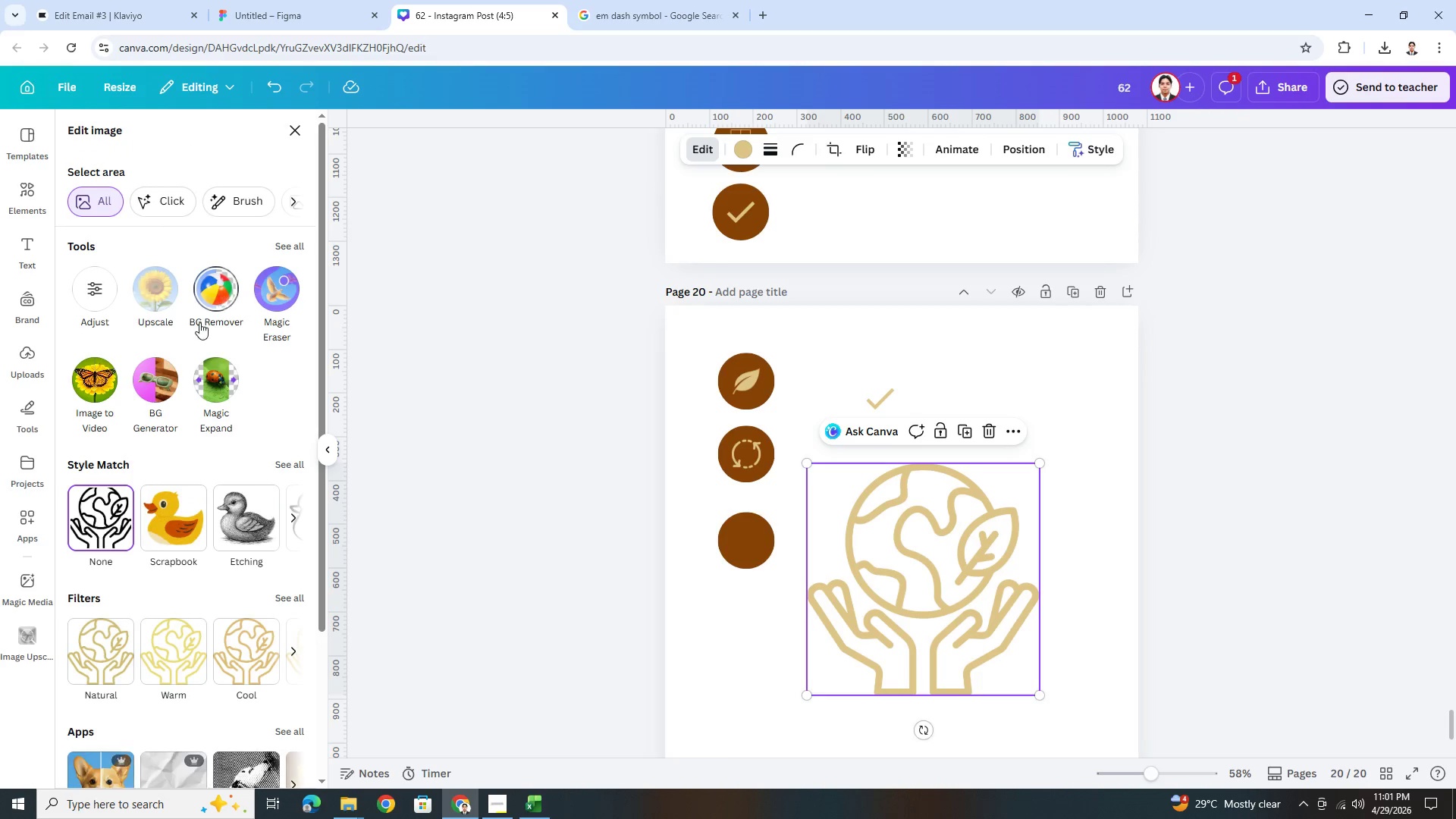 
left_click([281, 287])
 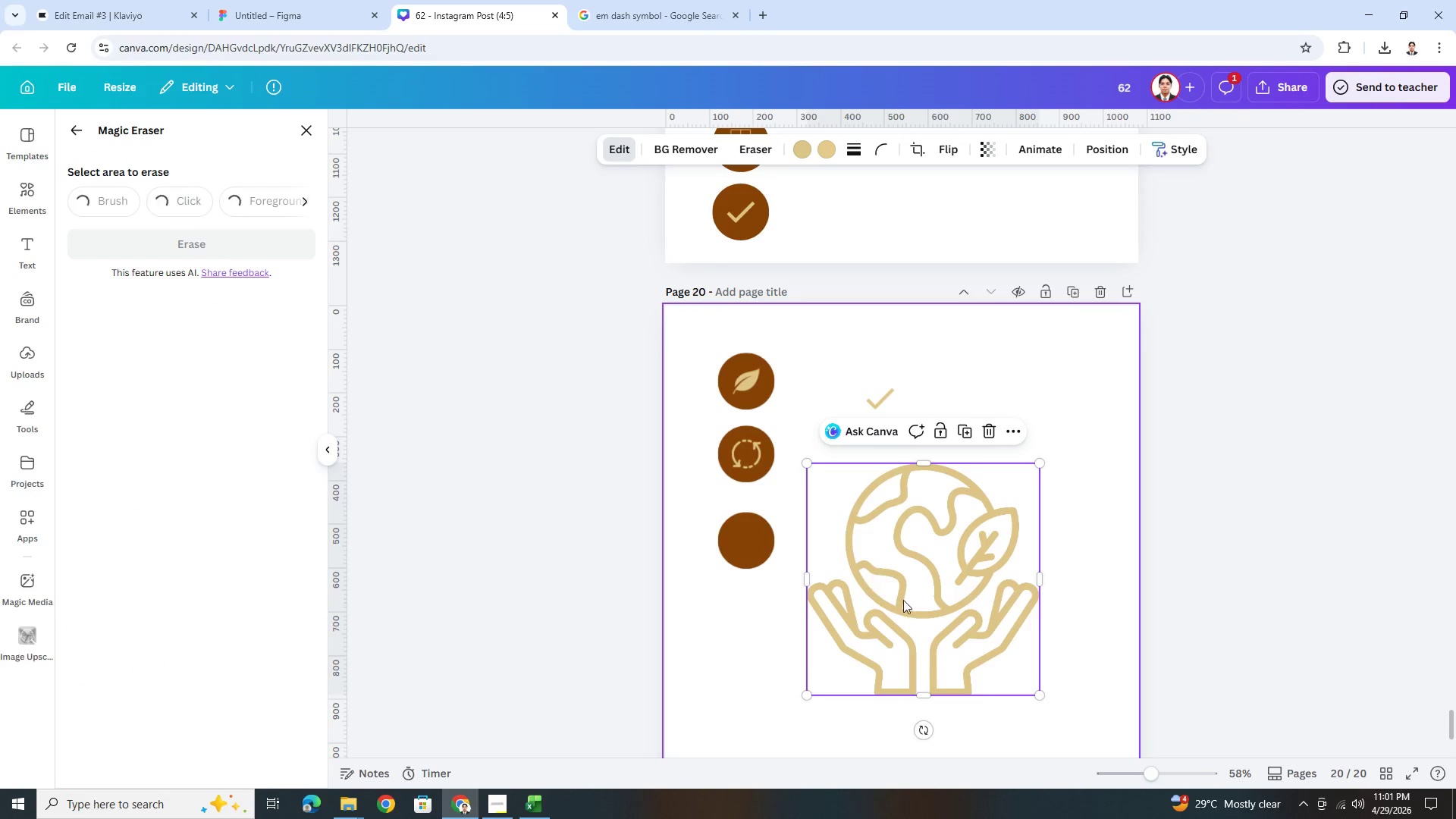 
wait(5.86)
 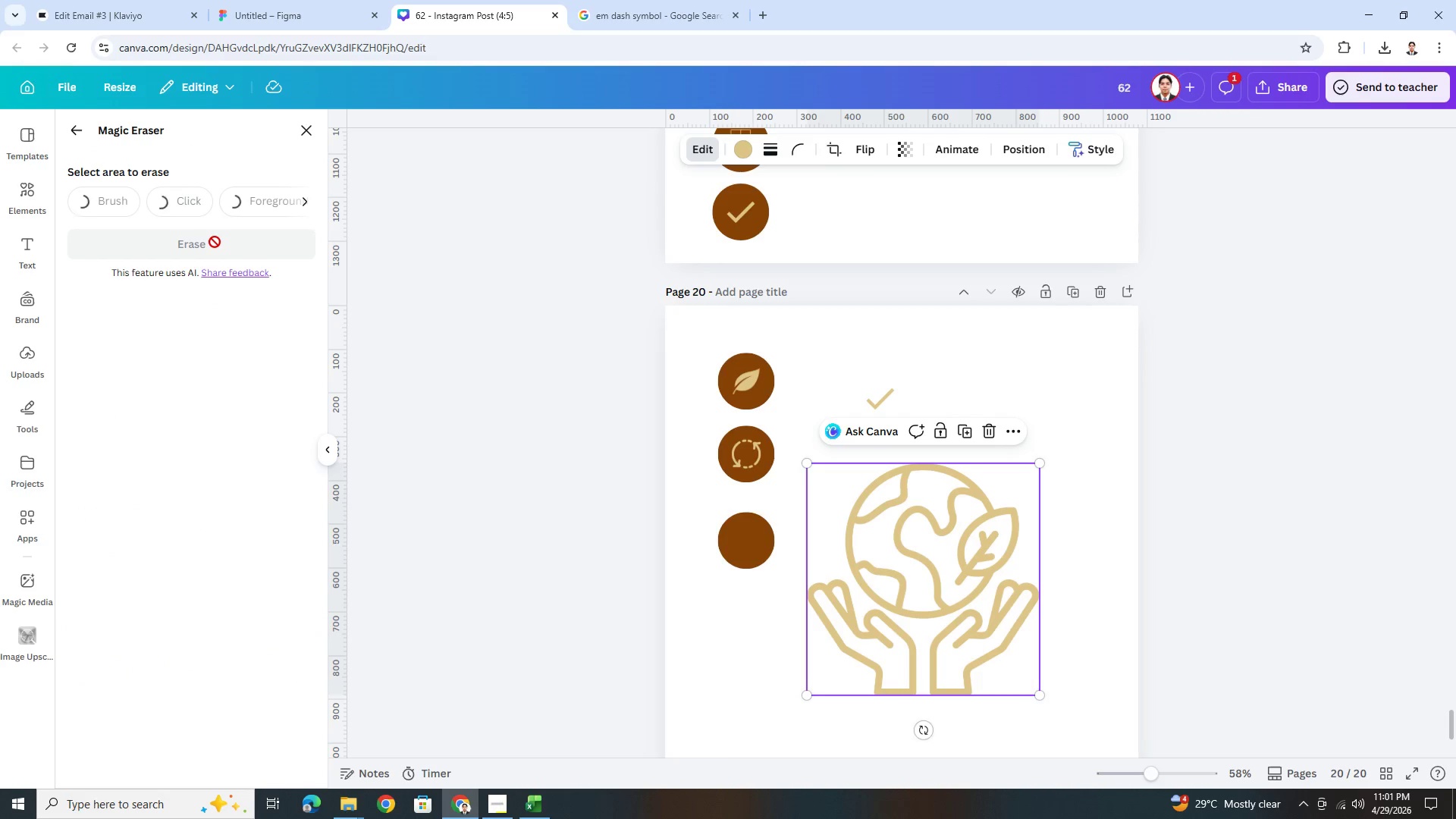 
left_click_drag(start_coordinate=[619, 469], to_coordinate=[842, 645])
 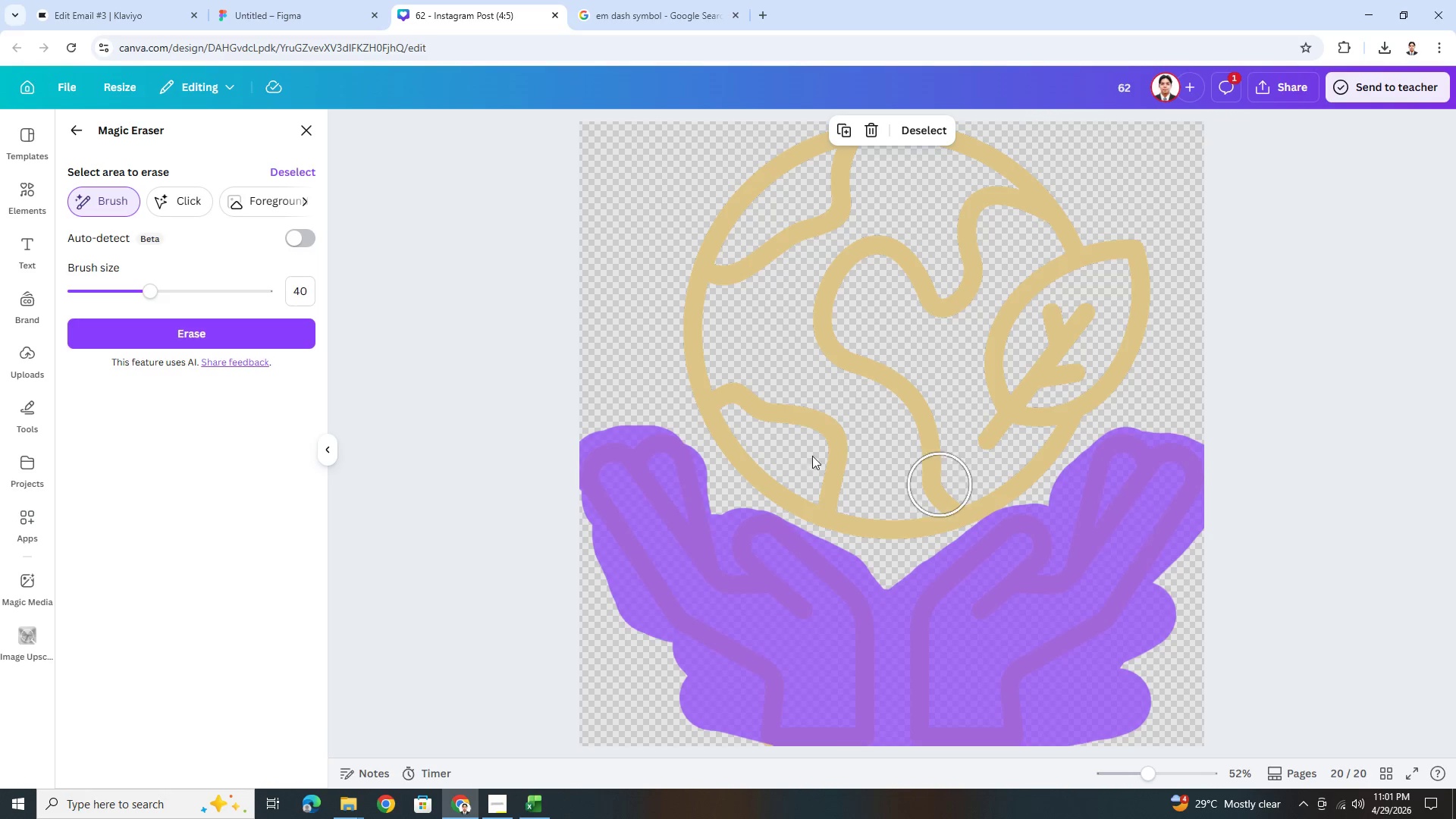 
left_click([199, 322])
 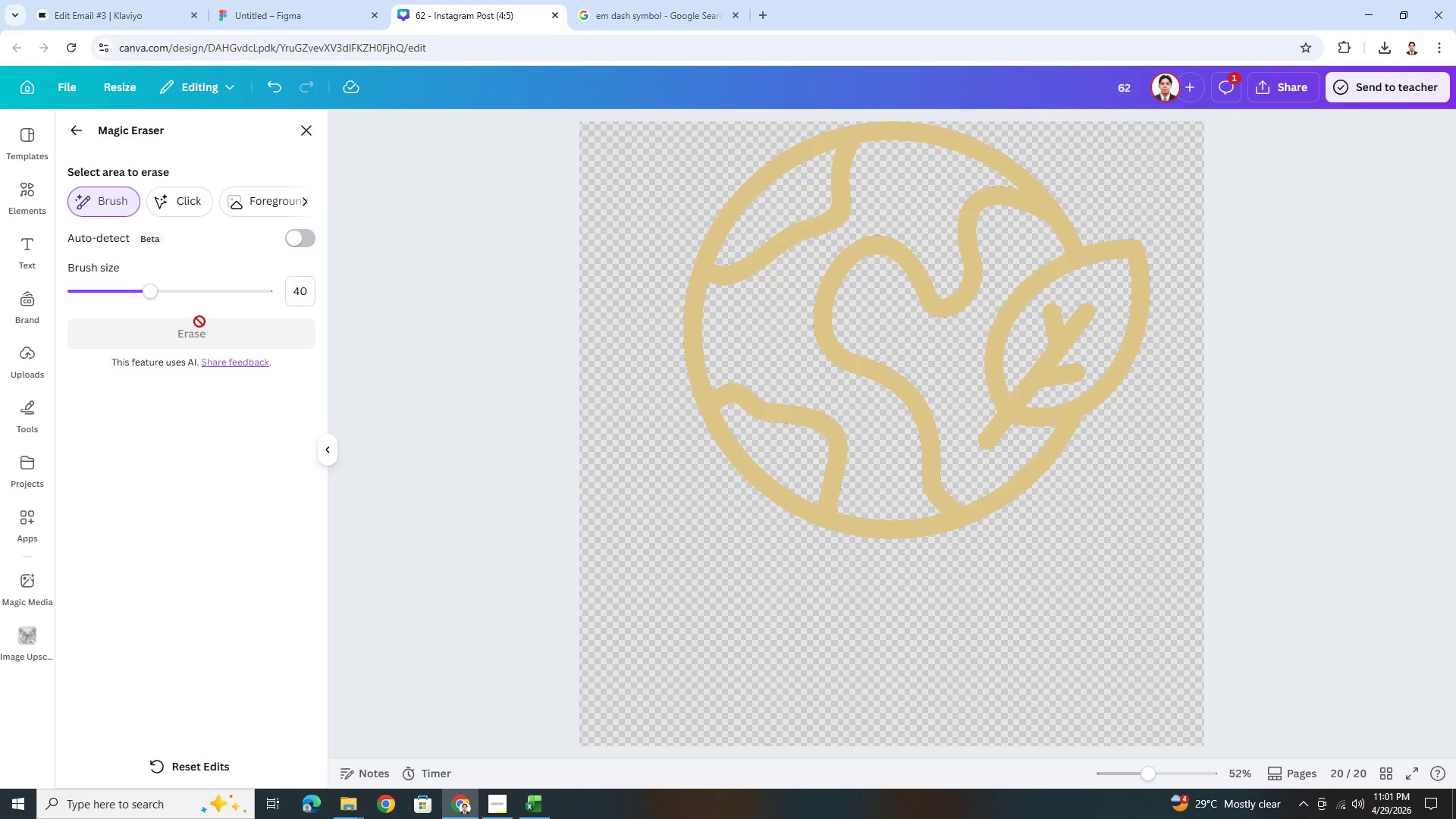 
wait(5.7)
 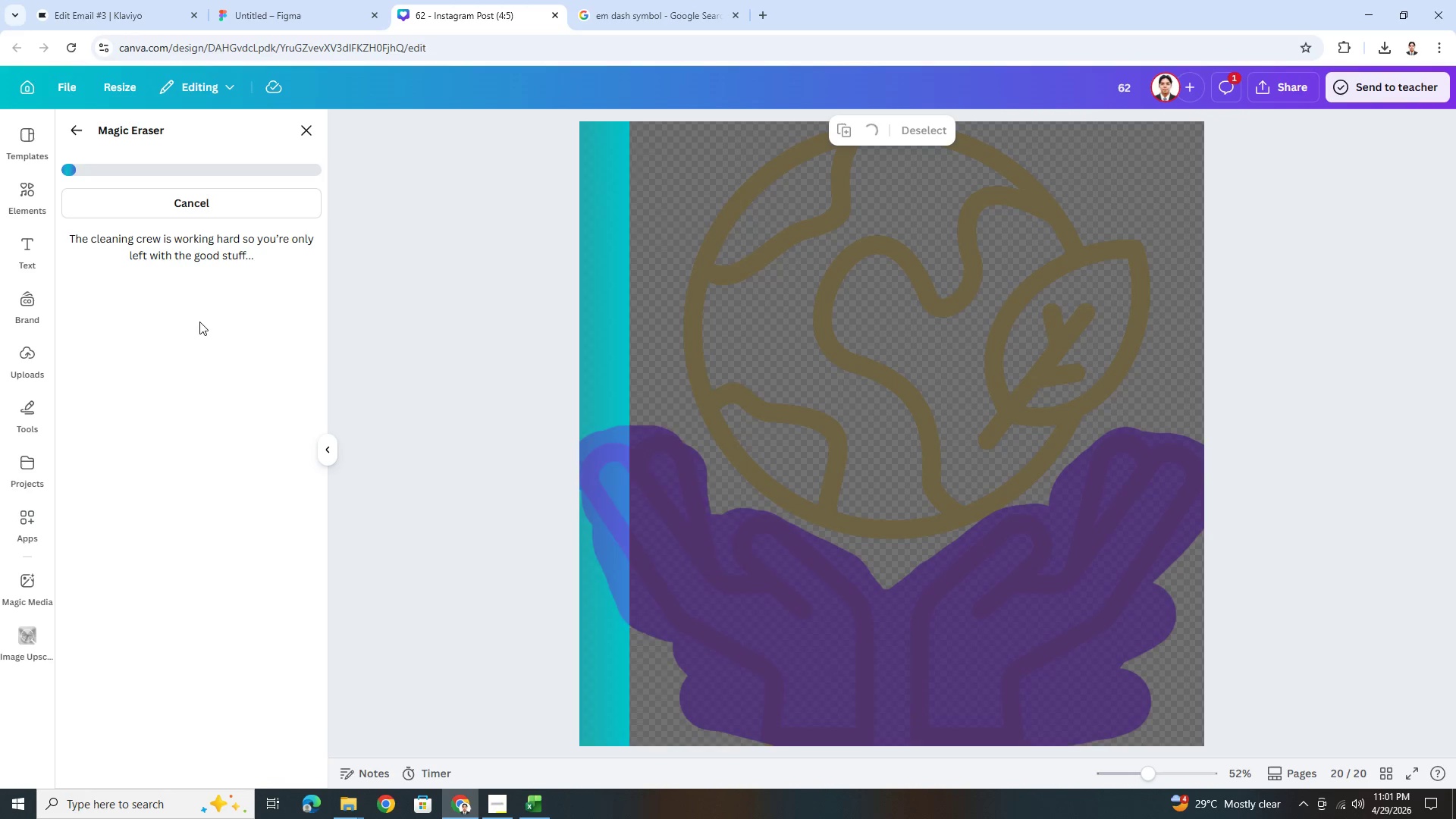 
left_click([71, 129])
 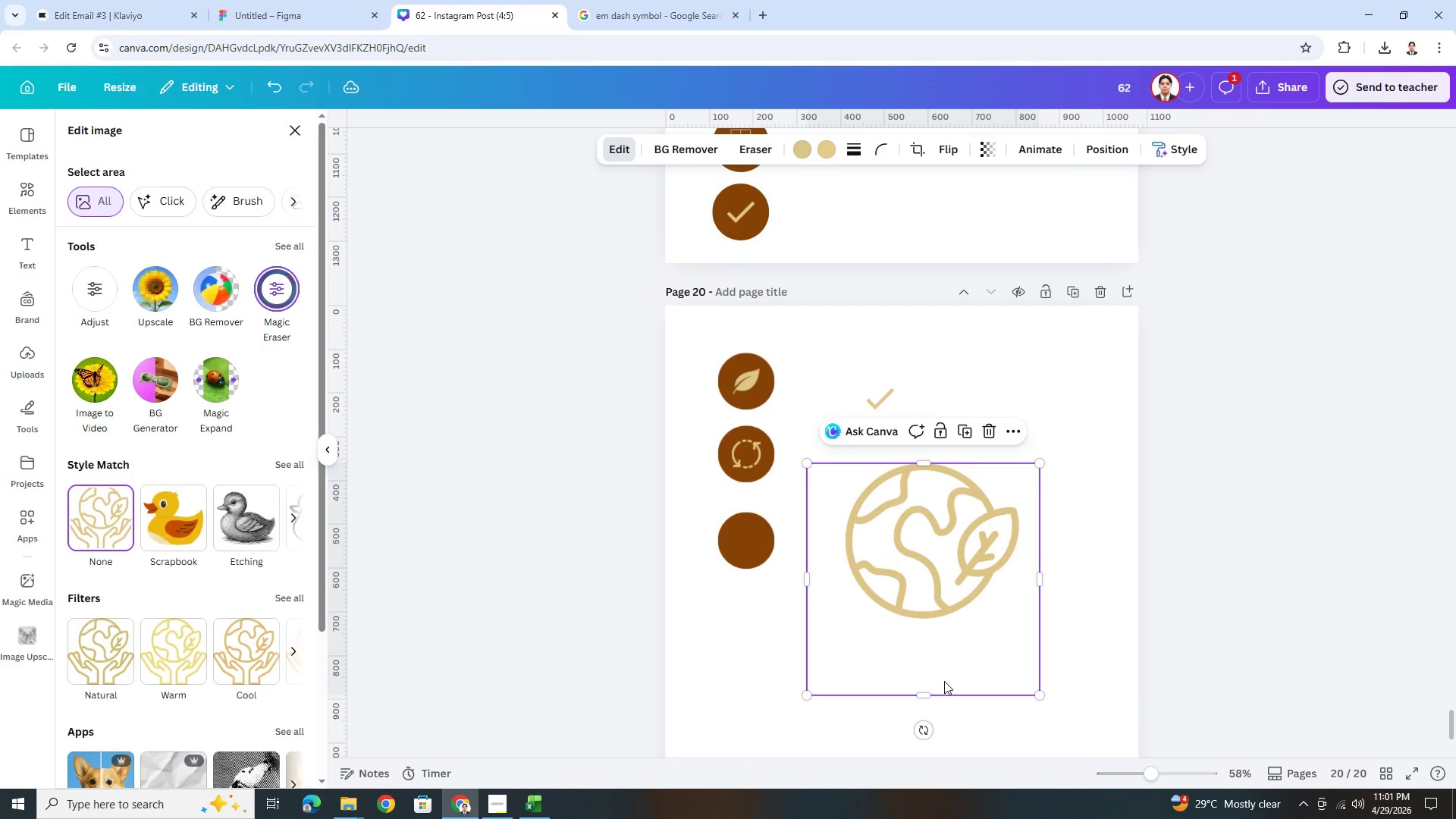 
left_click_drag(start_coordinate=[934, 692], to_coordinate=[972, 623])
 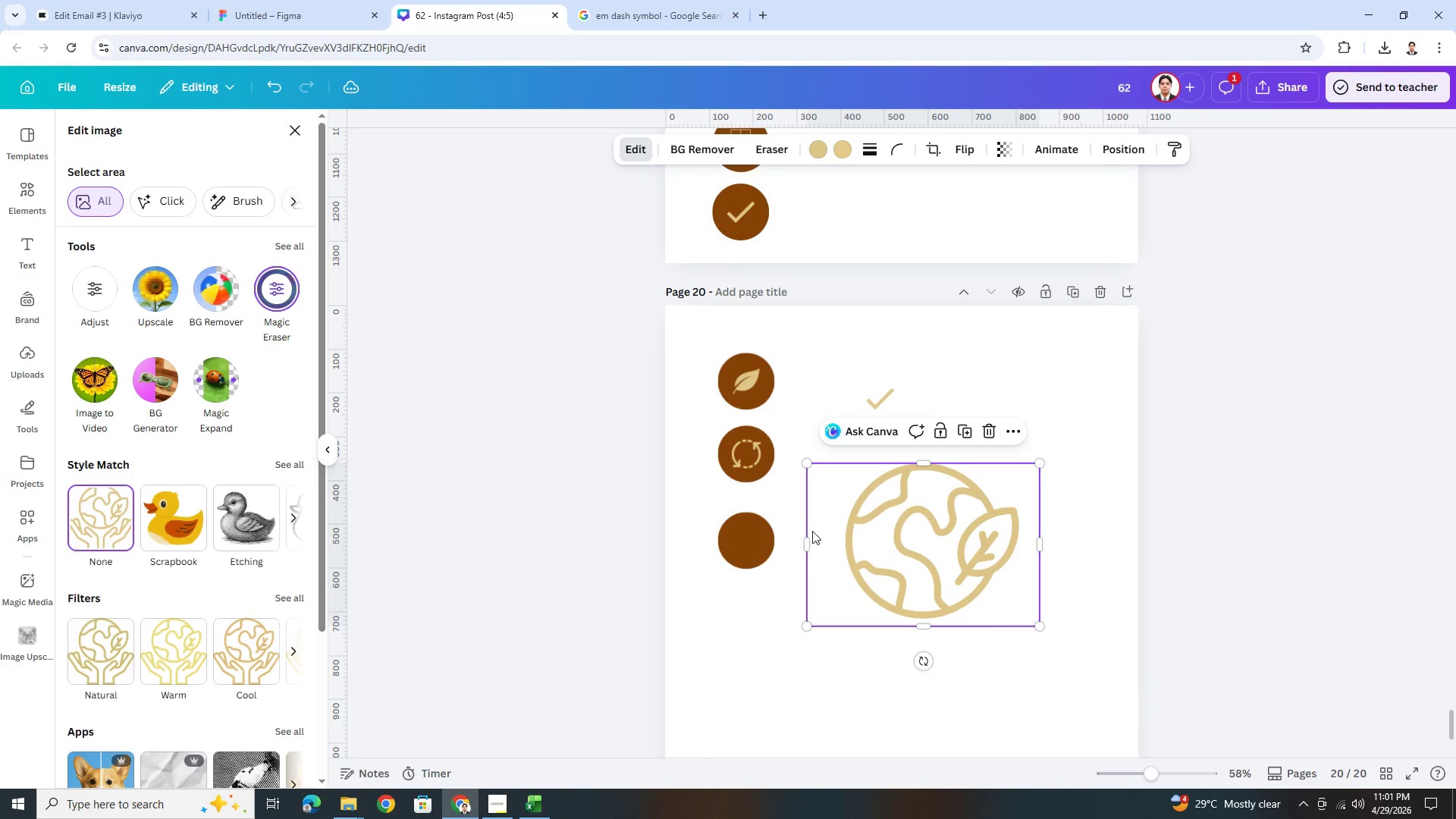 
left_click_drag(start_coordinate=[806, 531], to_coordinate=[838, 526])
 